 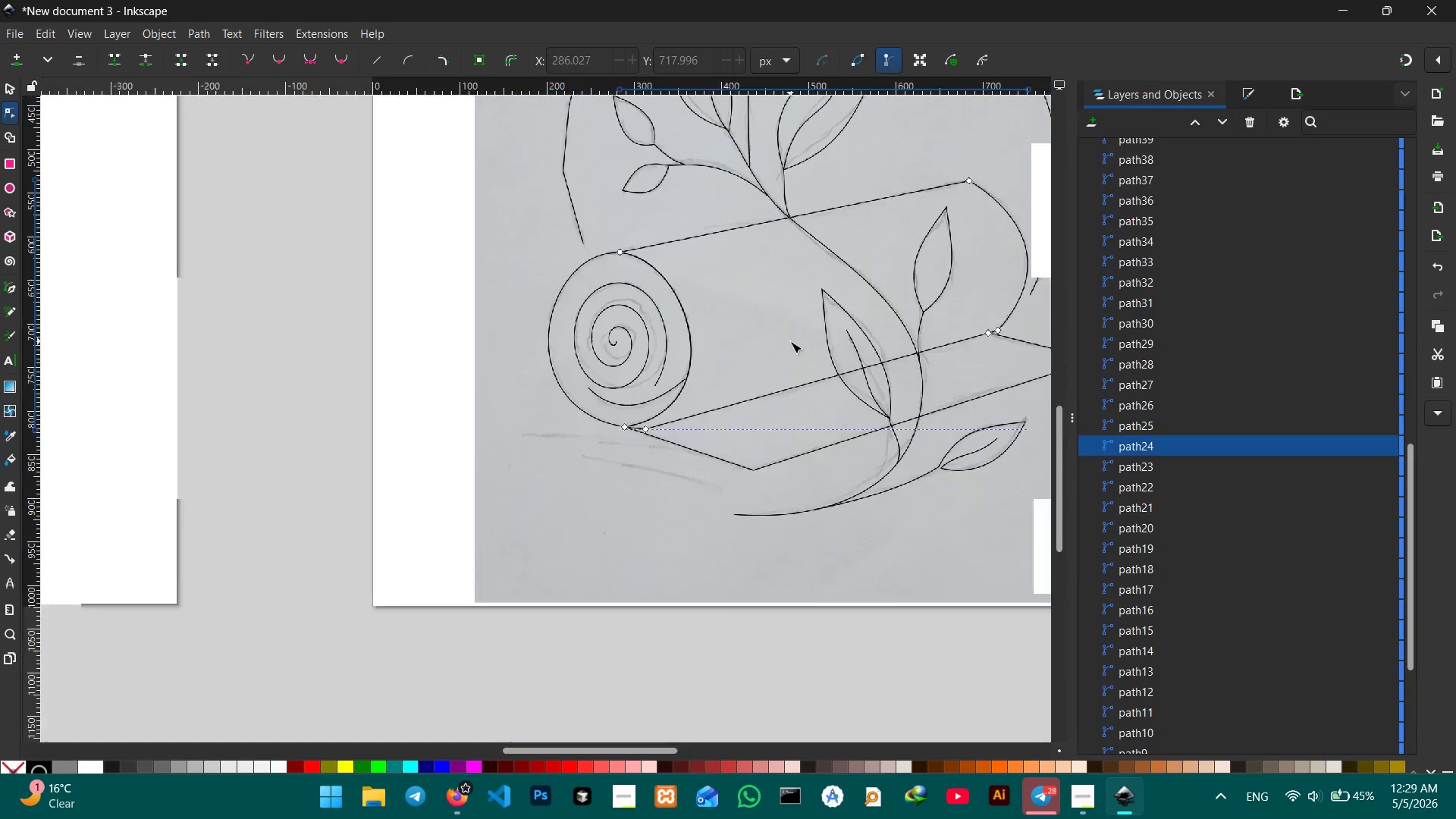 
scroll: coordinate [790, 341], scroll_direction: down, amount: 2.0
 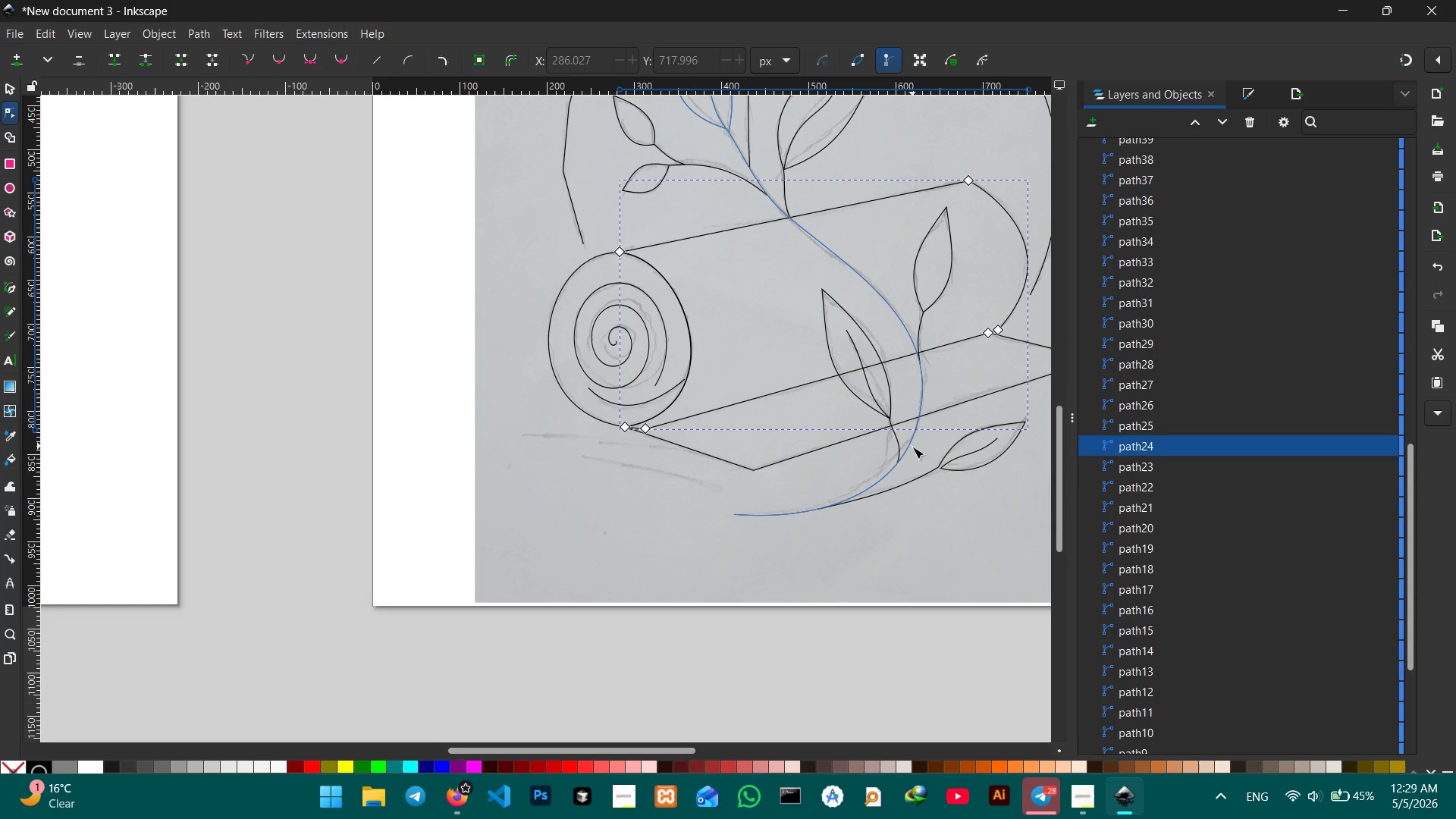 
hold_key(key=Space, duration=1.51)
 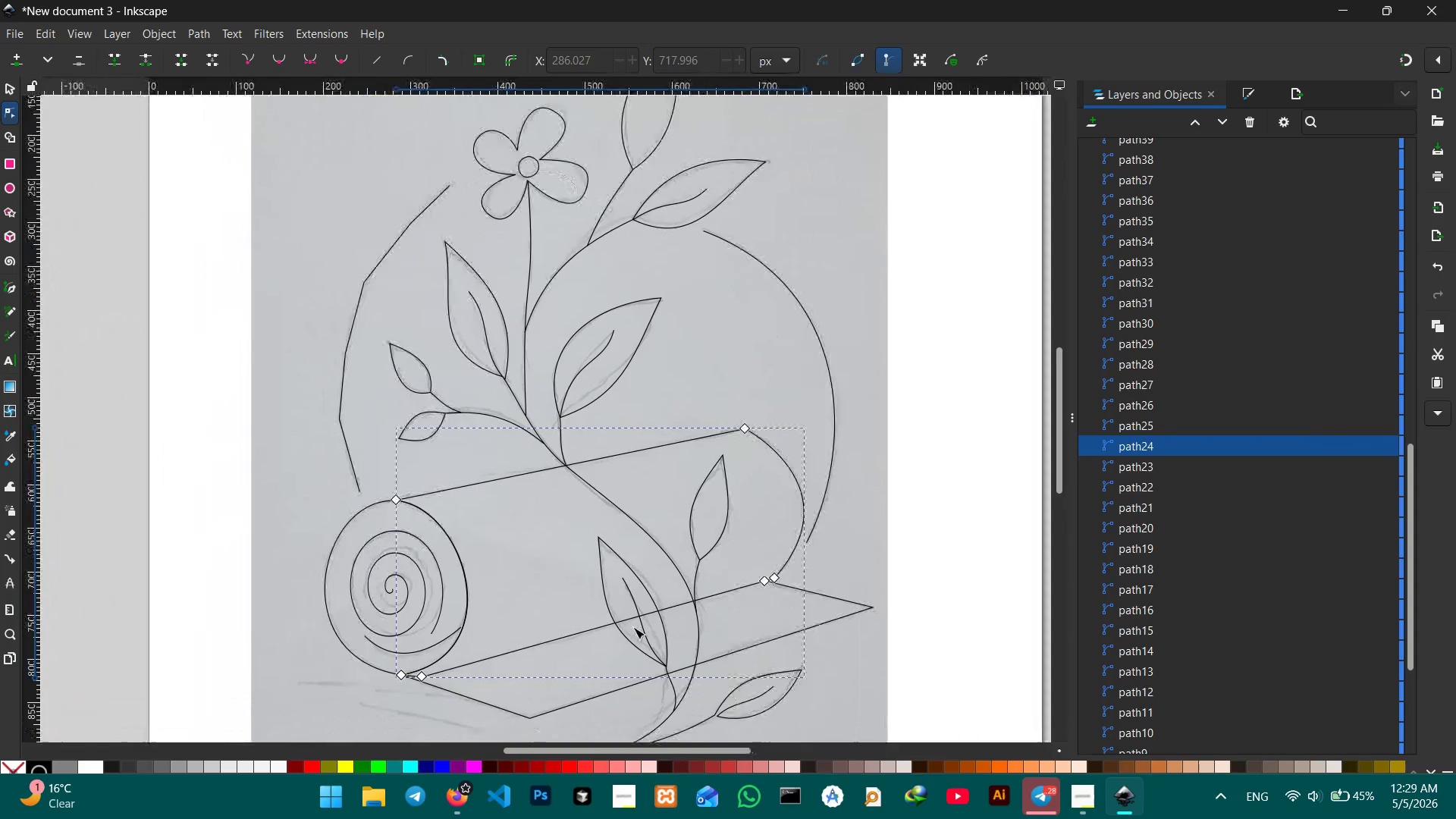 
left_click_drag(start_coordinate=[913, 445], to_coordinate=[687, 707])
 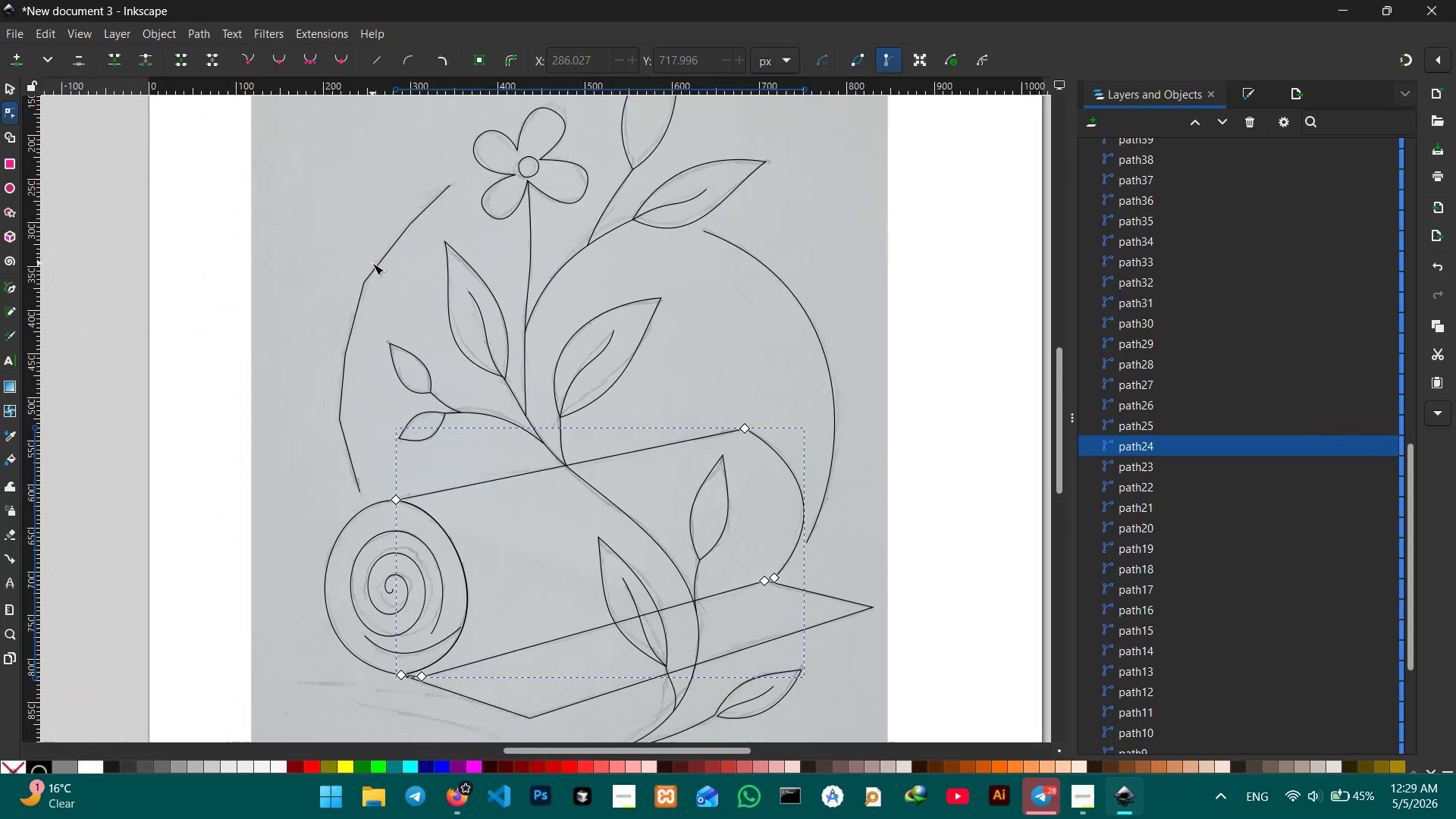 
hold_key(key=Space, duration=0.64)
 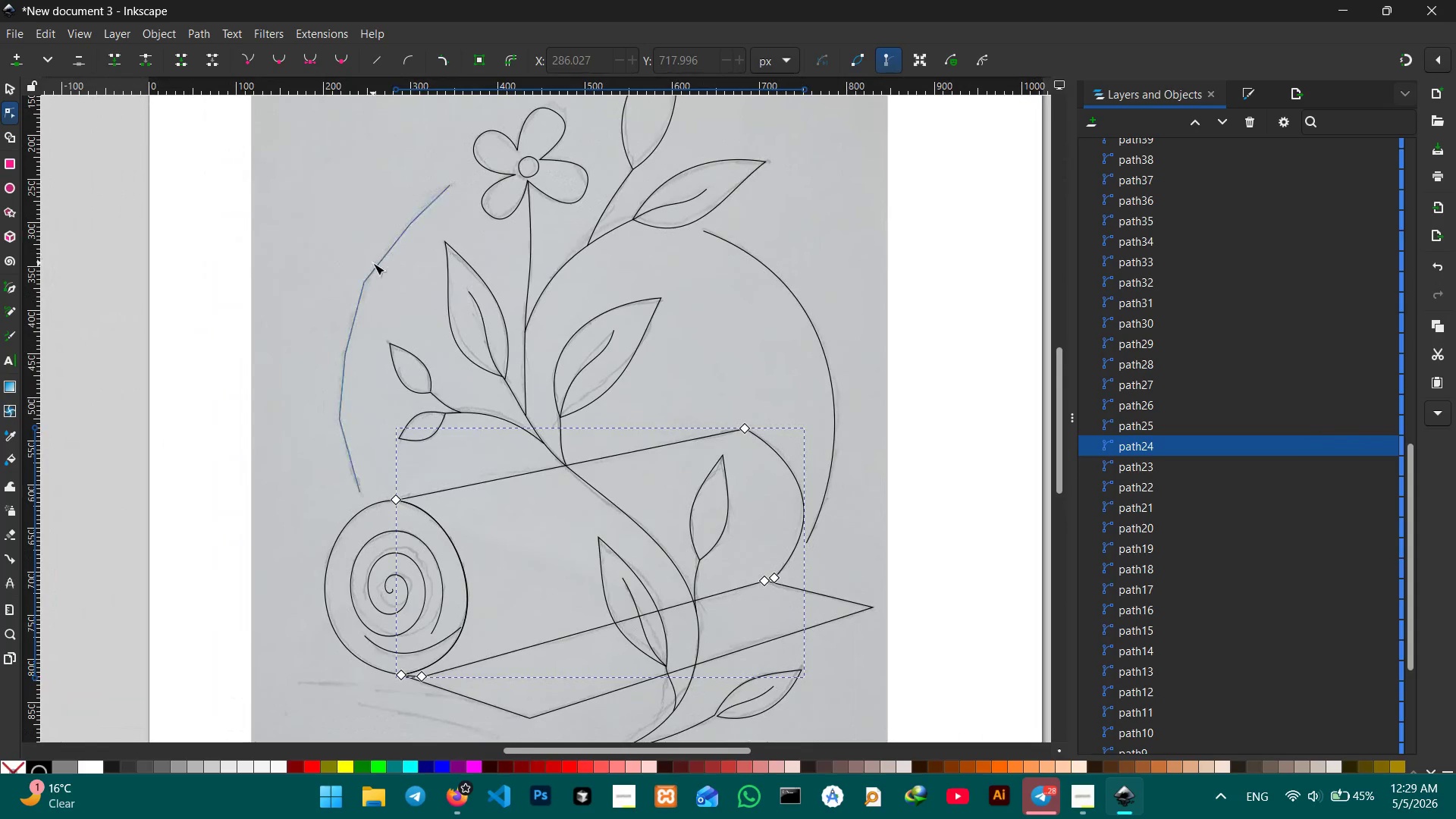 
left_click([373, 263])
 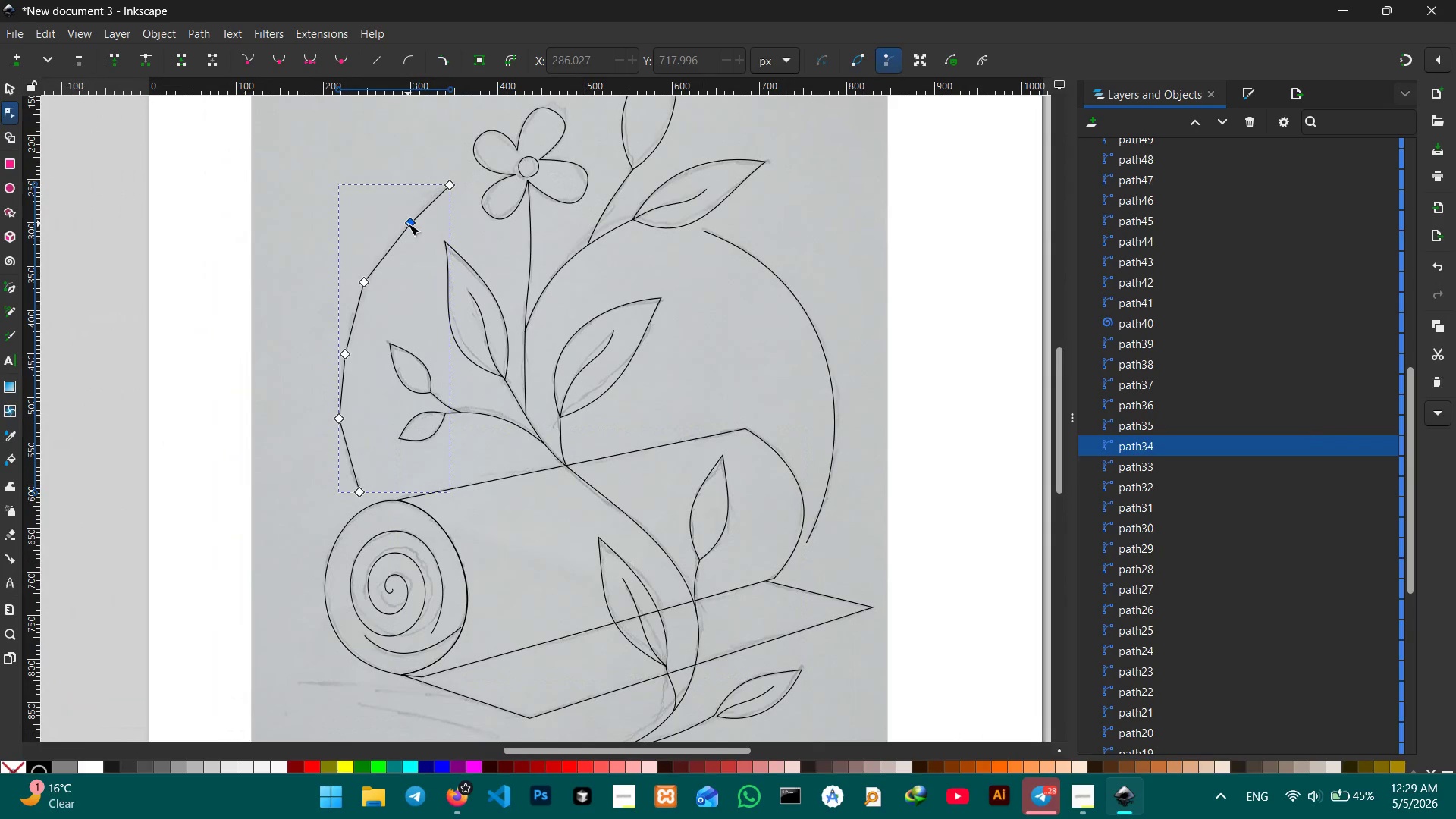 
left_click([410, 221])
 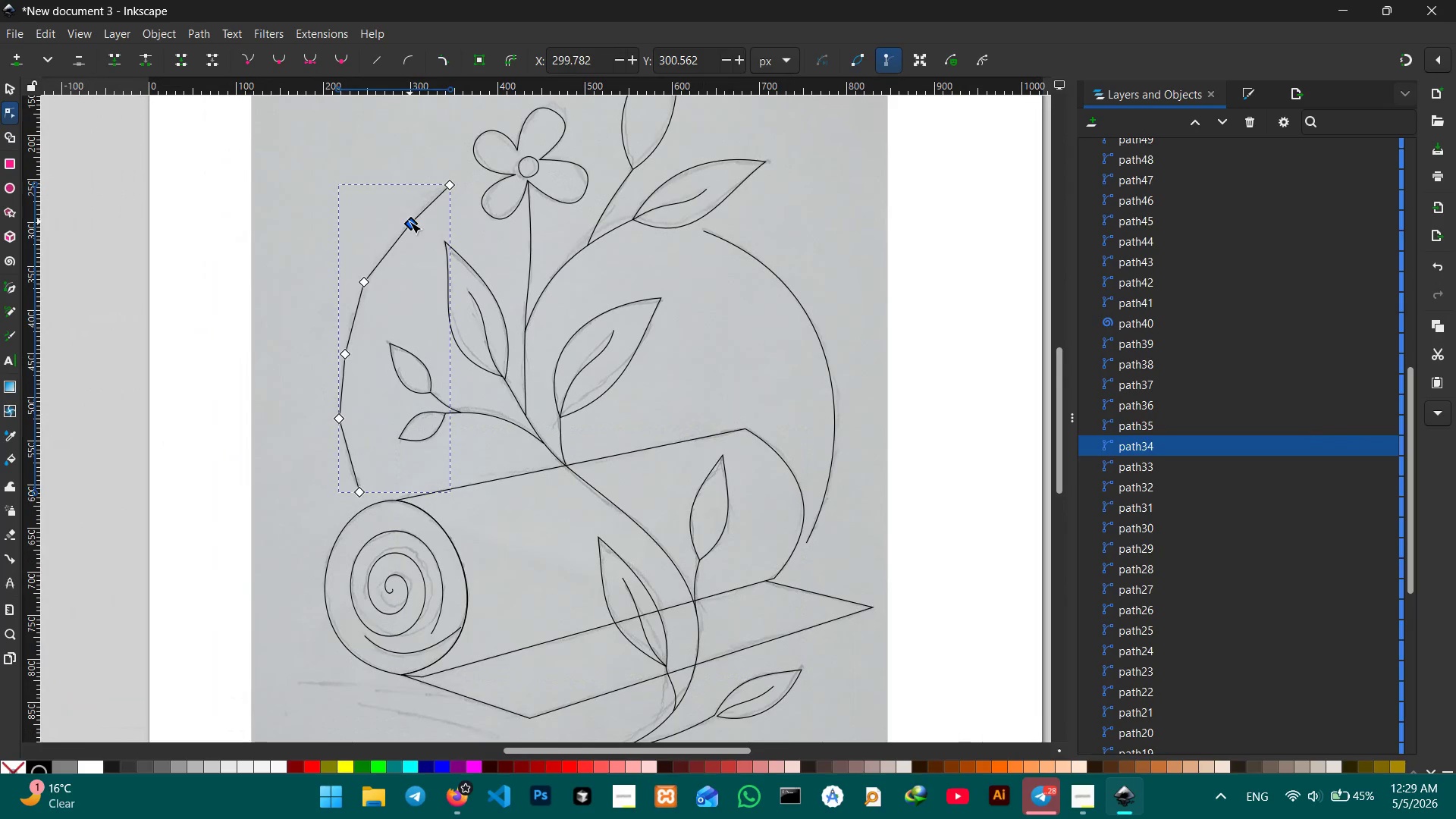 
key(Backspace)
 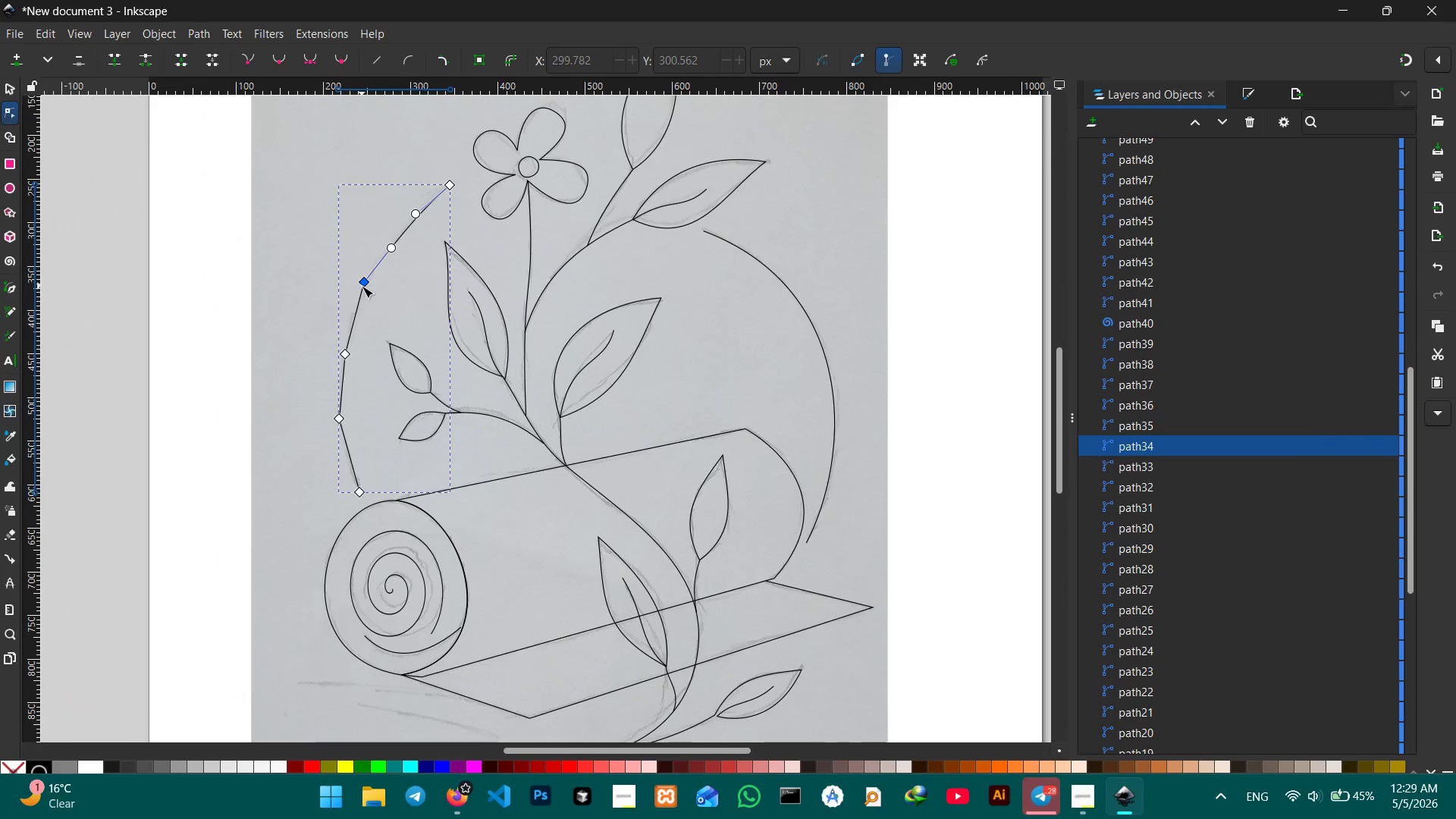 
left_click([362, 283])
 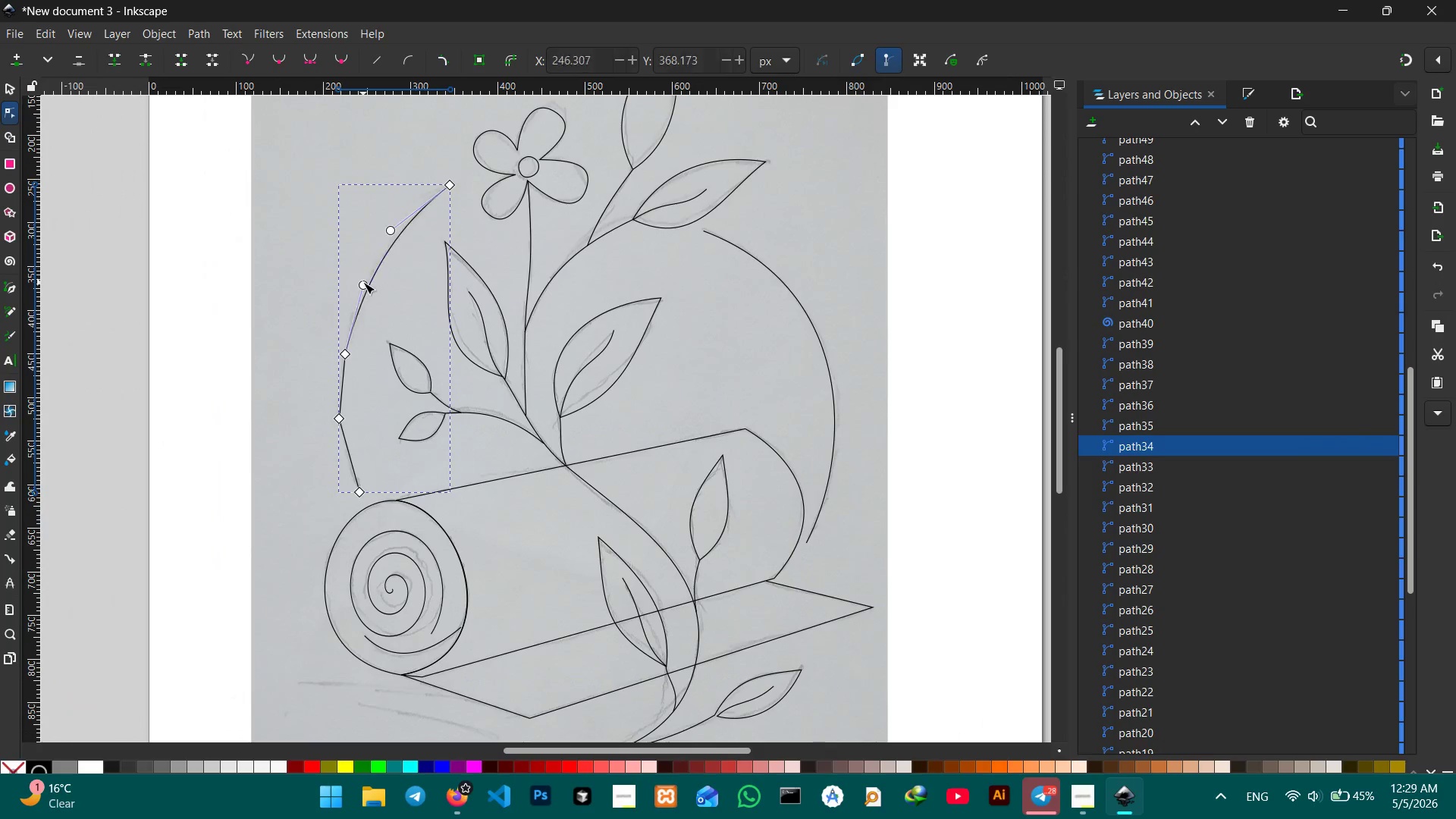 
key(Backspace)
 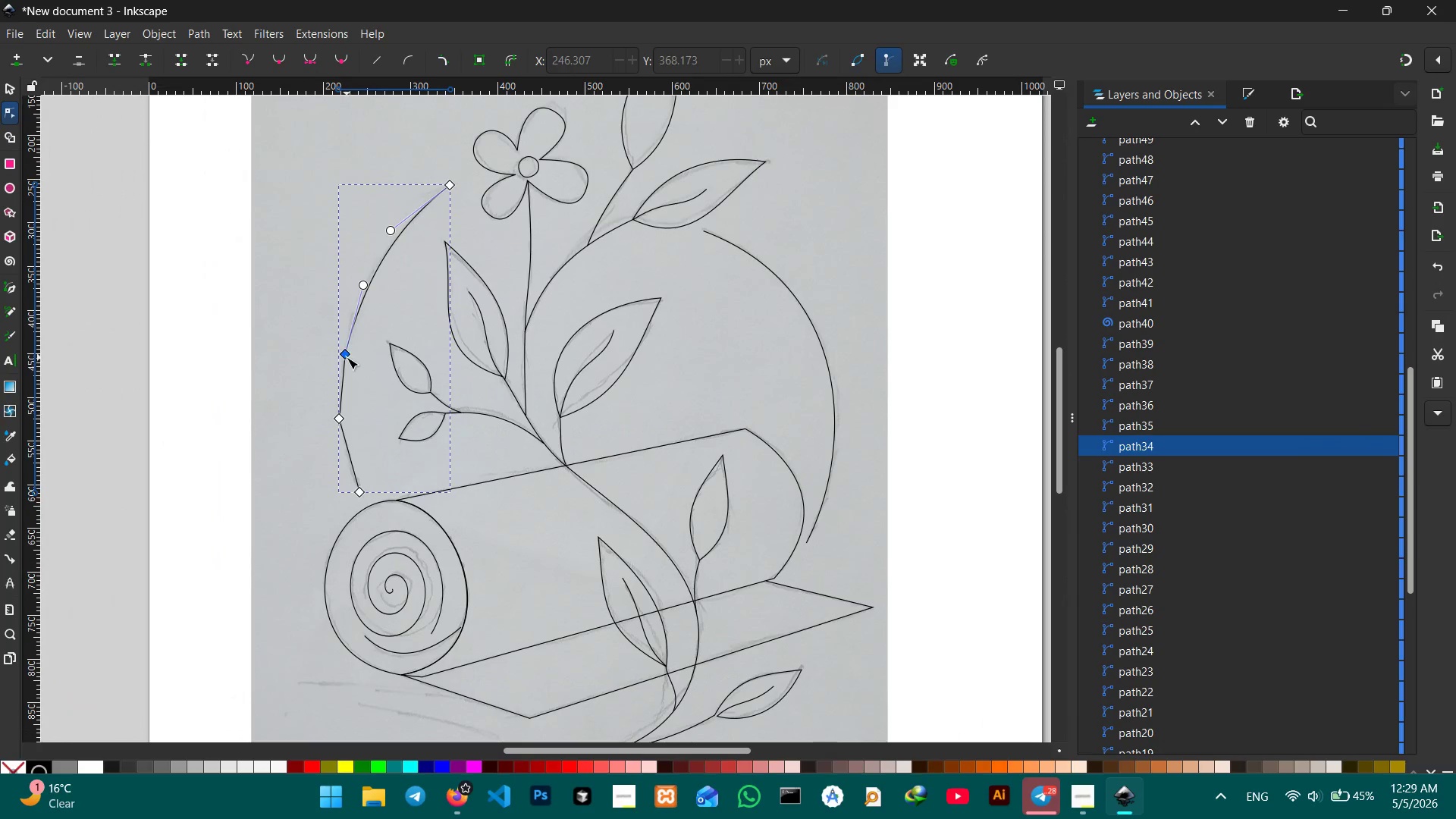 
left_click([347, 357])
 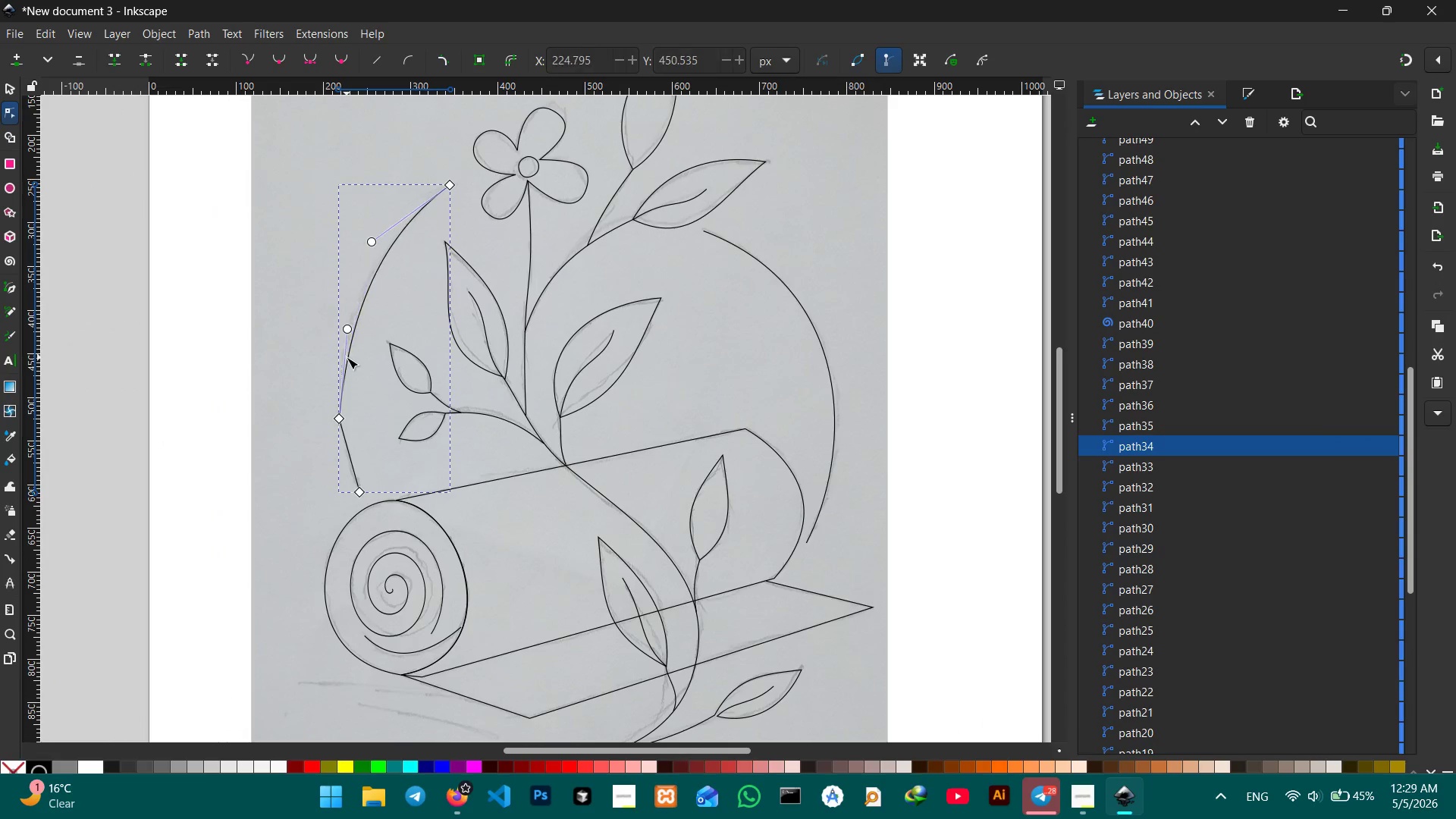 
key(Backspace)
 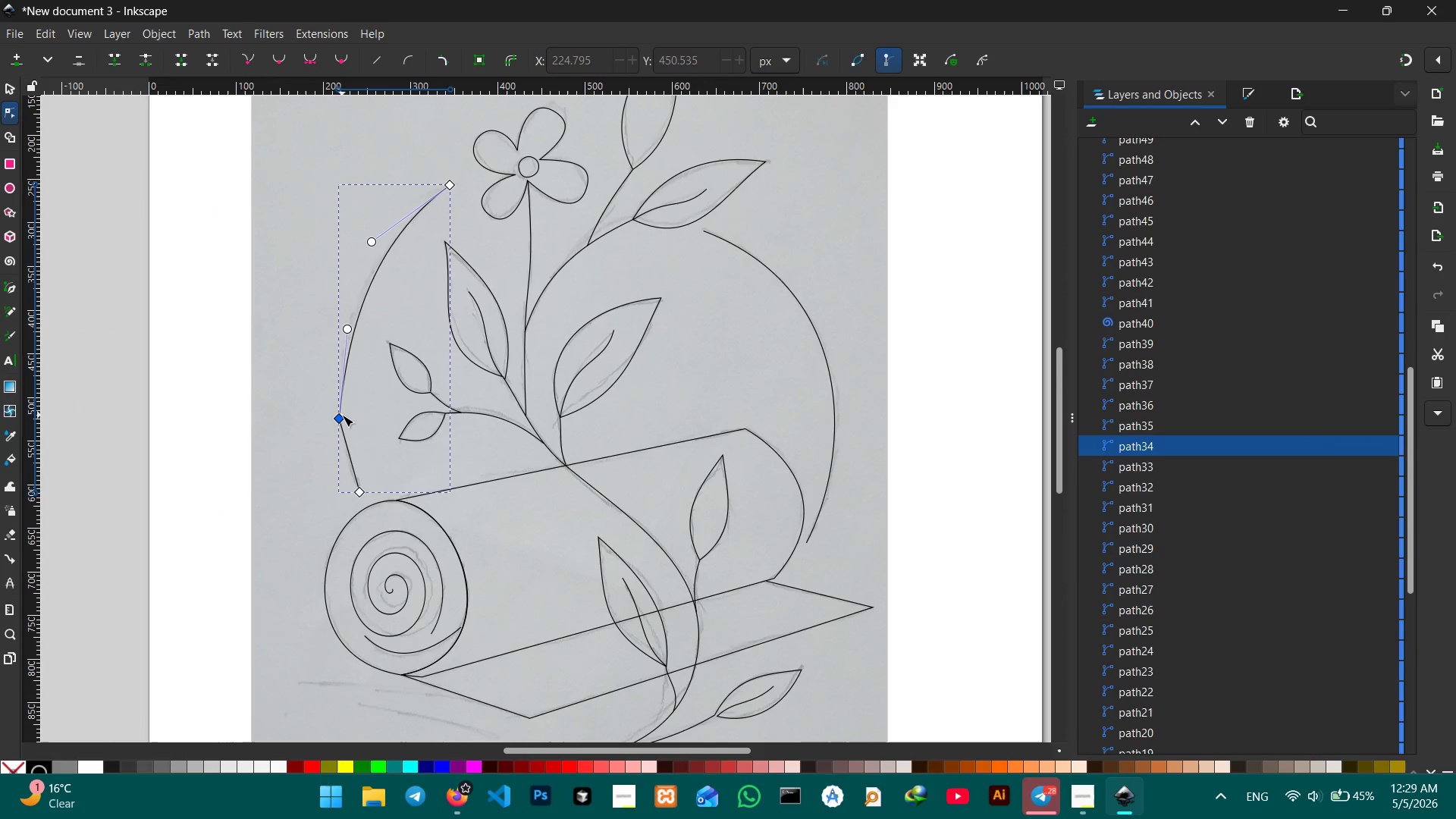 
left_click([342, 415])
 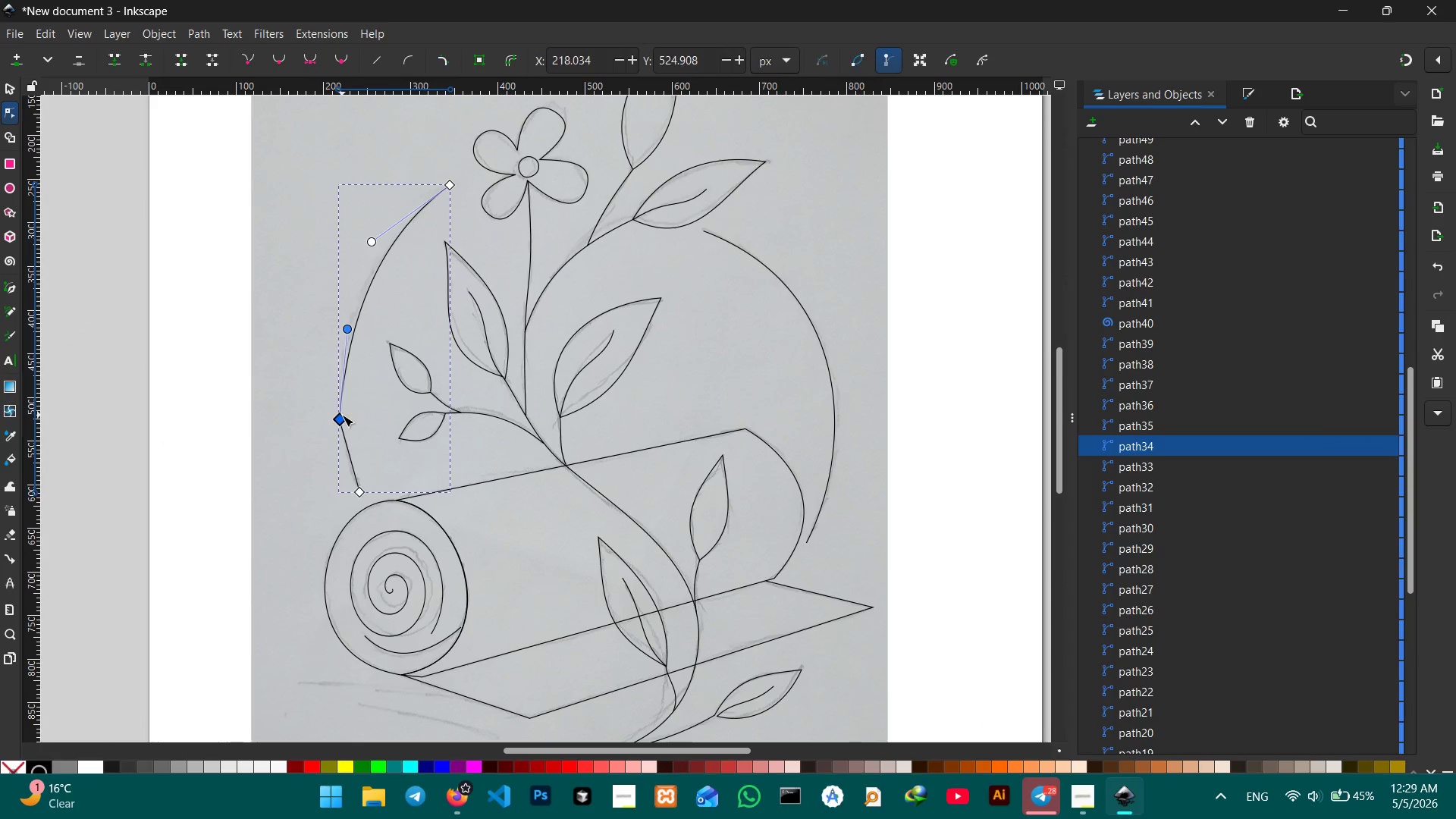 
key(Backspace)
 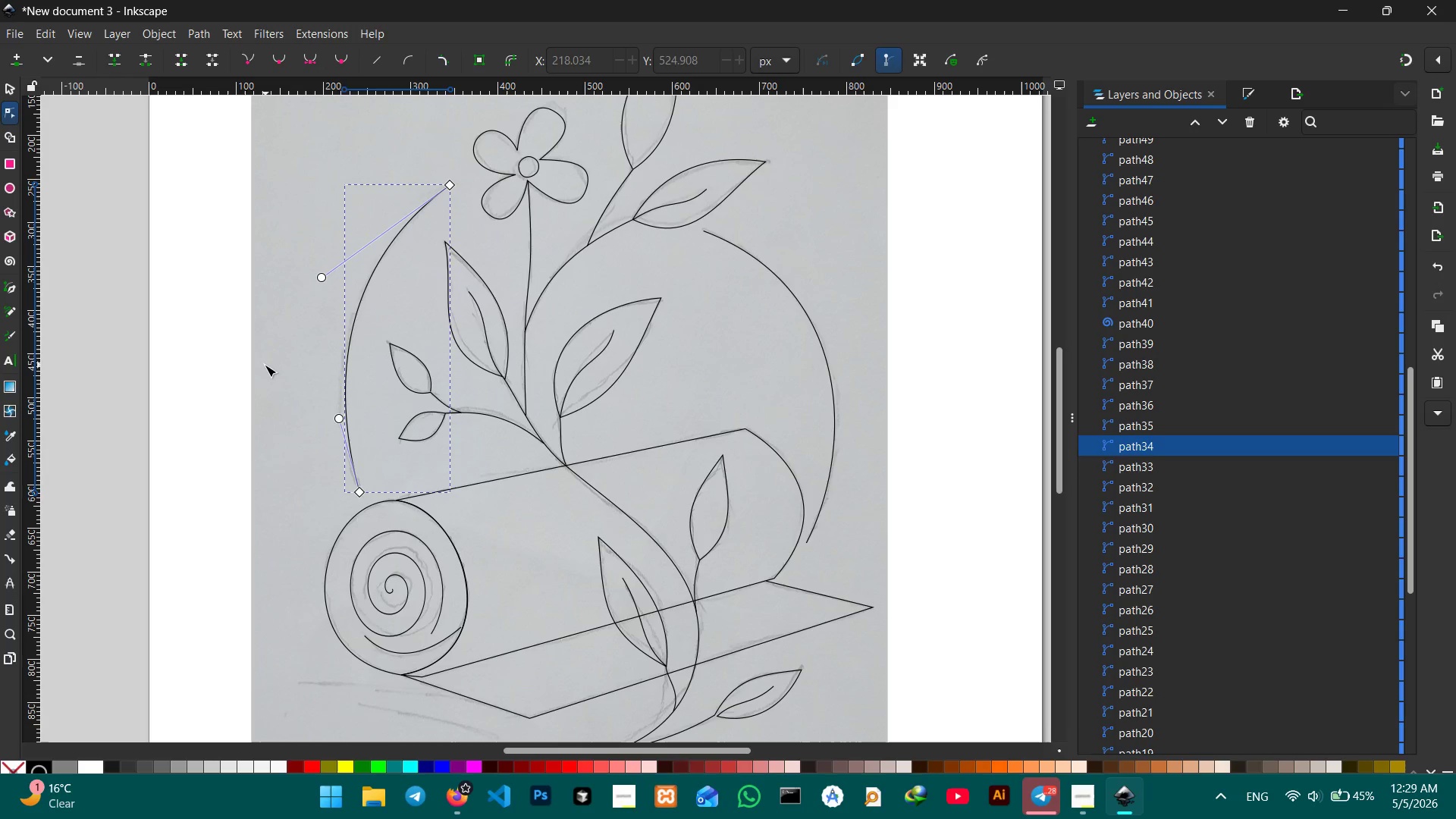 
left_click([264, 362])
 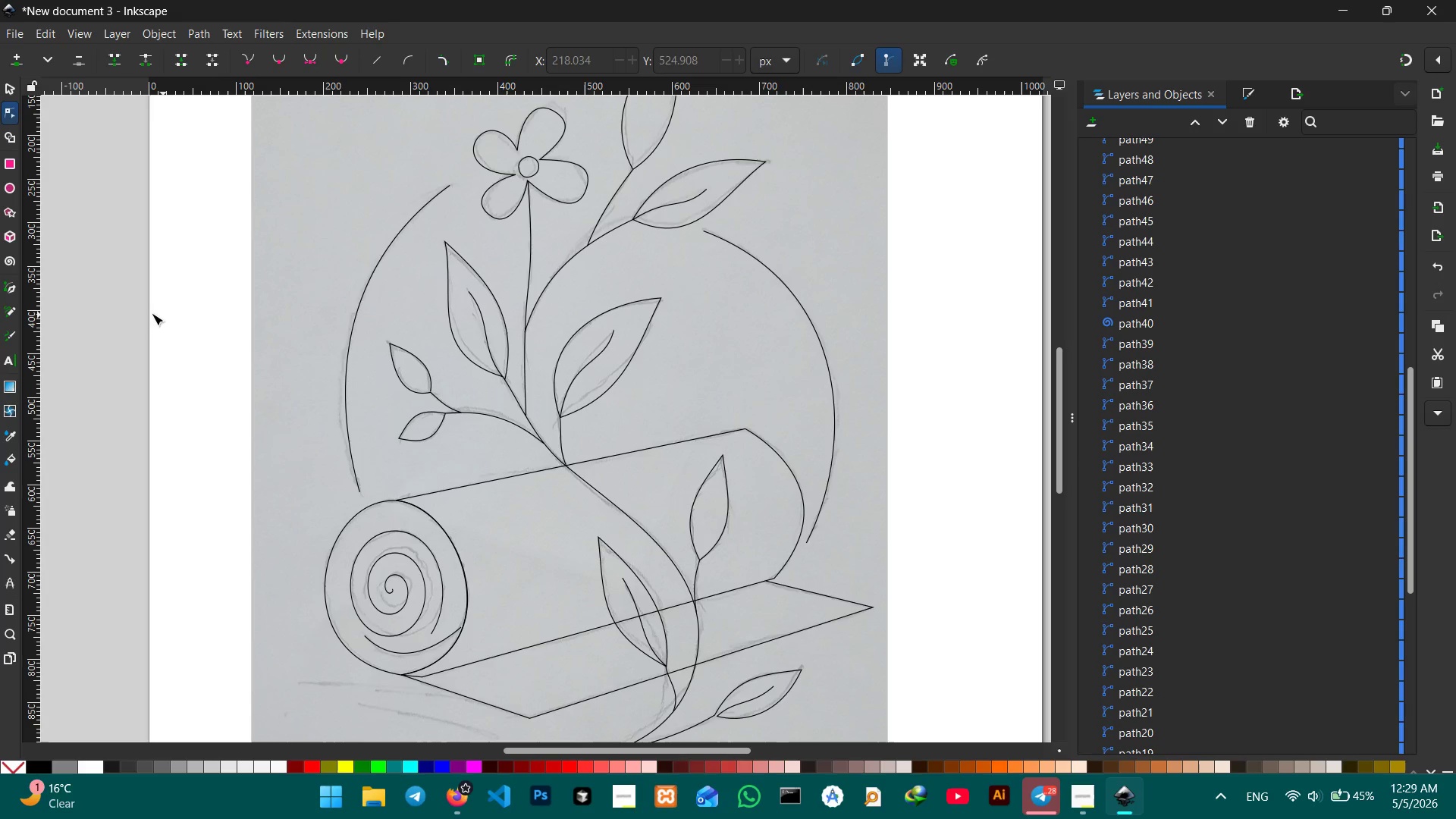 
hold_key(key=Space, duration=1.51)
 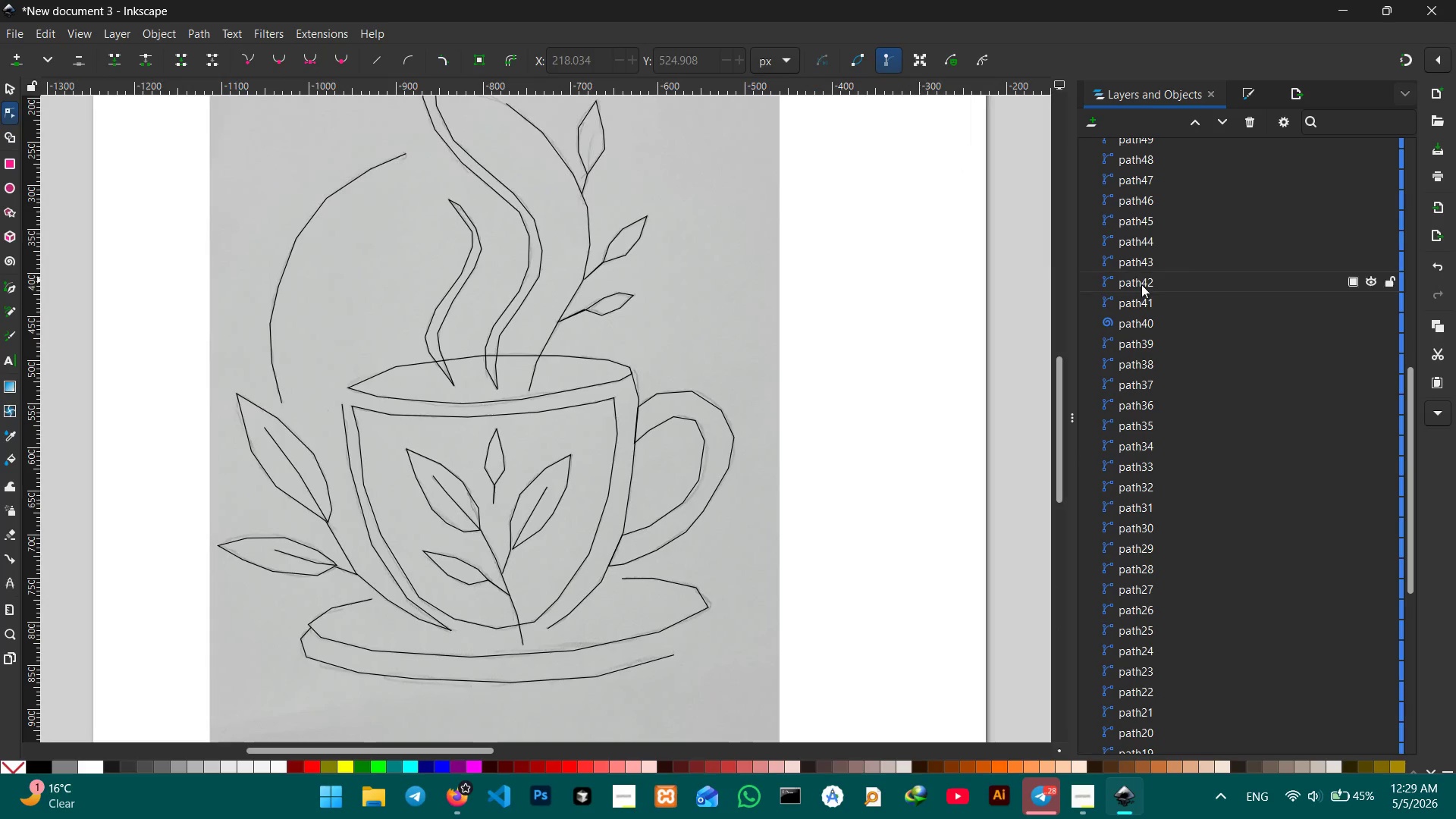 
left_click_drag(start_coordinate=[136, 317], to_coordinate=[1000, 263])
 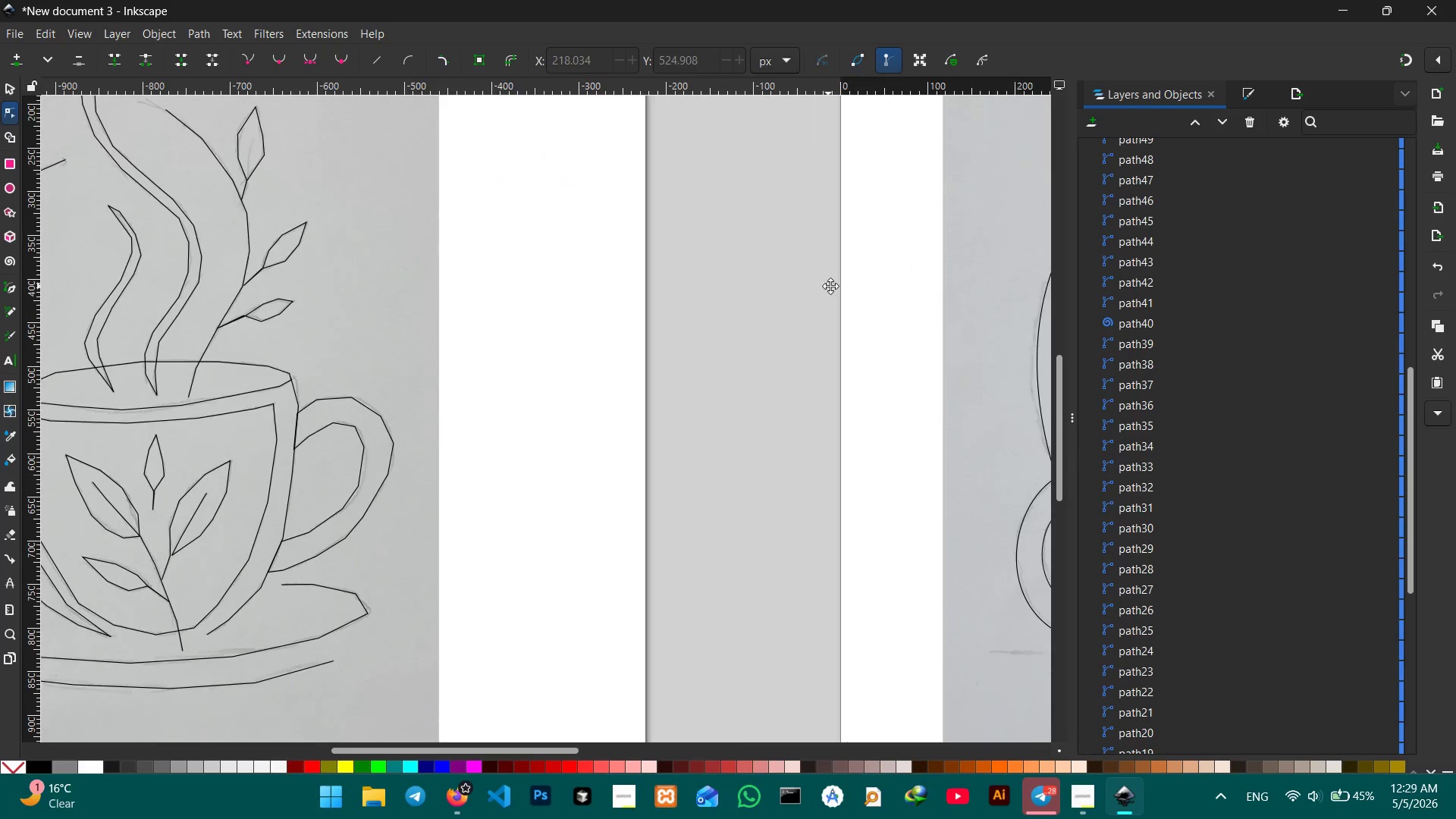 
left_click_drag(start_coordinate=[832, 286], to_coordinate=[1169, 280])
 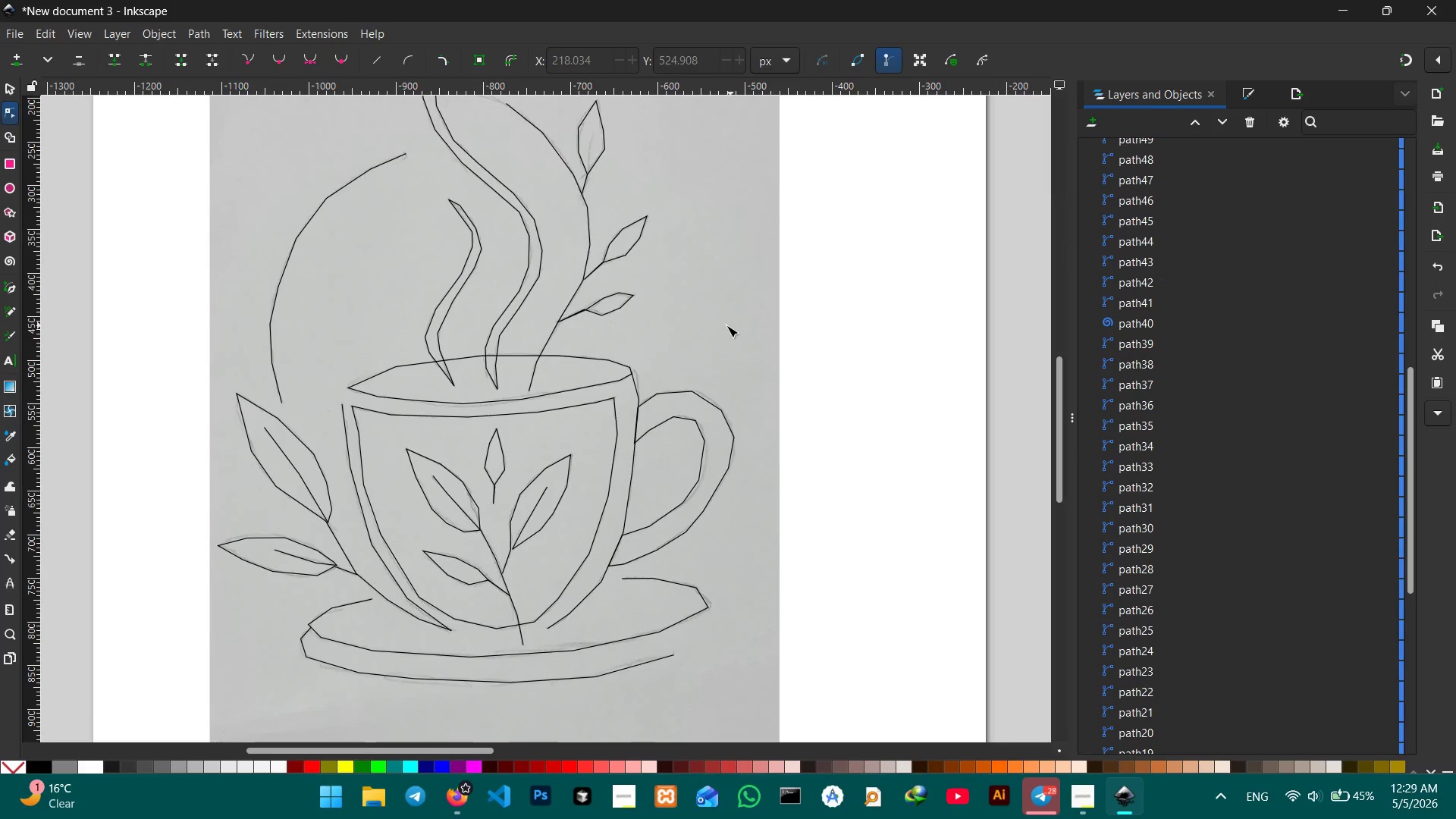 
hold_key(key=Space, duration=0.52)
 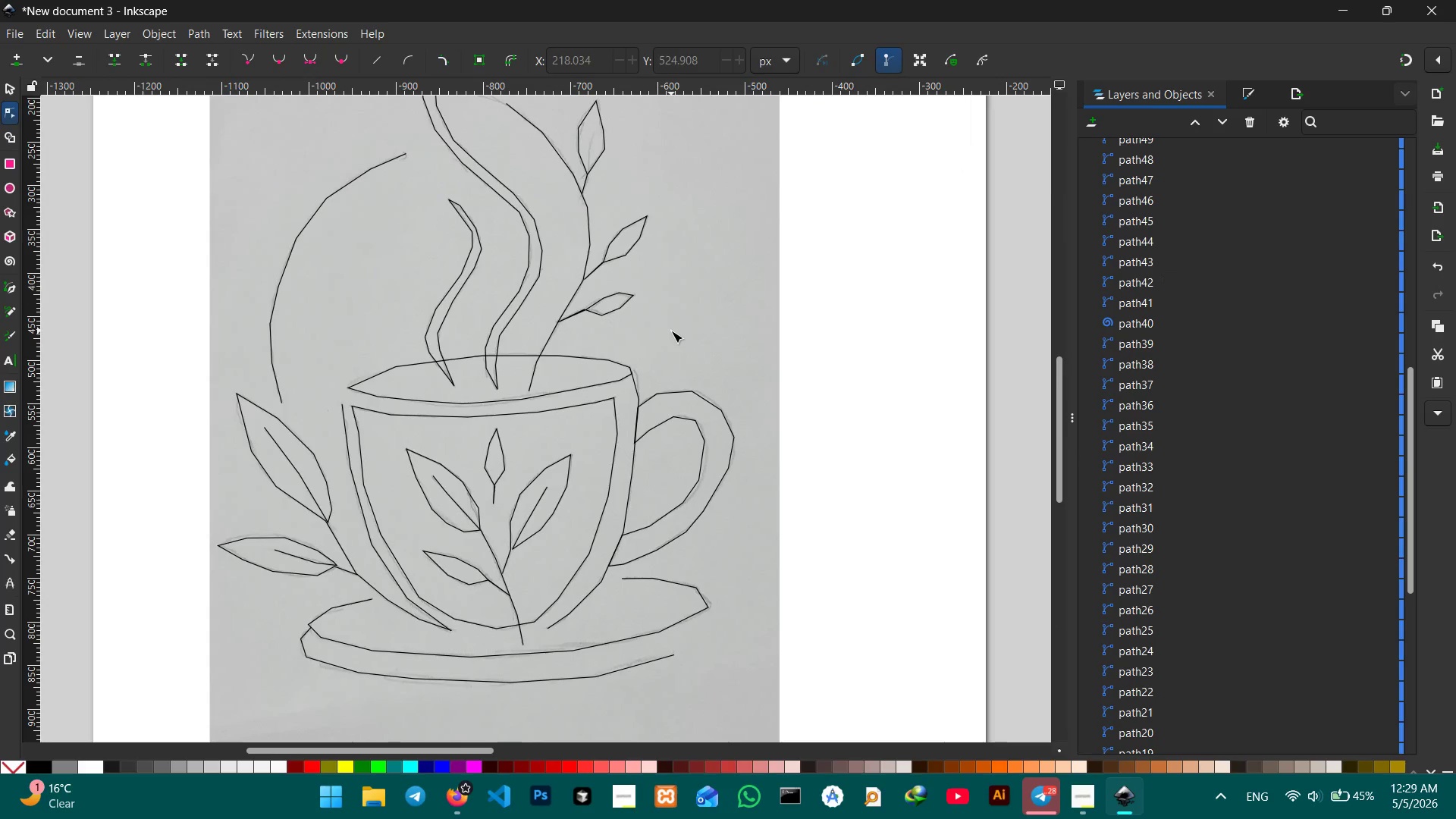 
hold_key(key=Space, duration=0.89)
 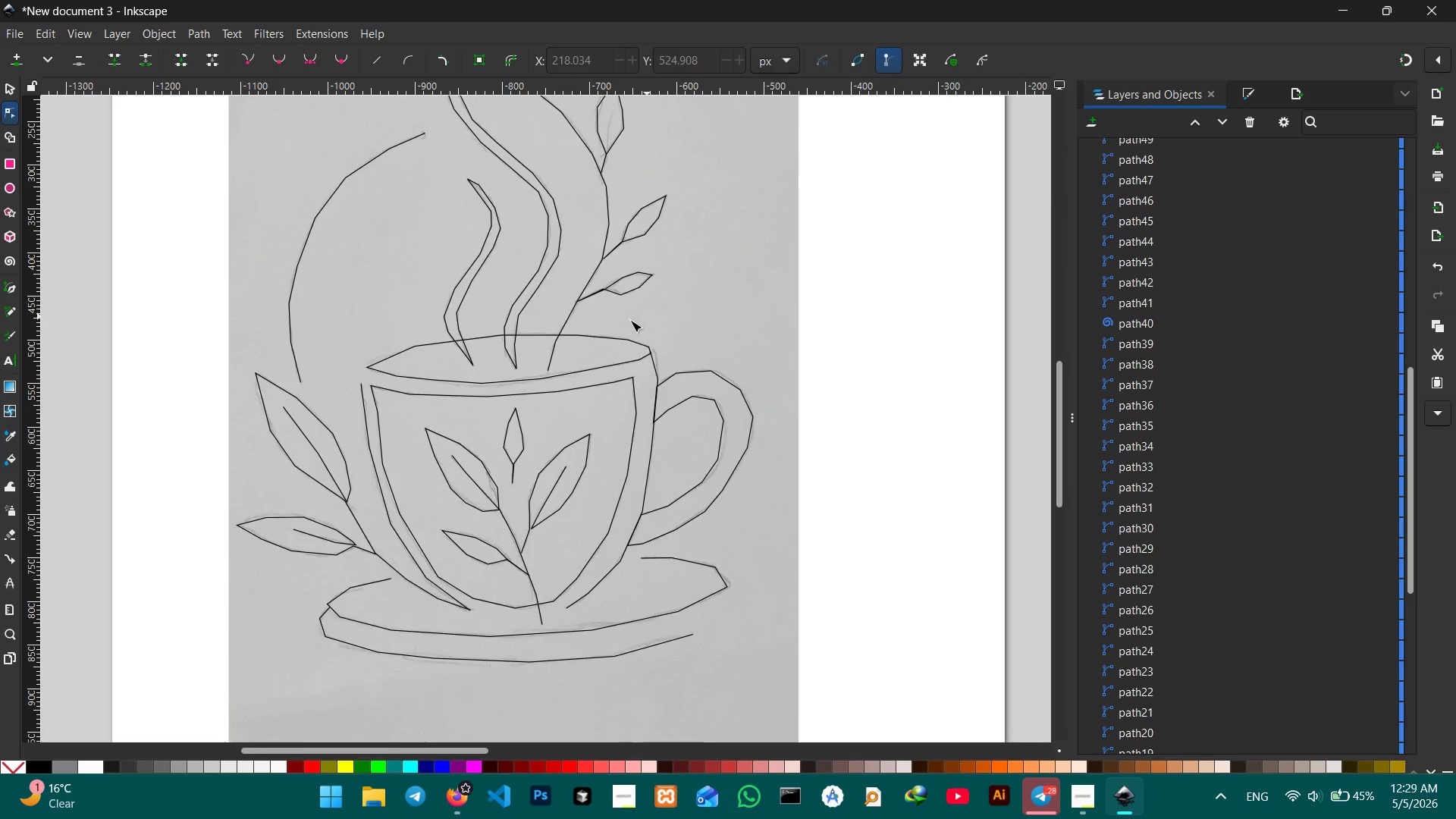 
left_click_drag(start_coordinate=[670, 330], to_coordinate=[689, 309])
 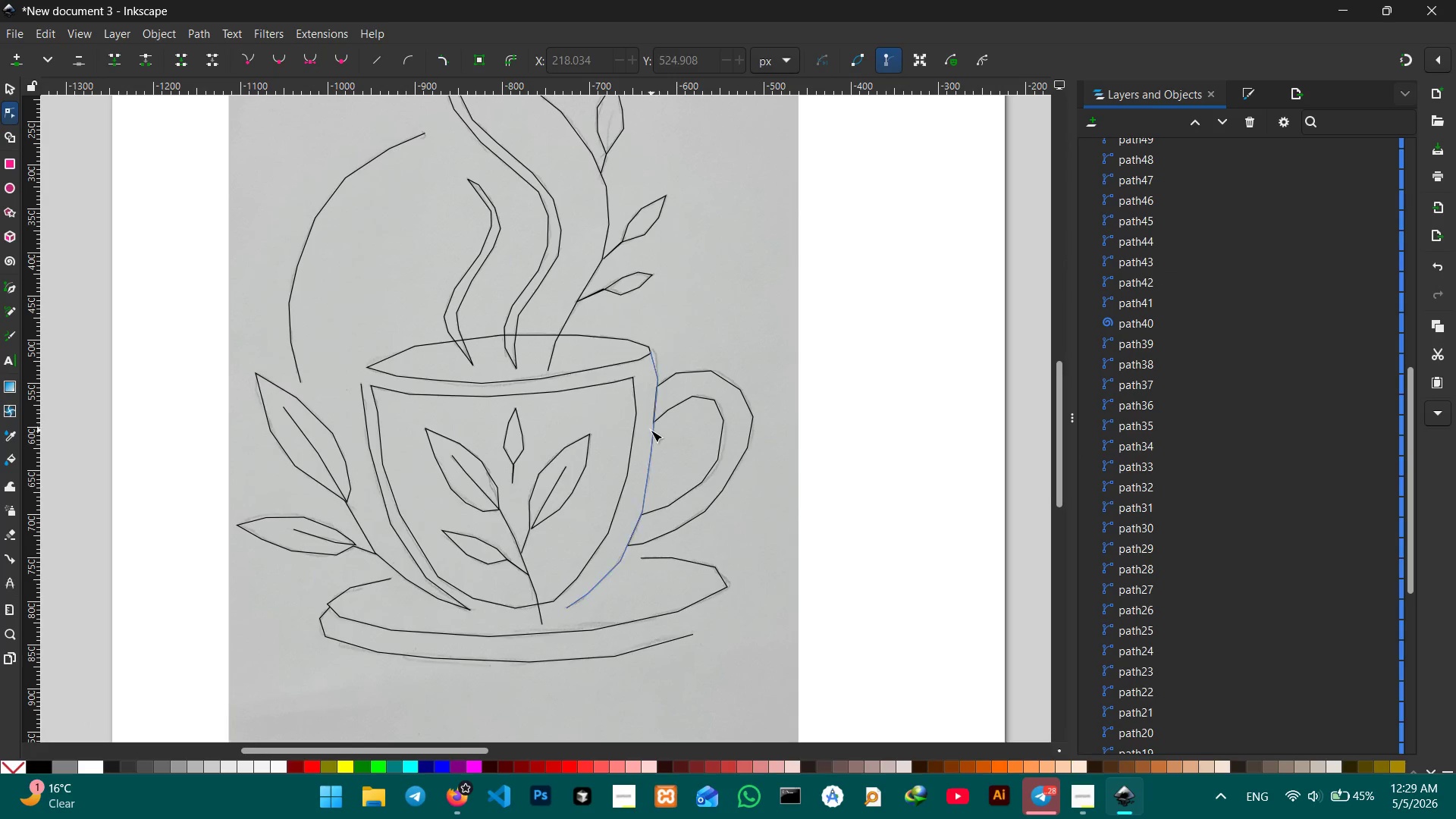 
left_click([651, 438])
 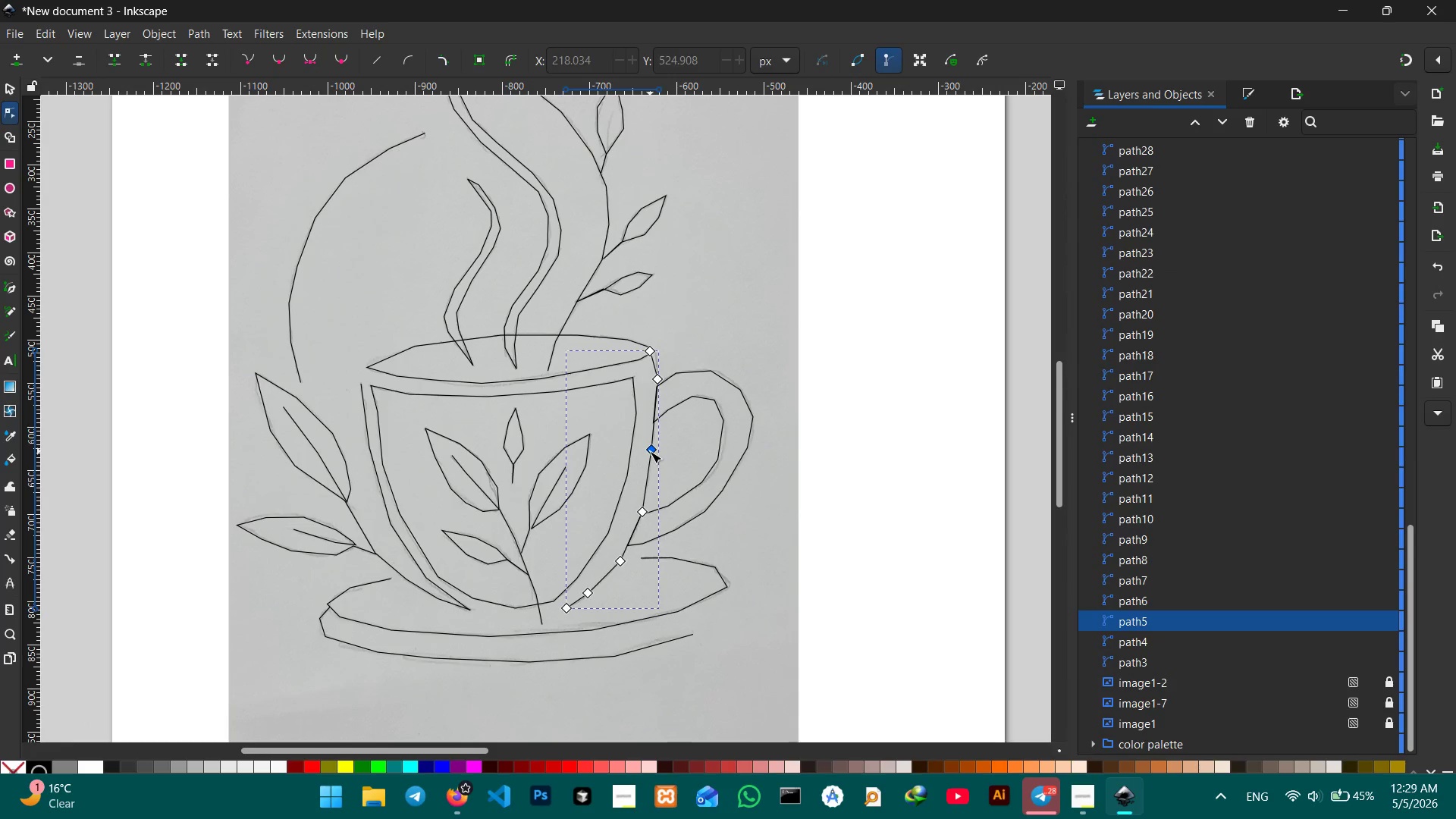 
double_click([650, 451])
 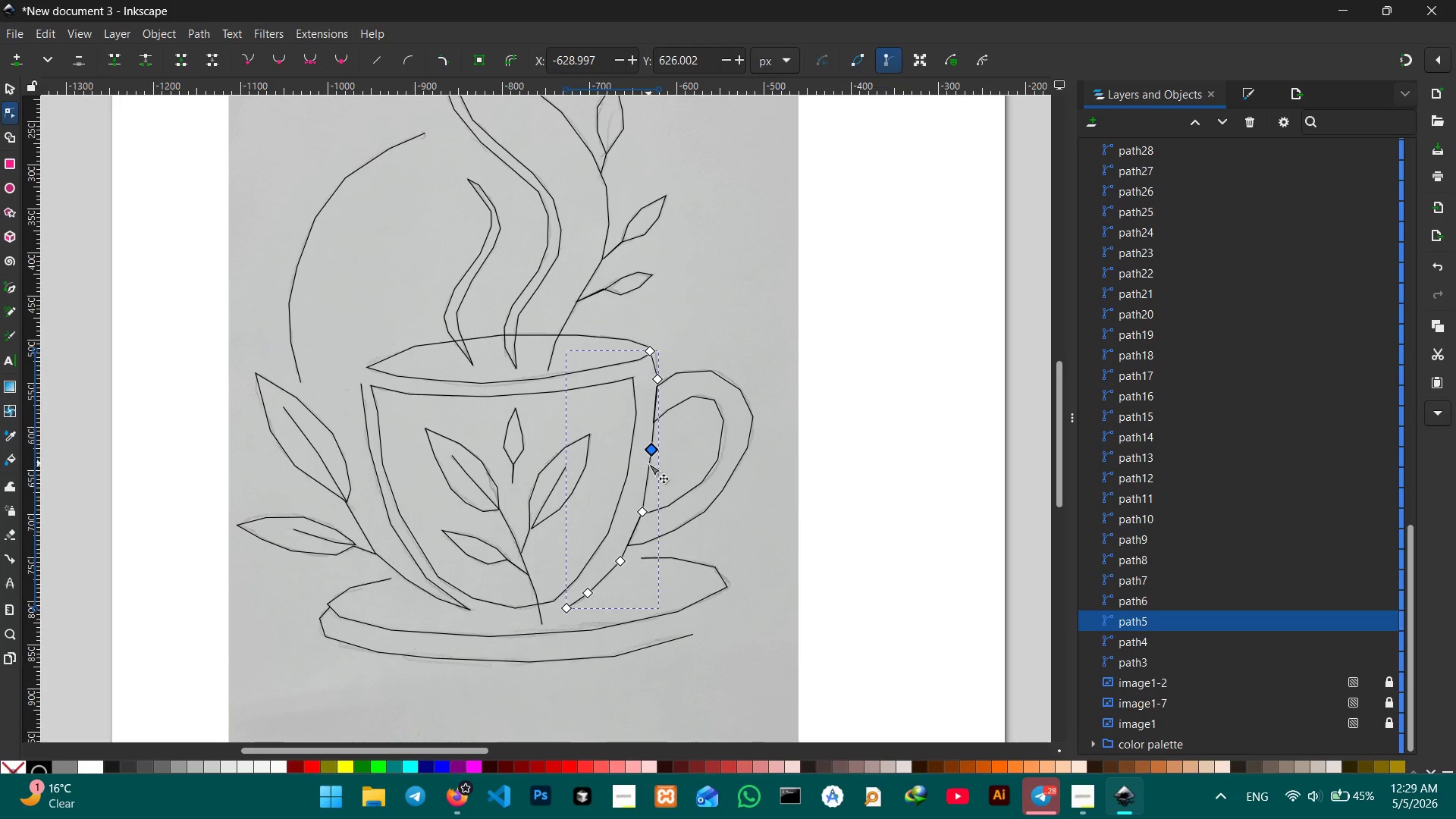 
key(Backspace)
 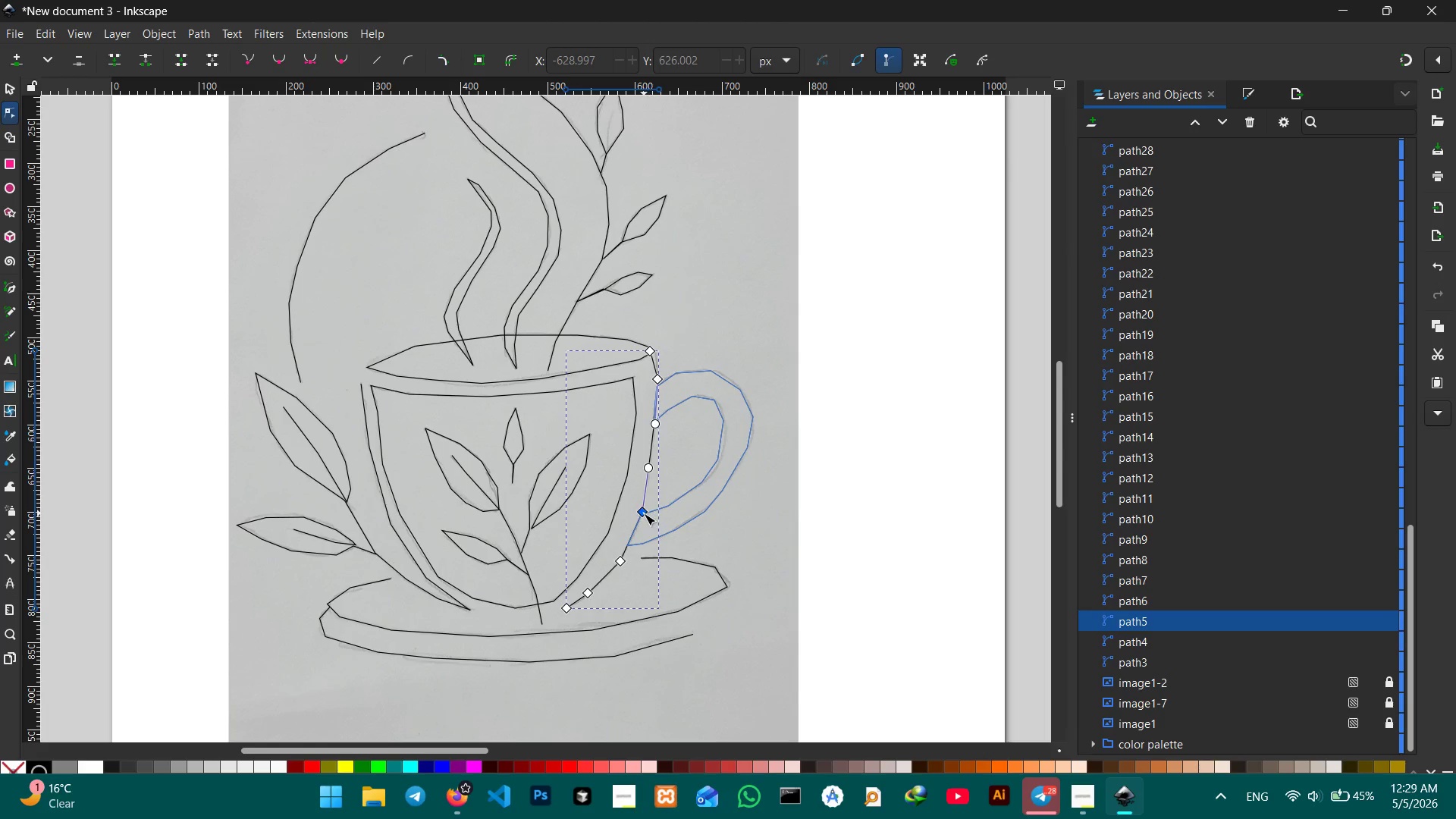 
left_click([644, 513])
 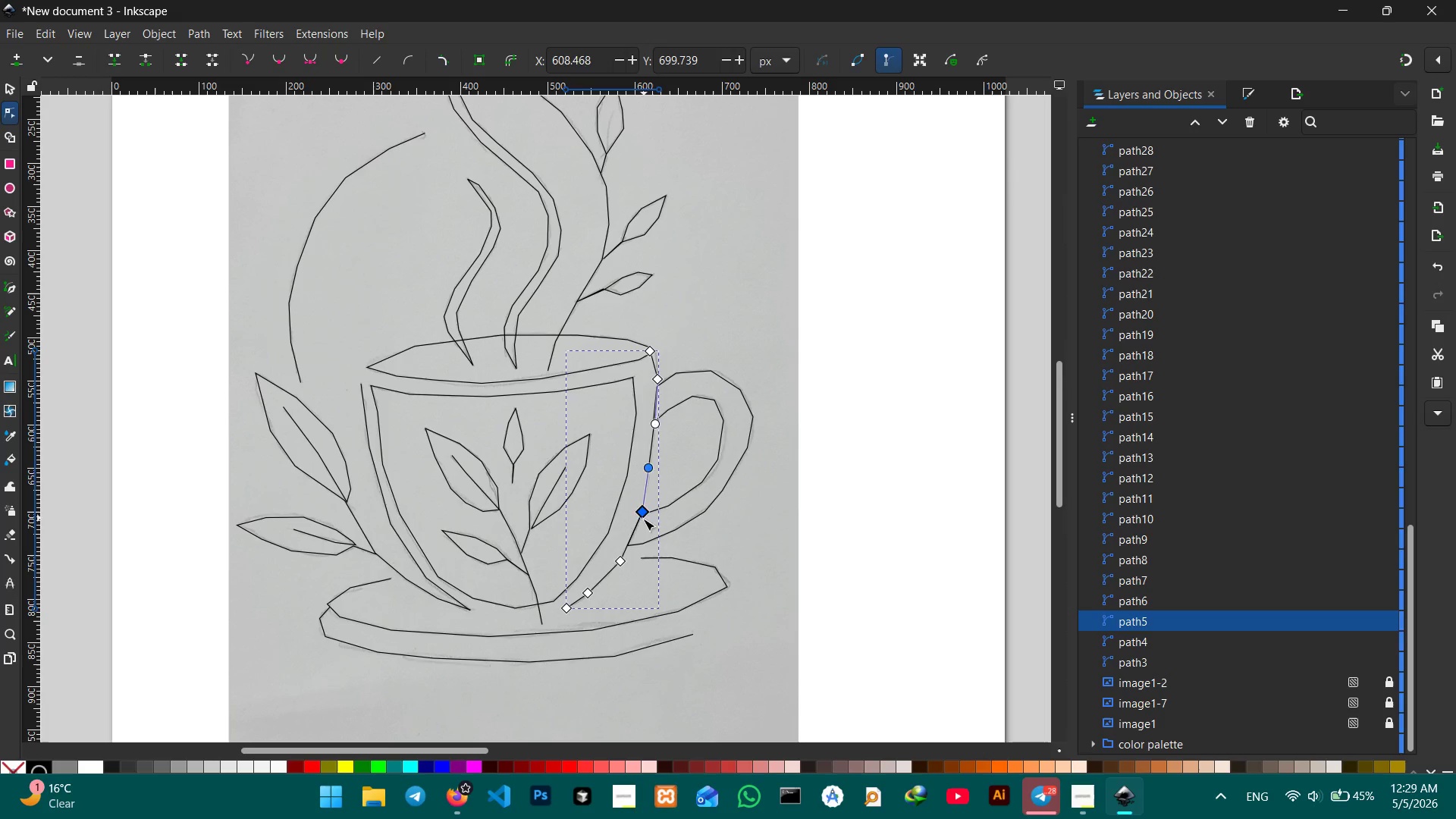 
key(Backspace)
 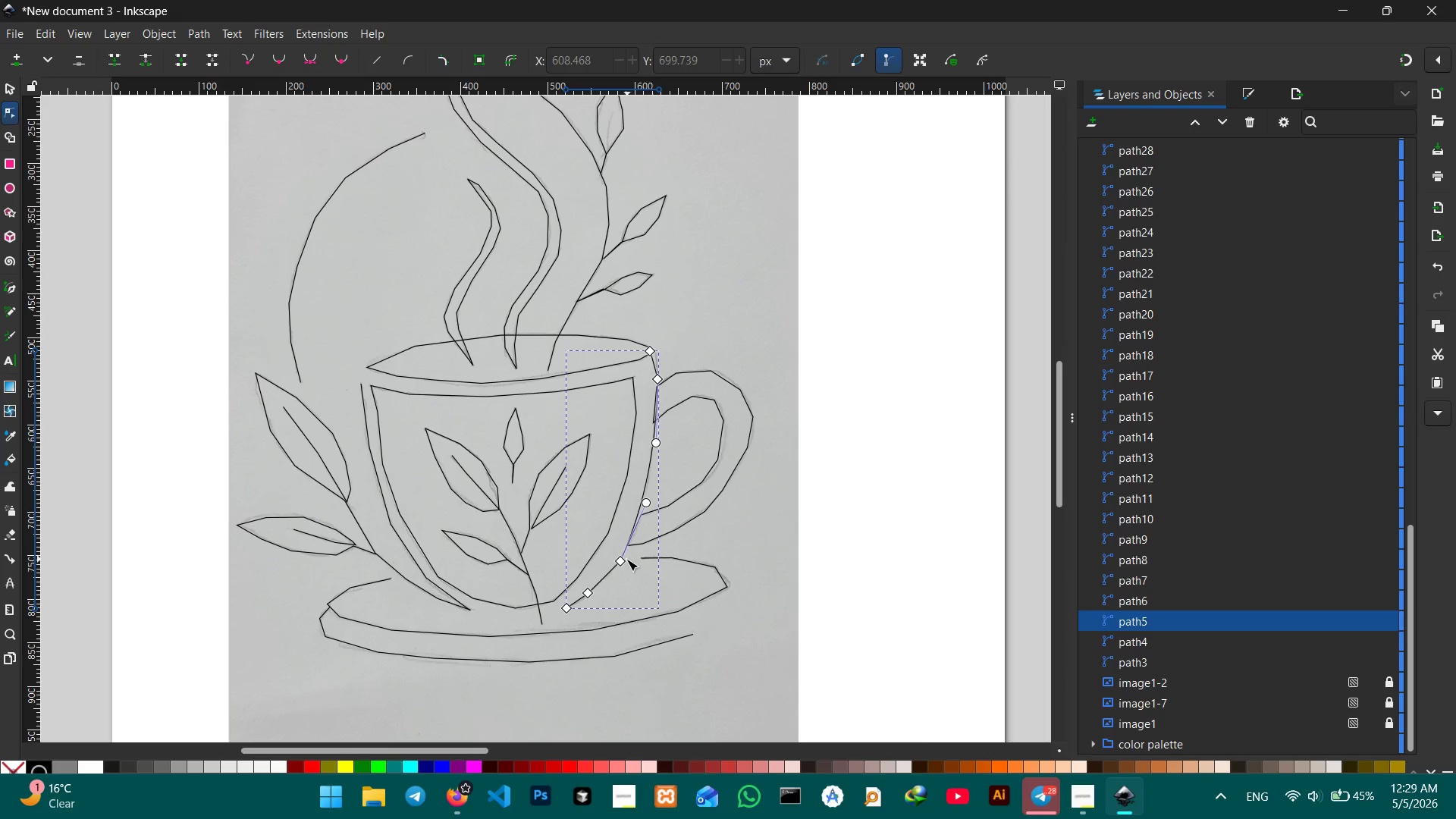 
left_click([623, 560])
 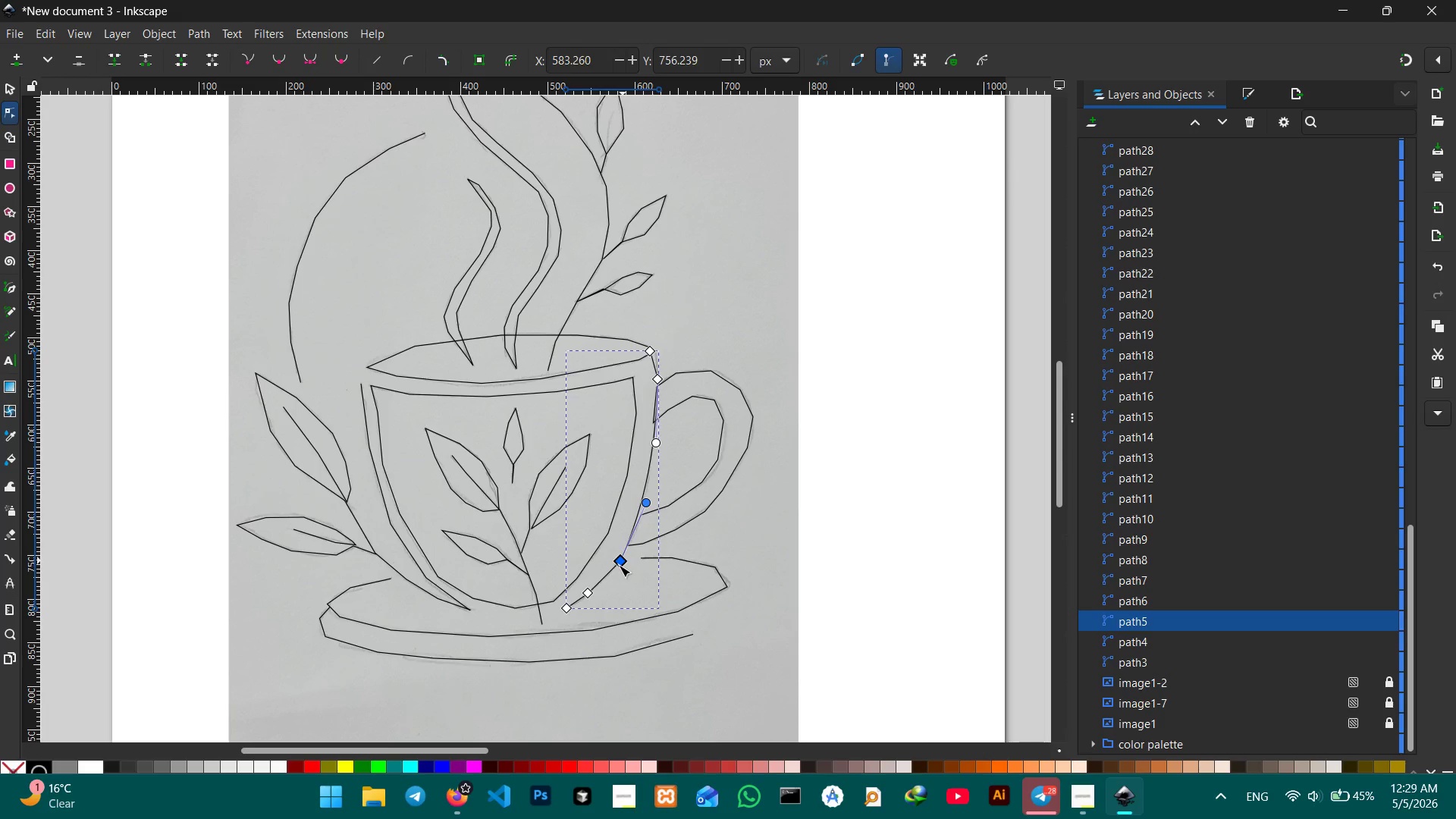 
key(Backspace)
 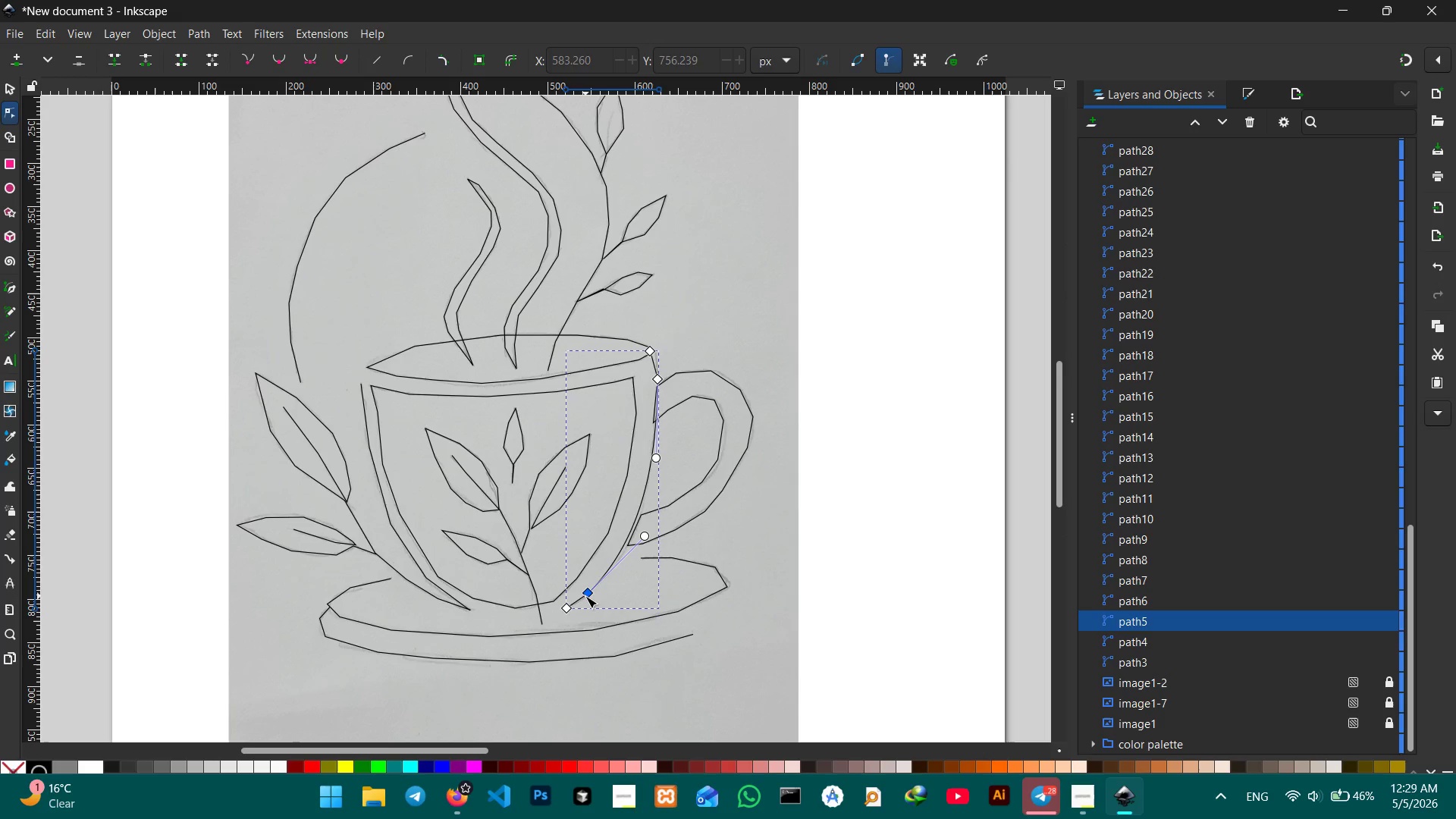 
left_click([585, 596])
 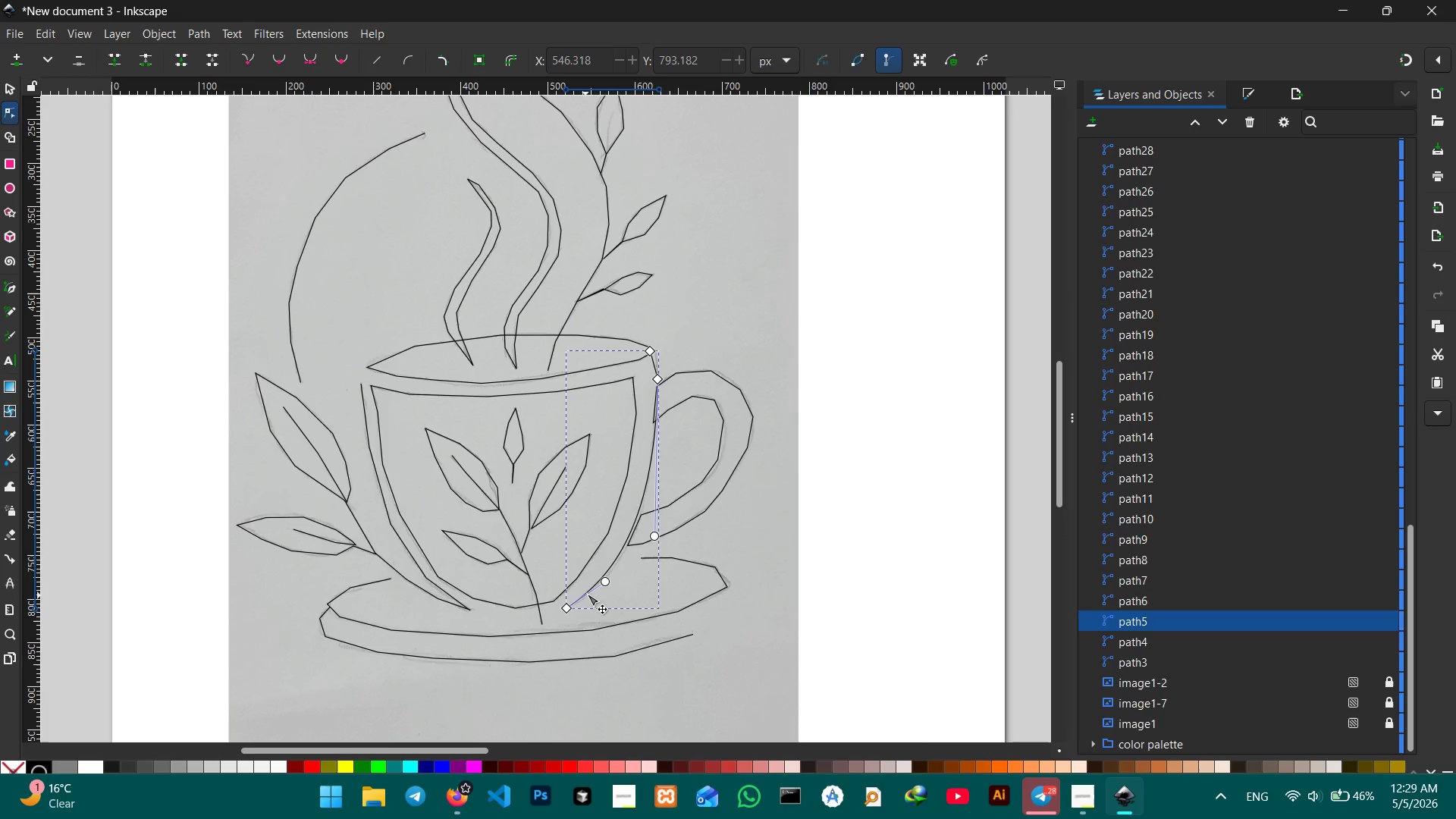 
key(Backspace)
 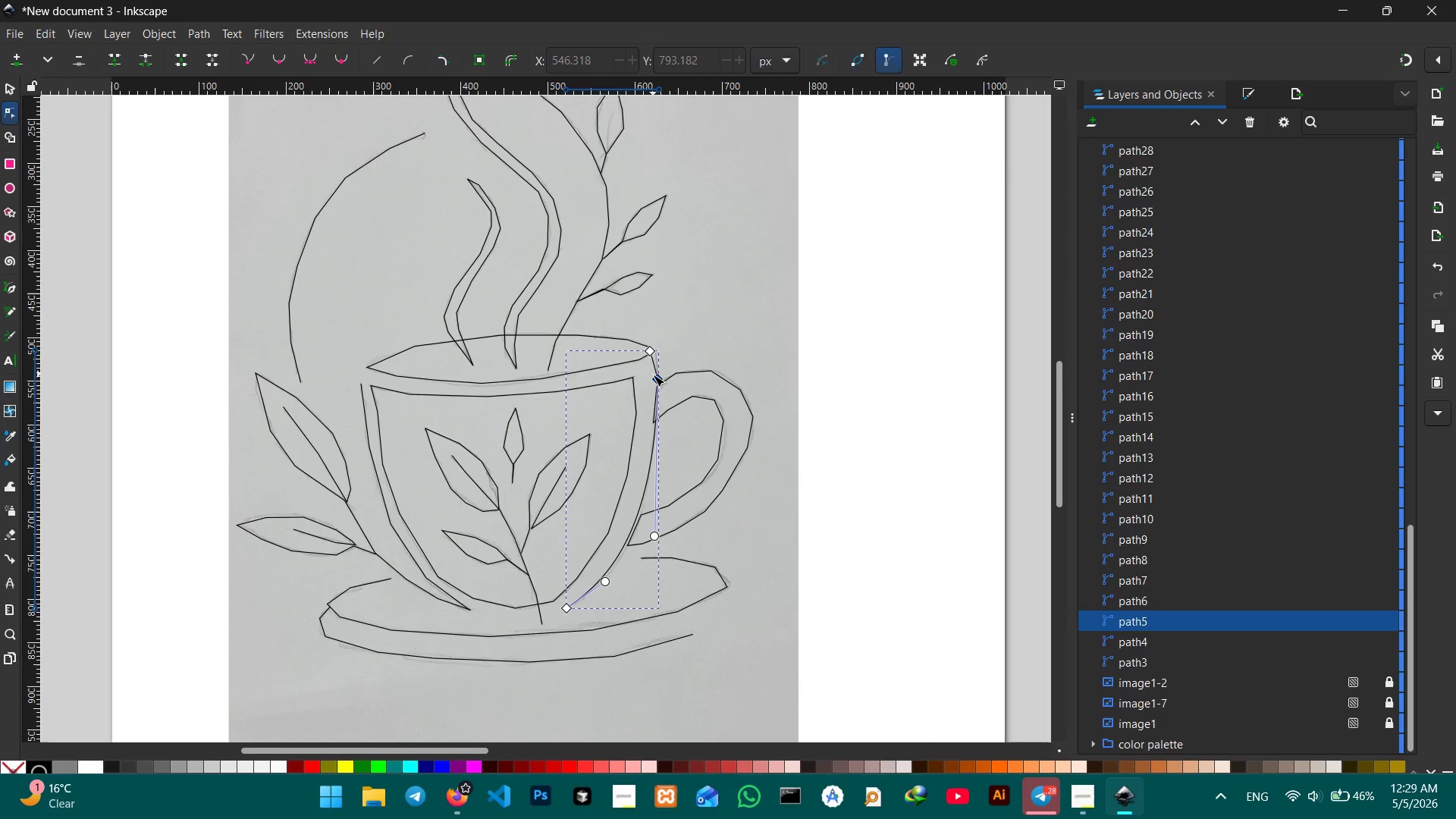 
left_click([654, 378])
 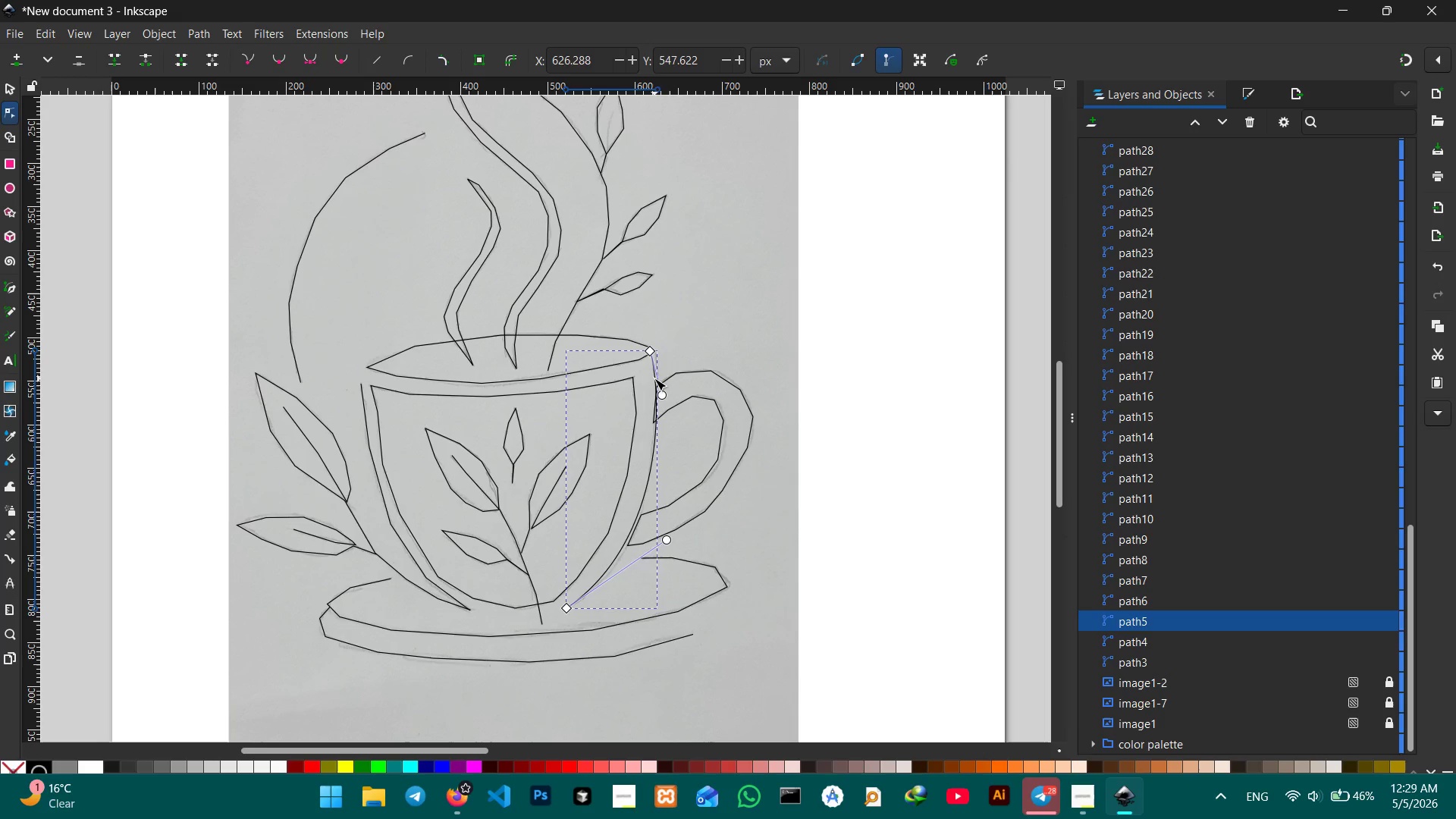 
key(Backspace)
 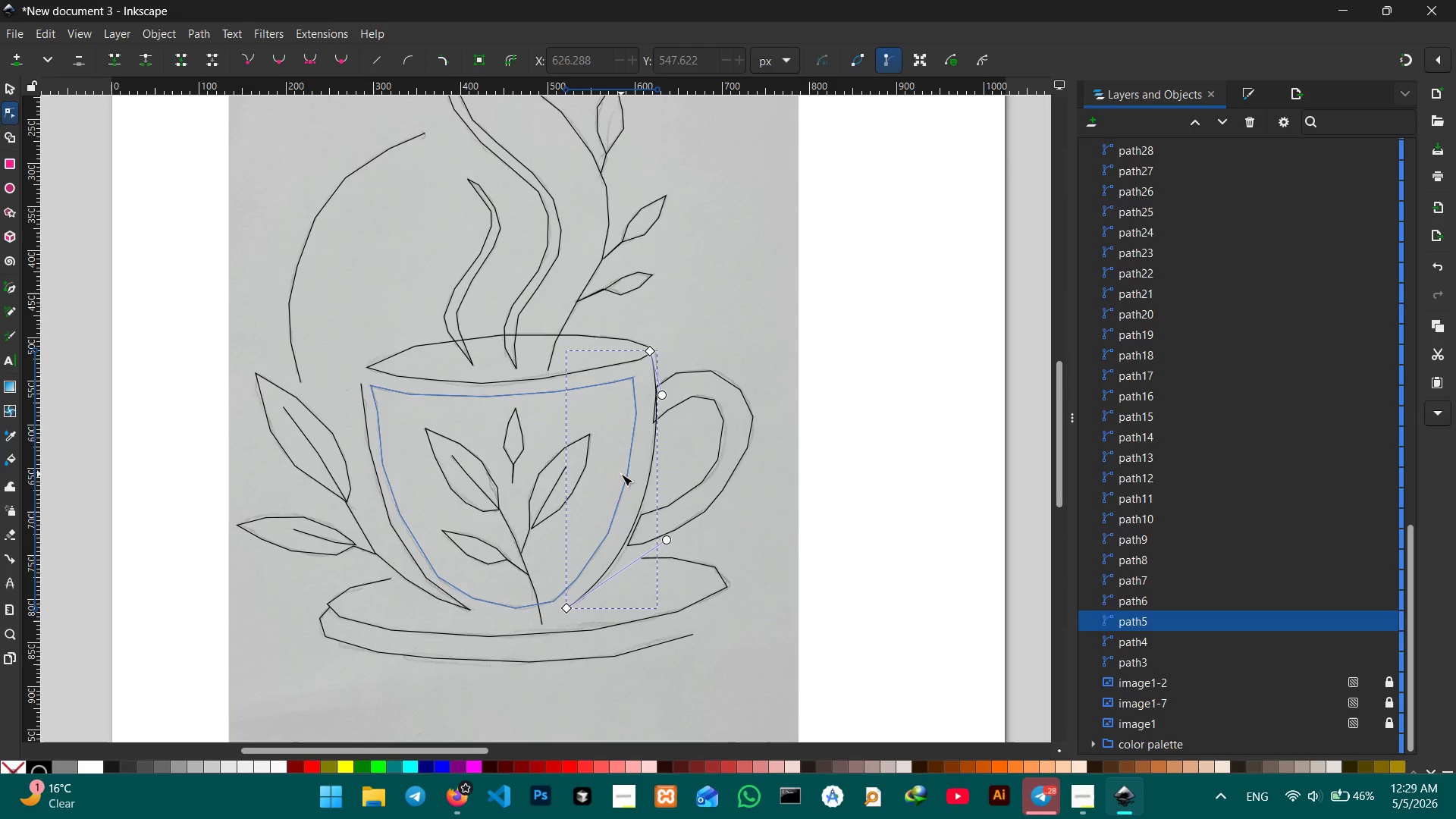 
left_click([622, 475])
 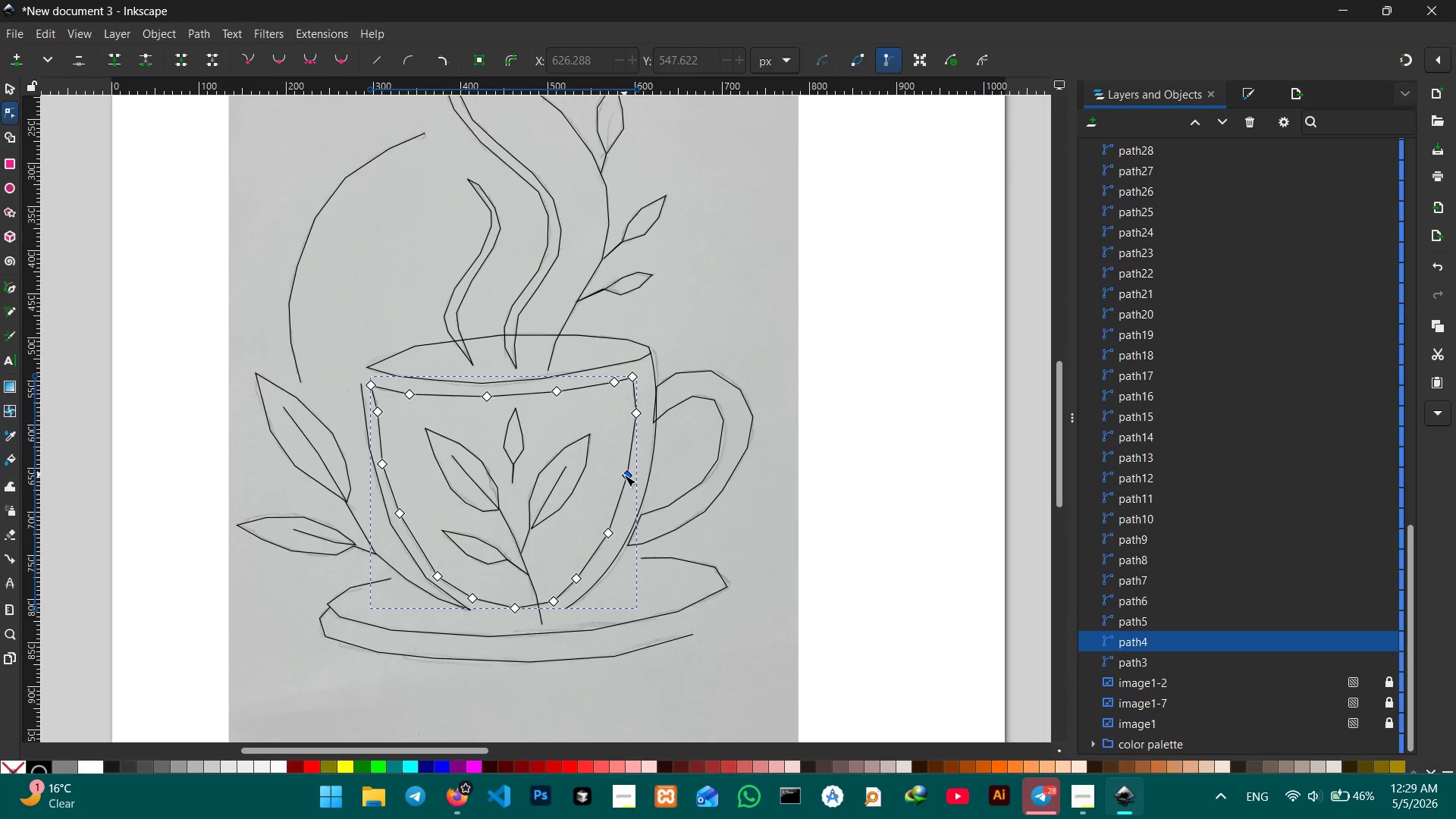 
left_click([624, 475])
 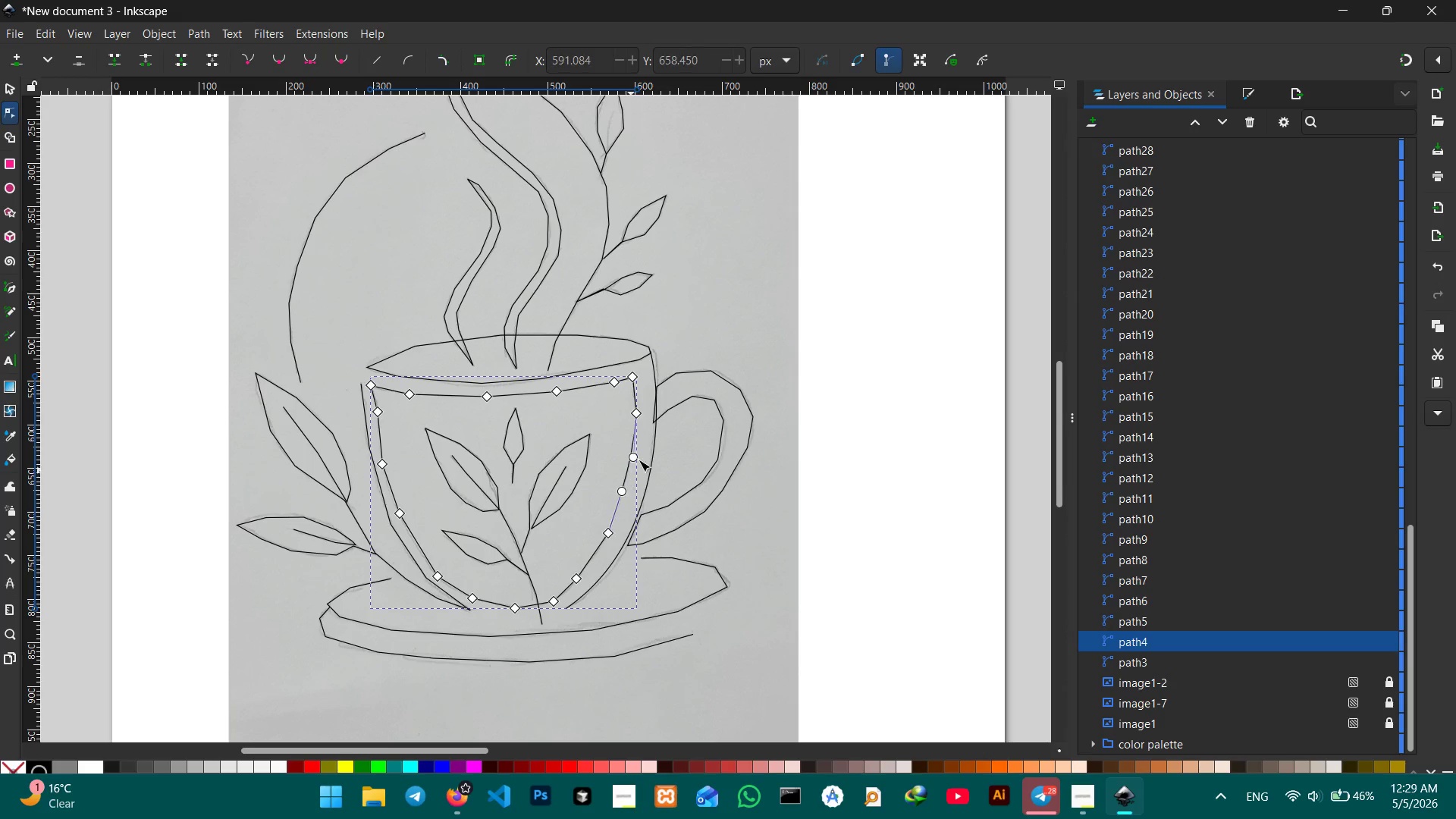 
key(Backspace)
 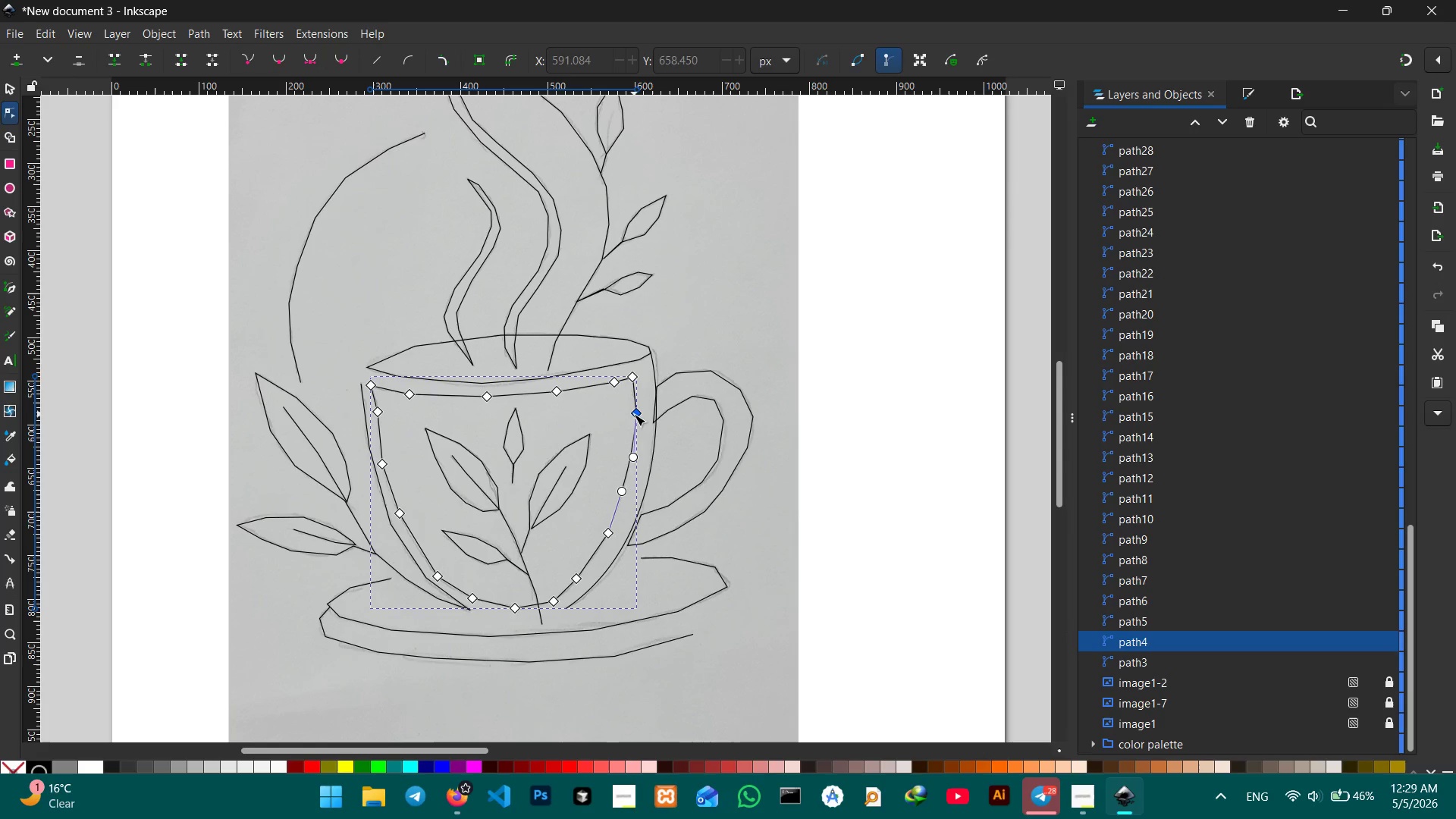 
left_click([634, 414])
 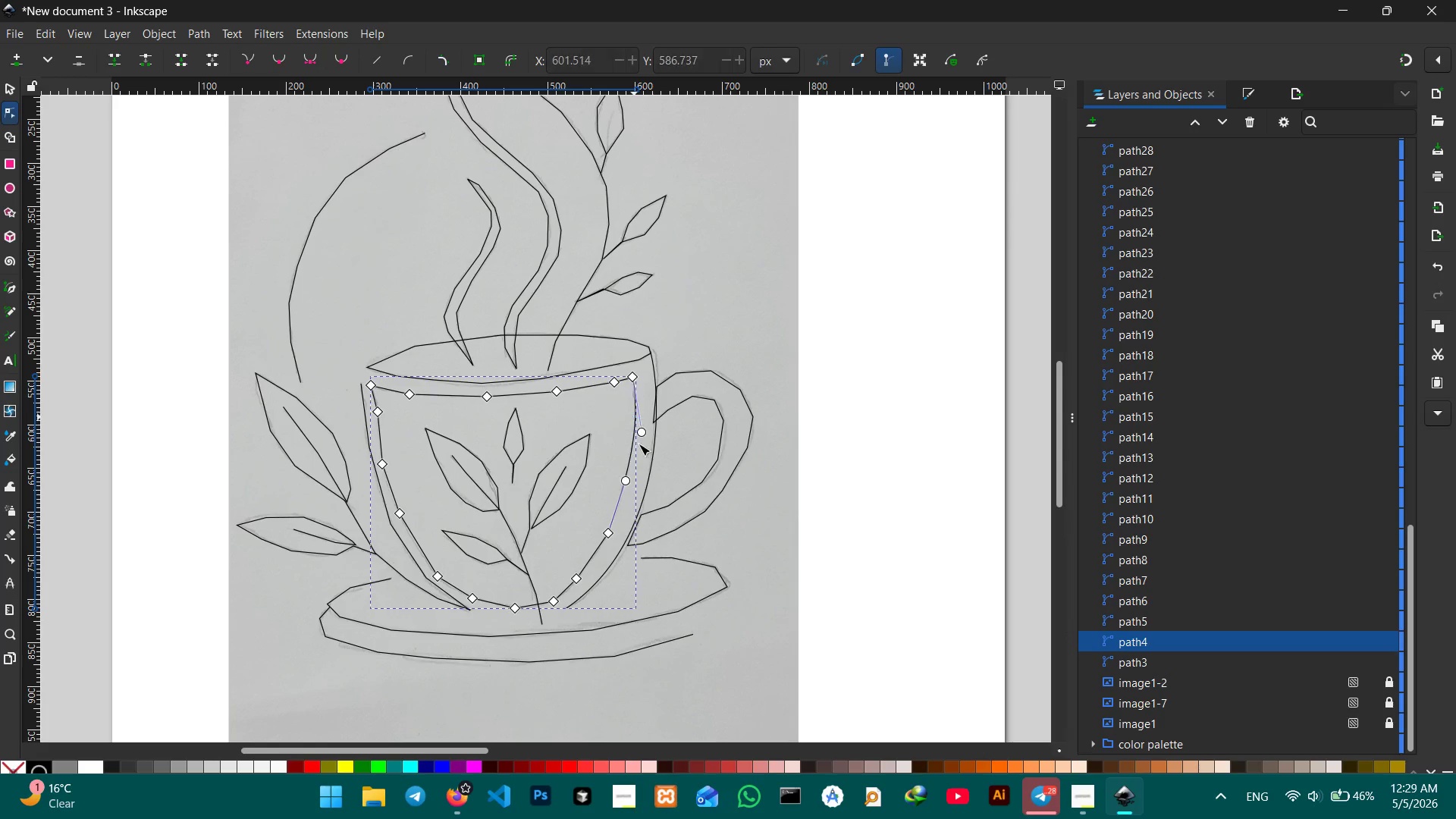 
key(Backspace)
 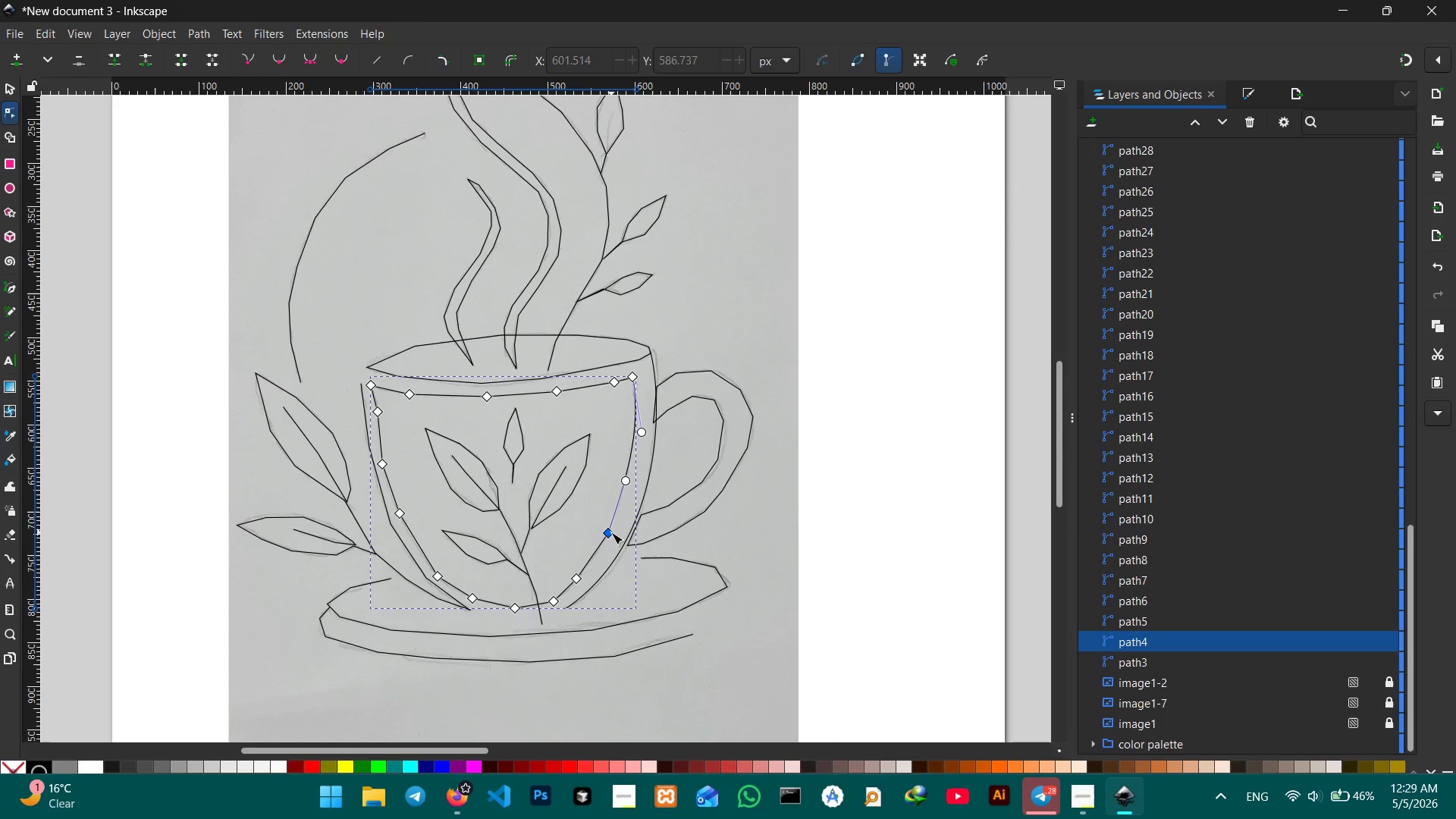 
left_click([611, 532])
 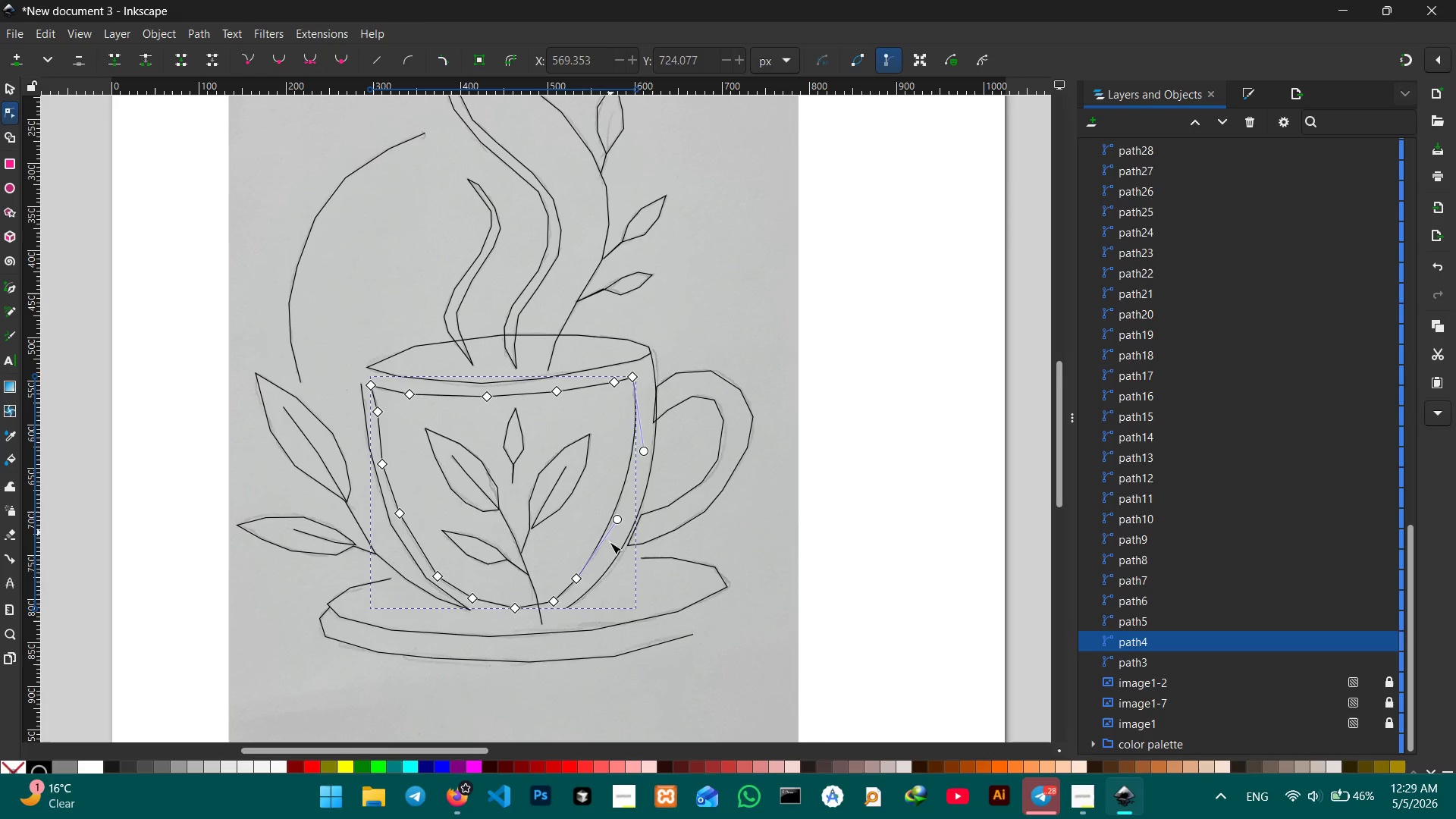 
key(Backspace)
 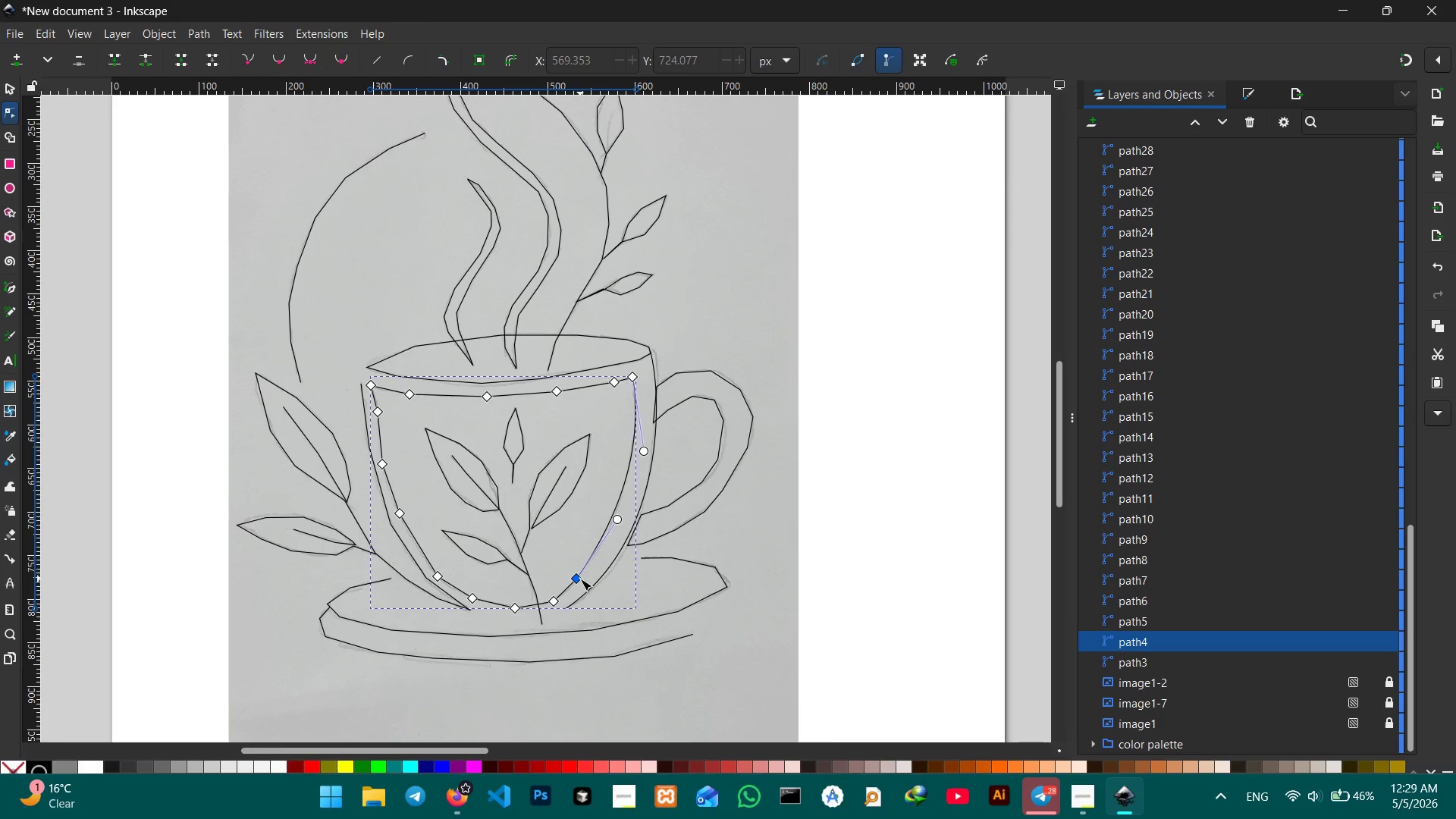 
left_click([580, 579])
 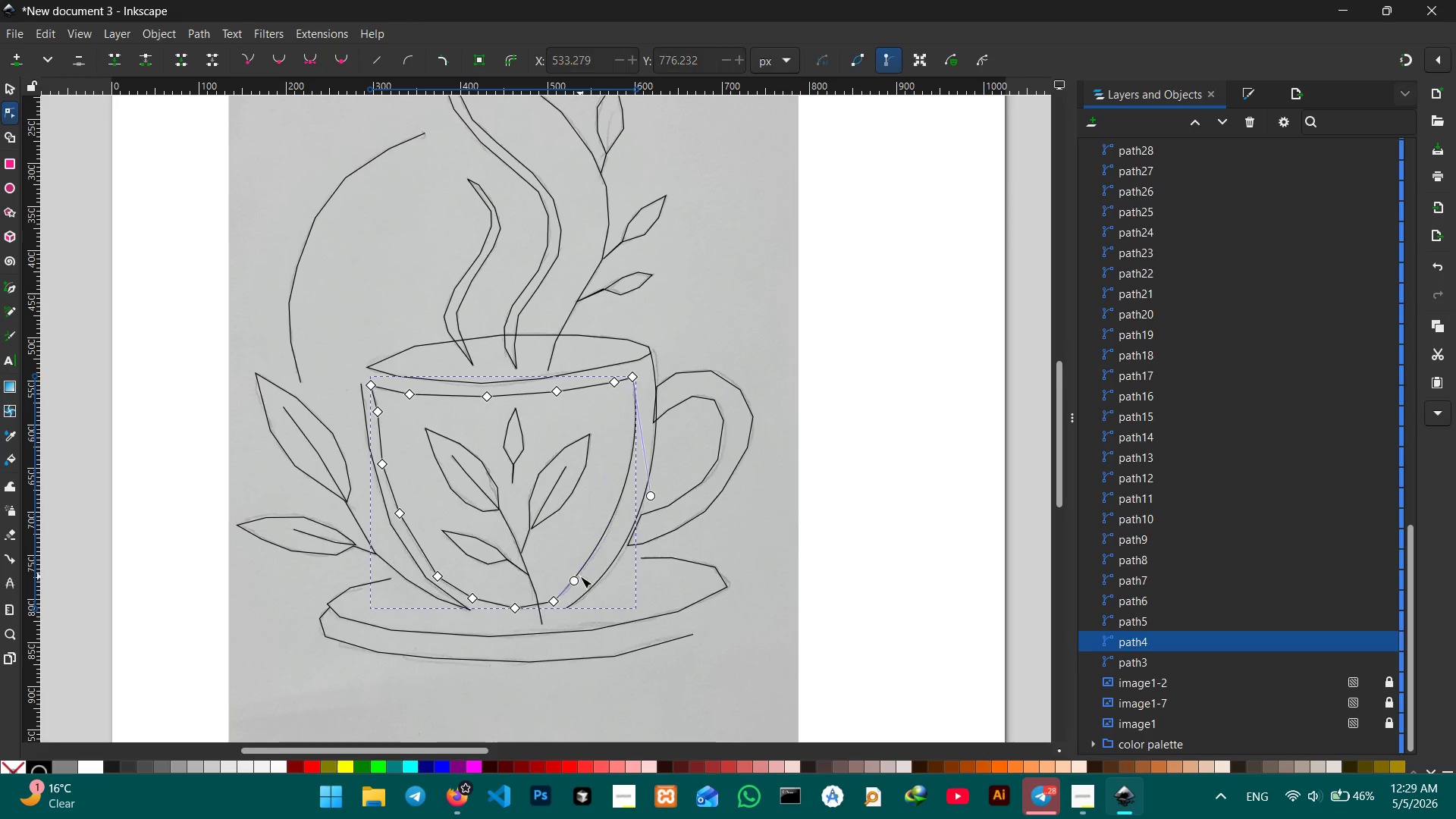 
key(Backspace)
 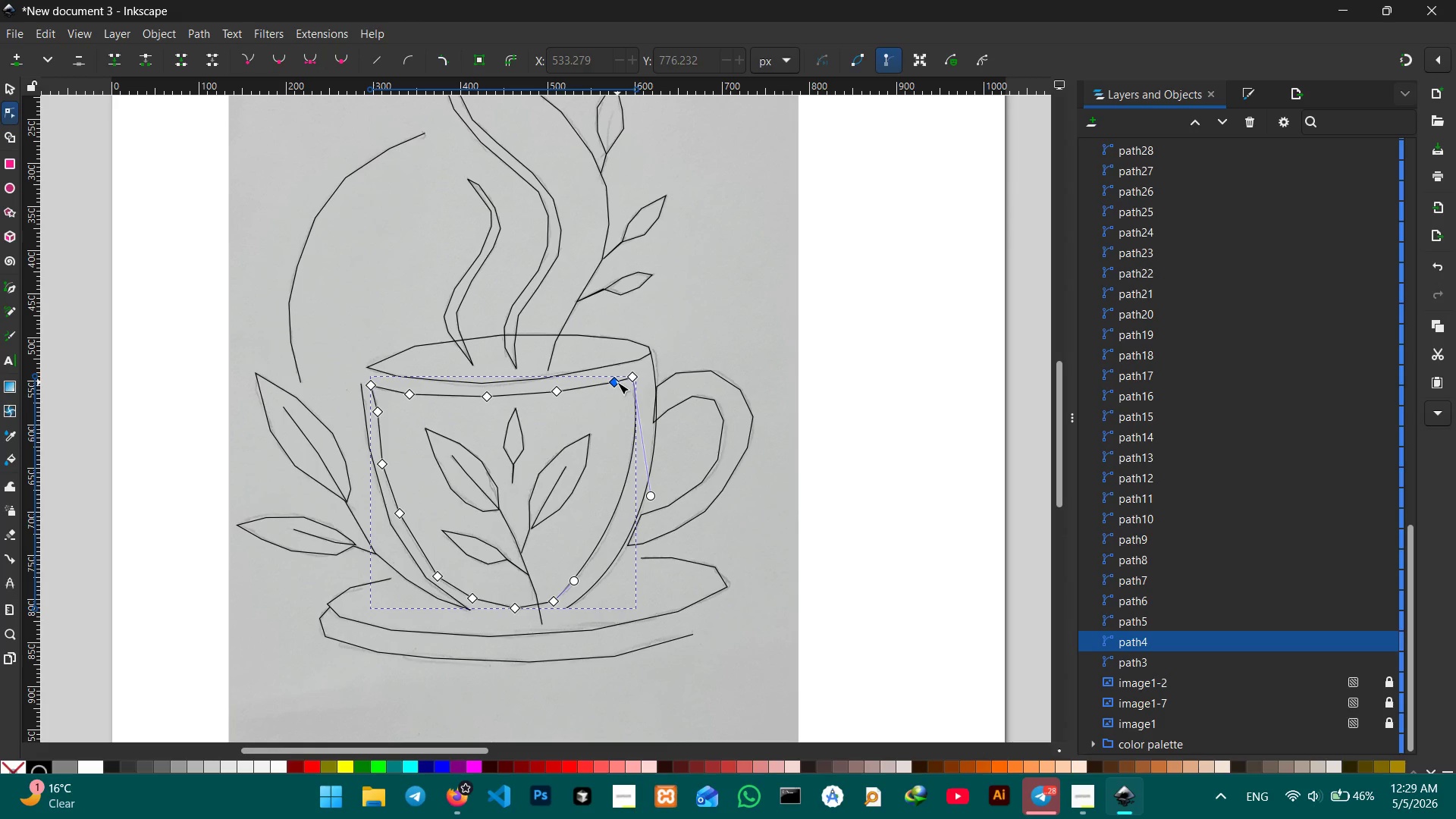 
left_click([617, 382])
 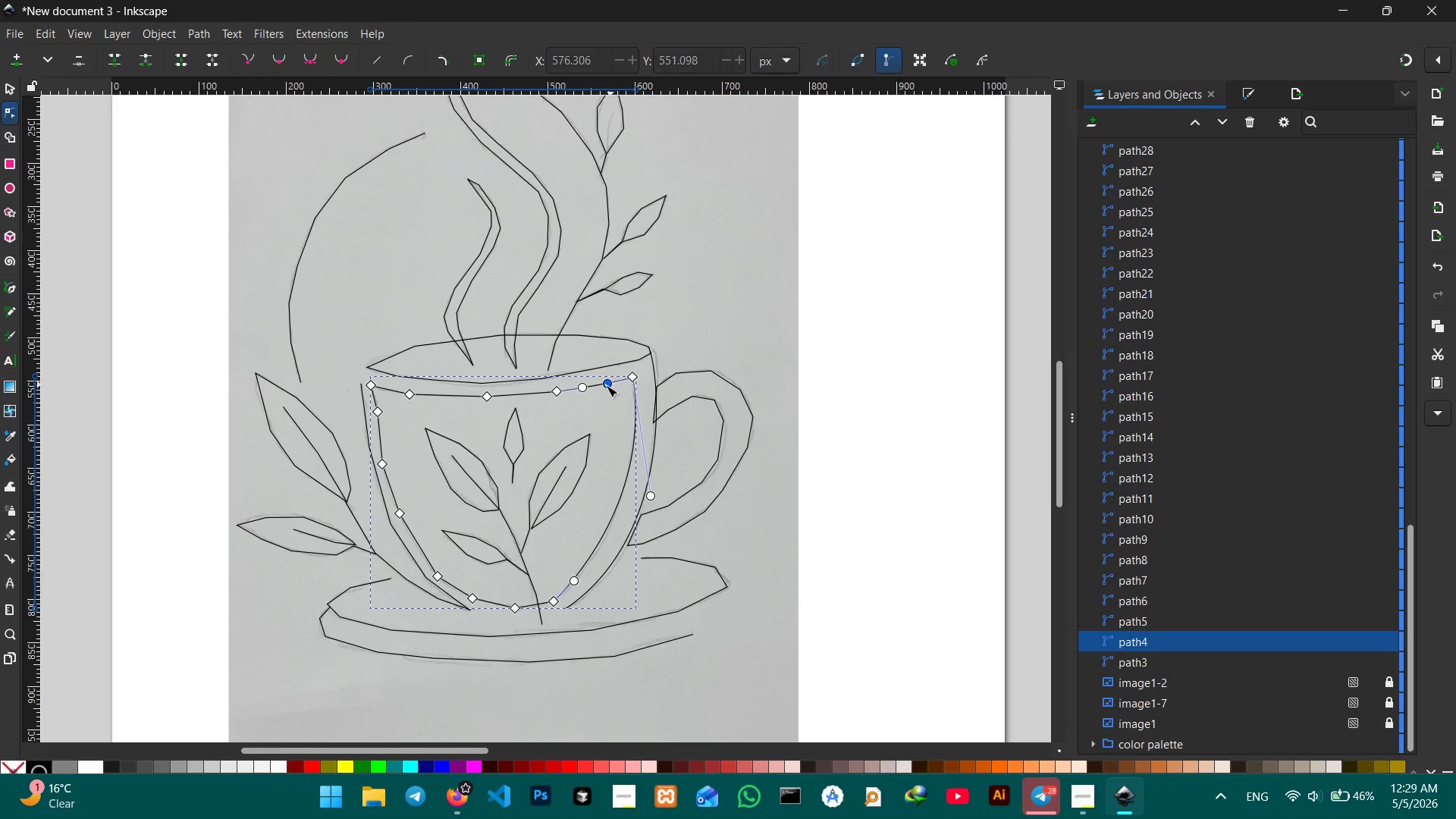 
key(Backspace)
 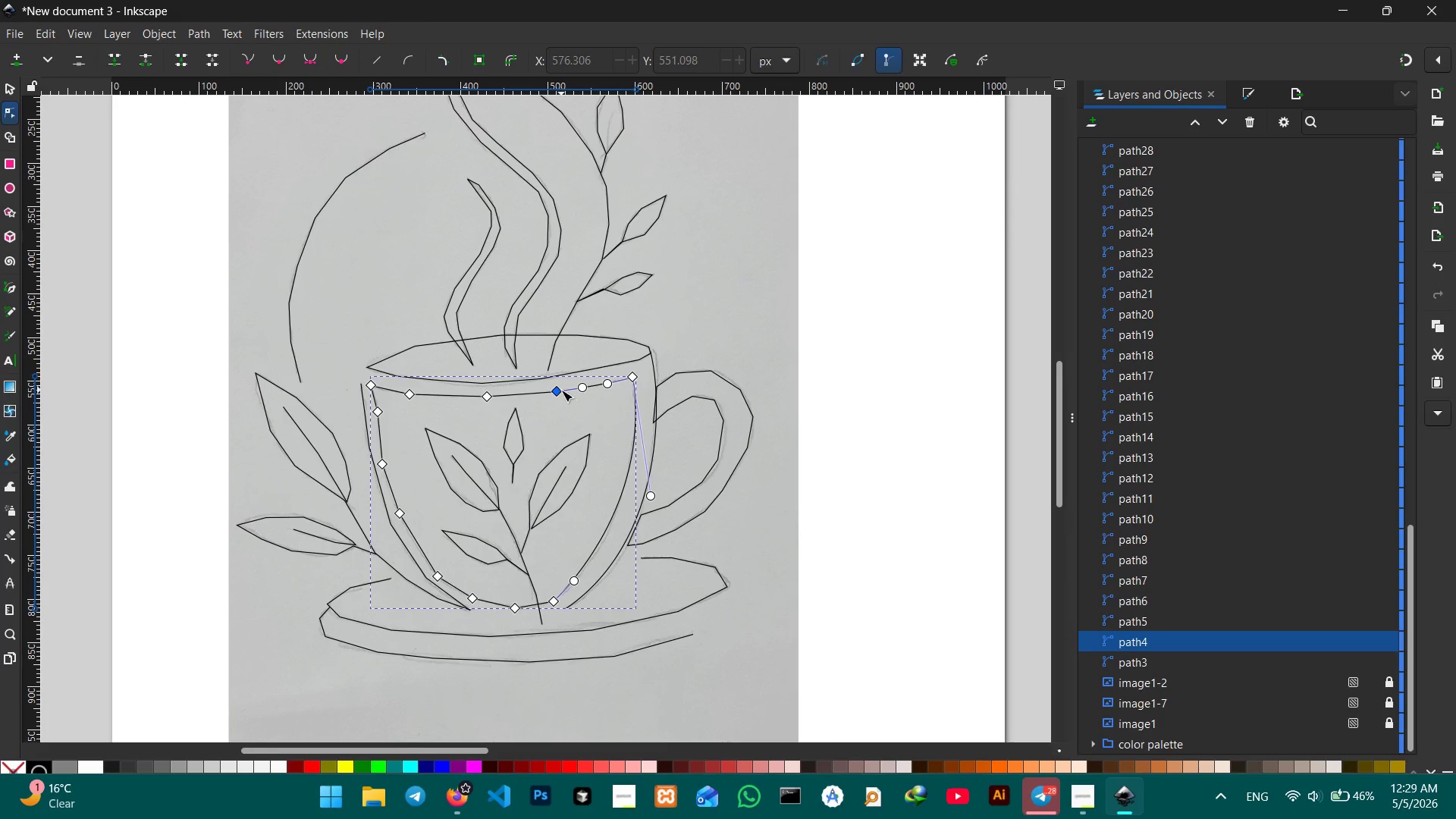 
left_click([560, 391])
 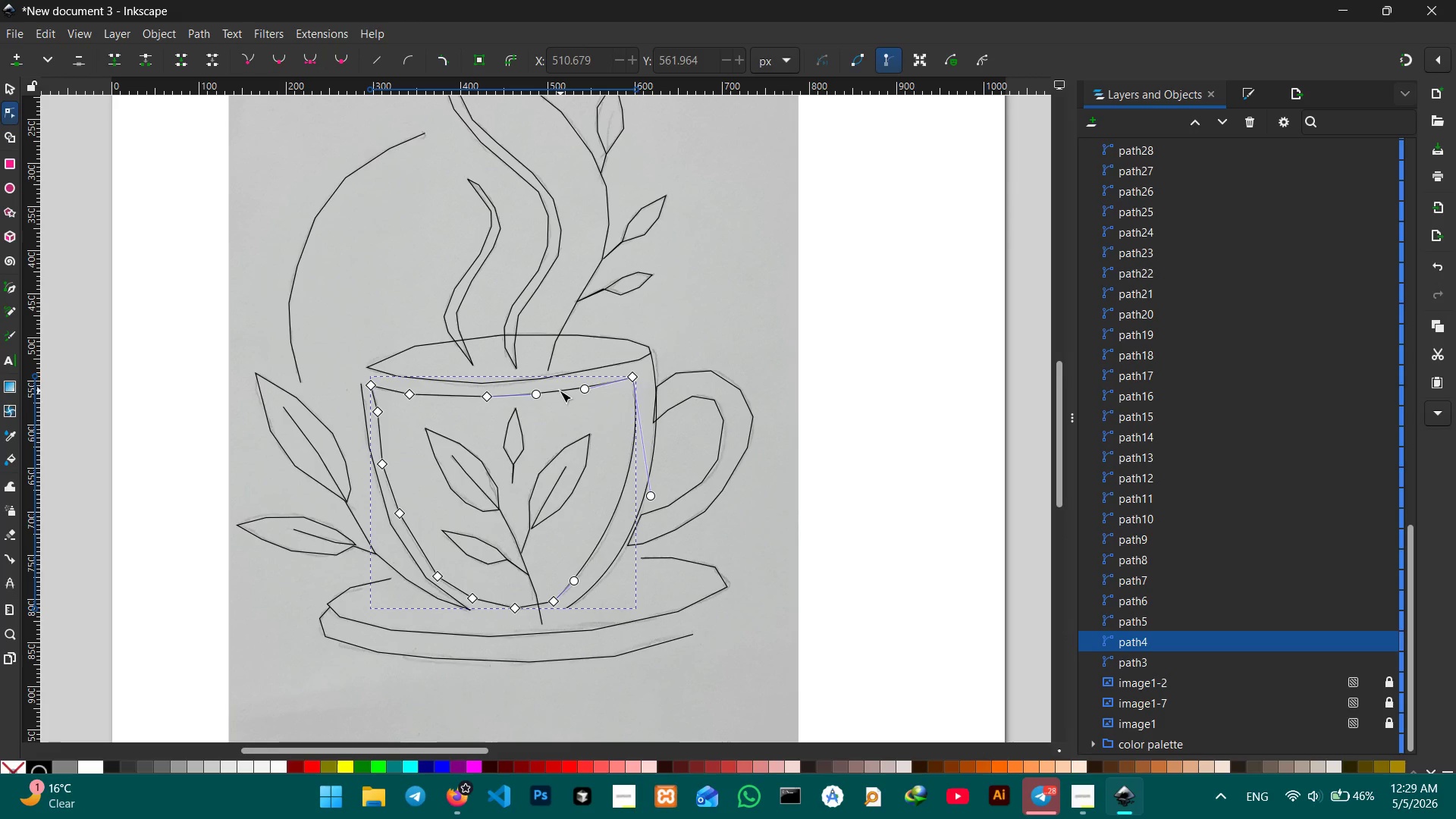 
key(Backspace)
 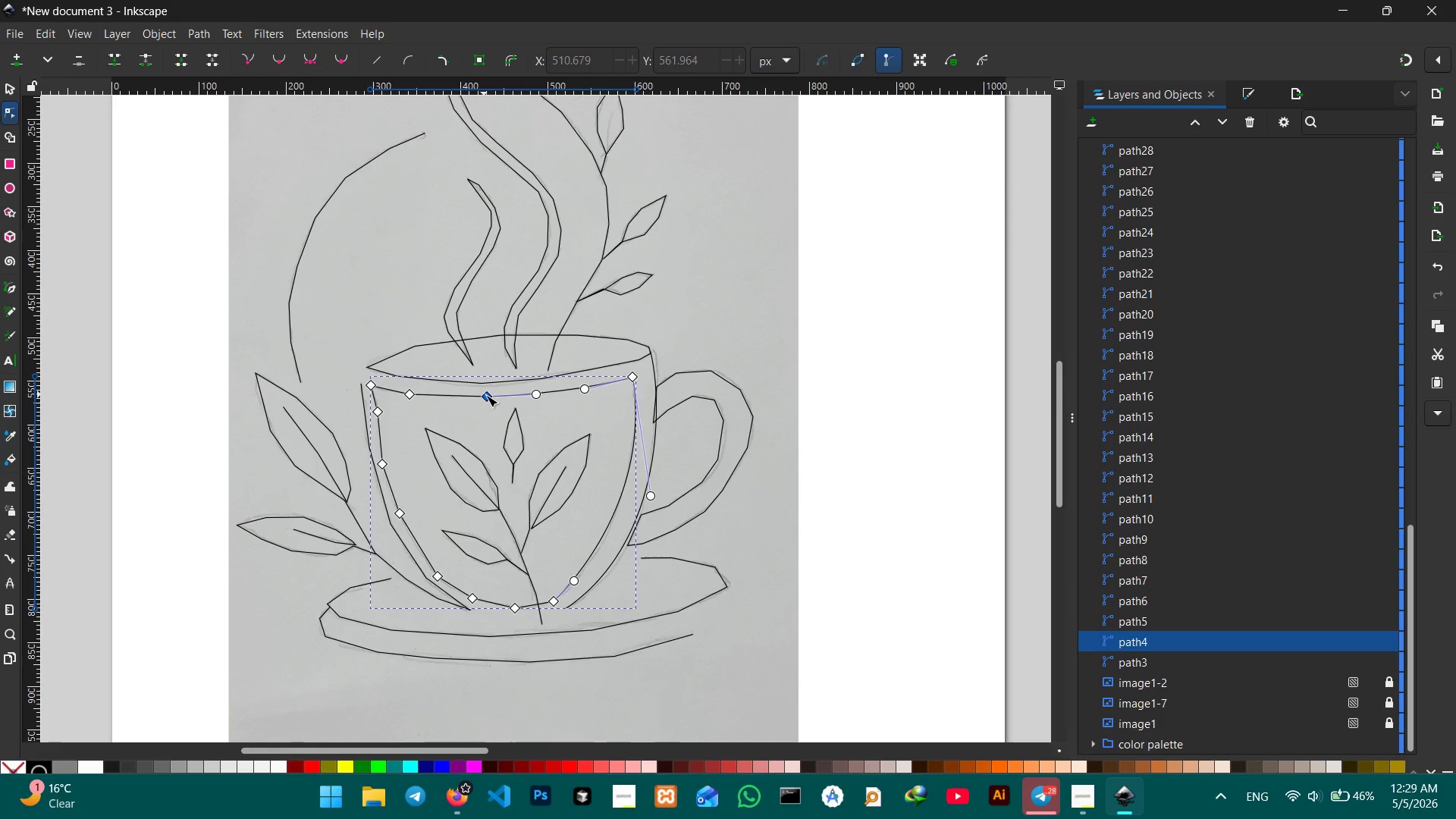 
left_click([487, 395])
 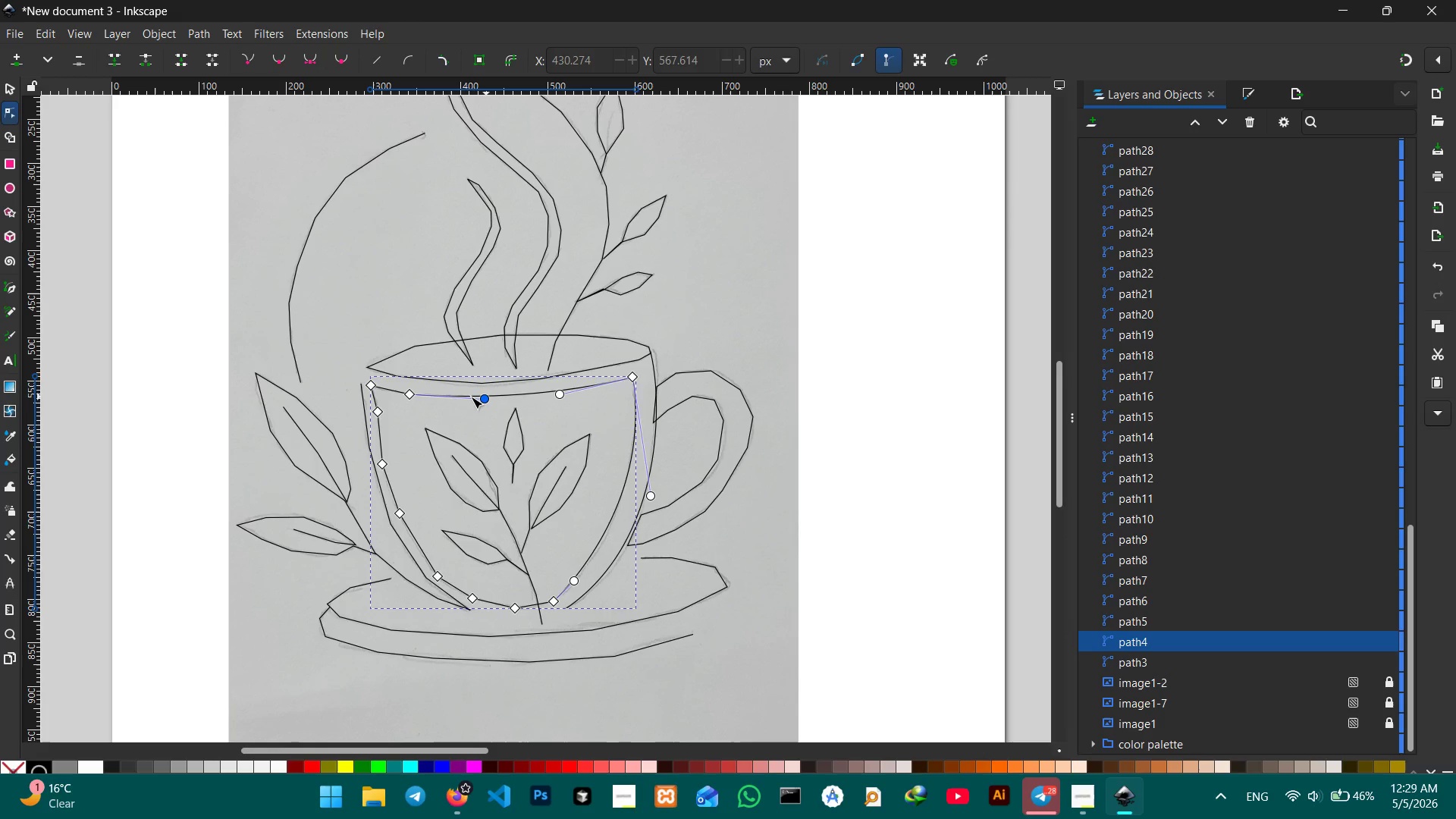 
key(Backspace)
 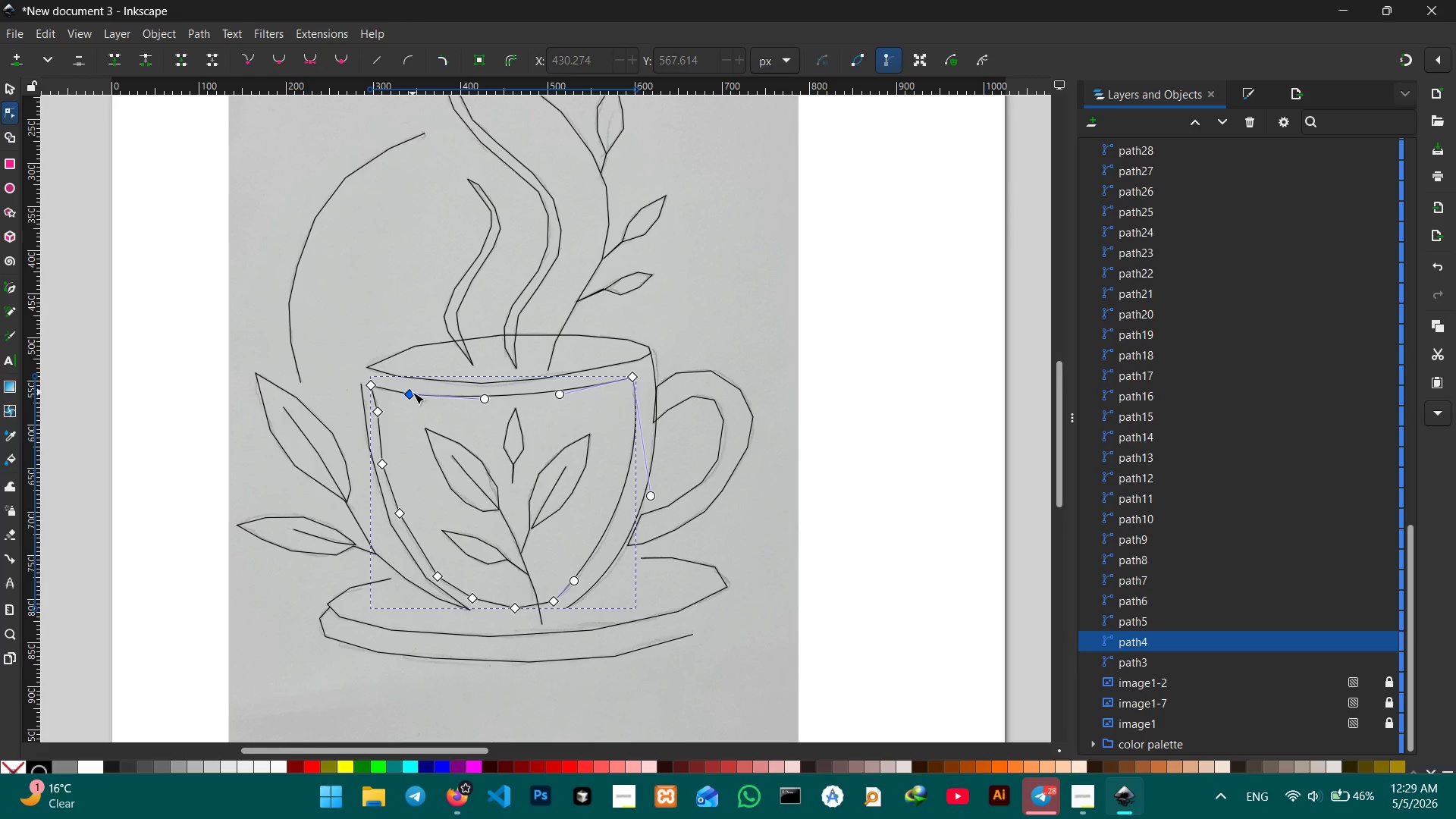 
left_click([413, 392])
 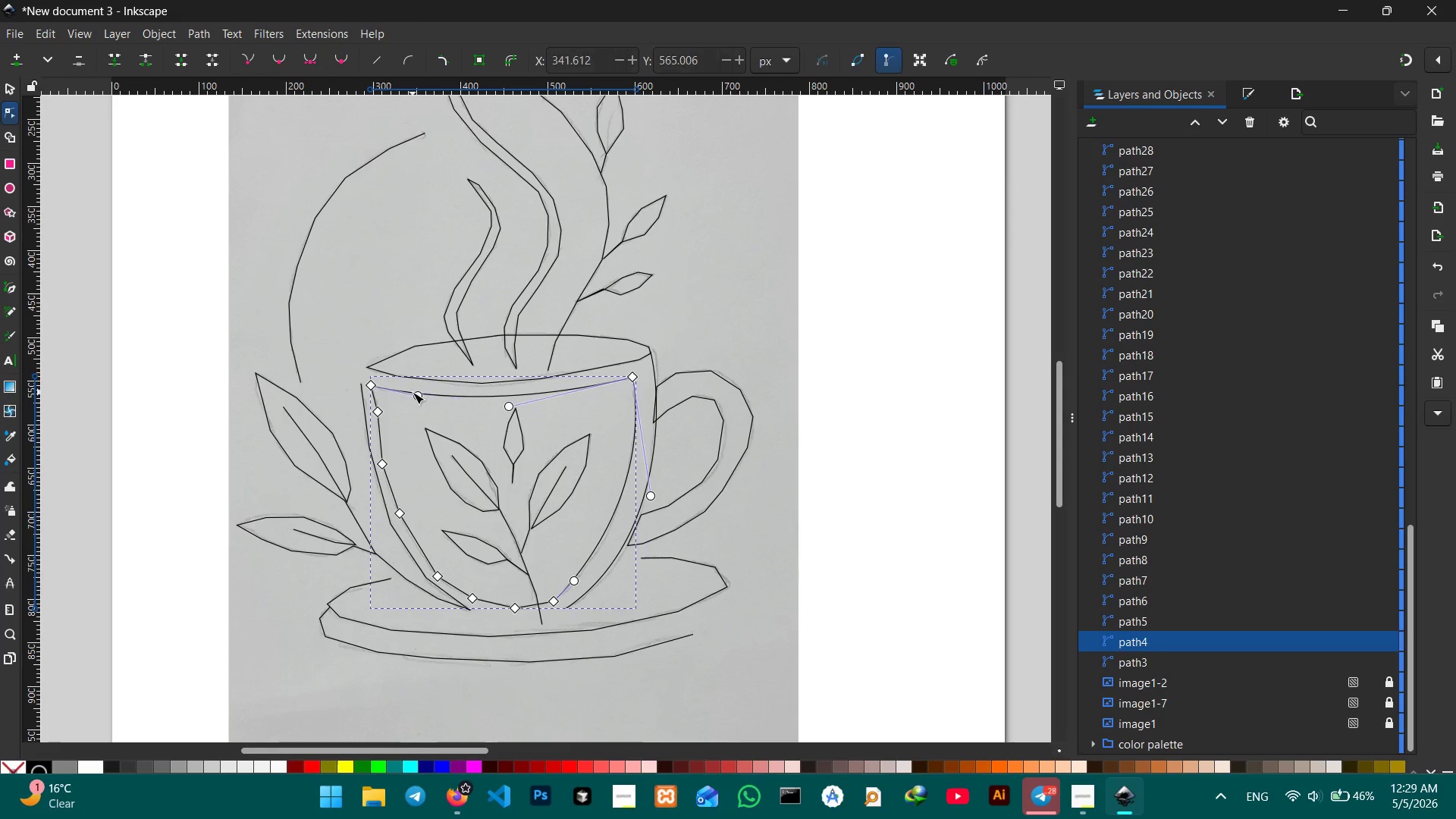 
key(Backspace)
 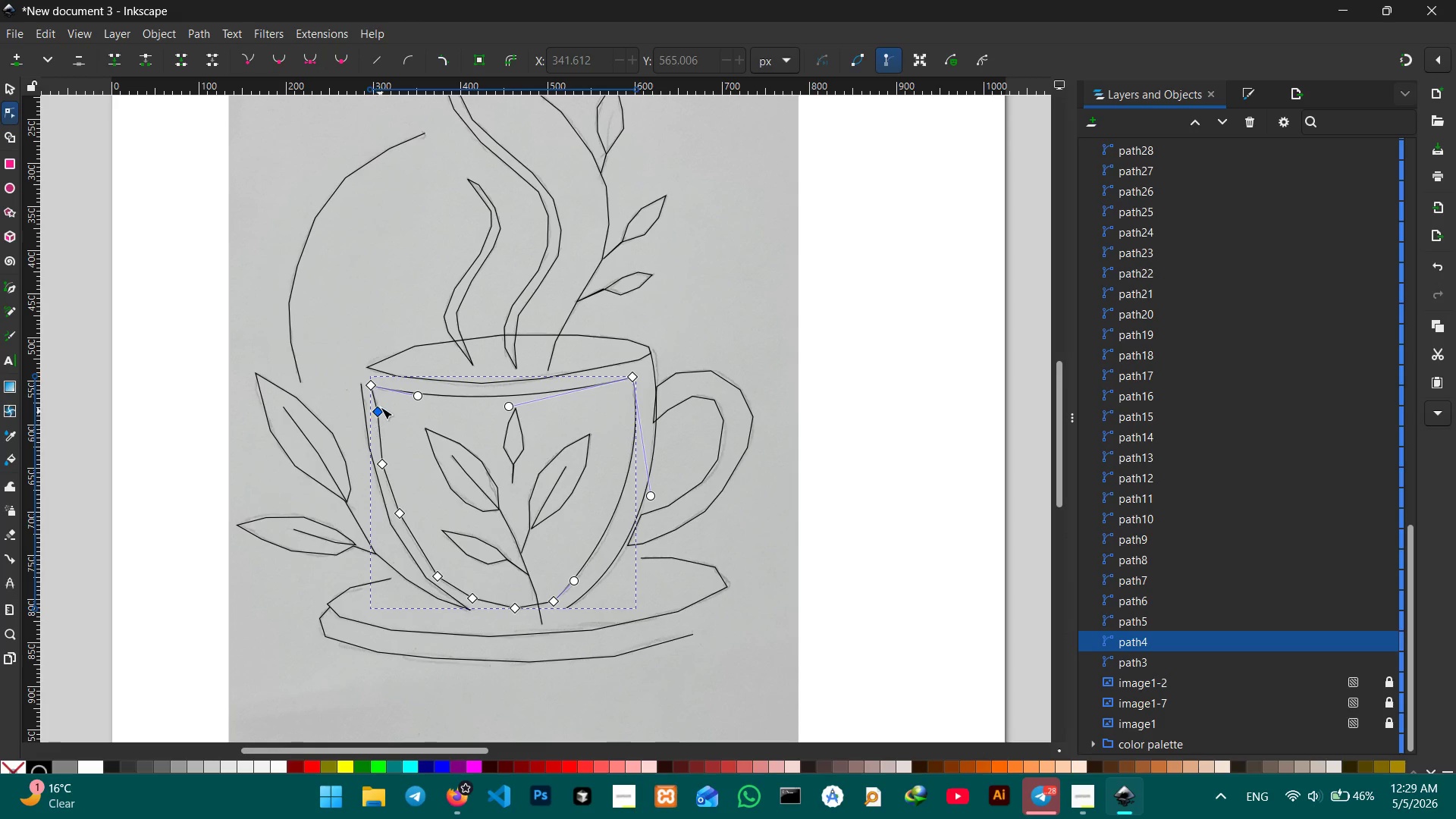 
left_click([381, 407])
 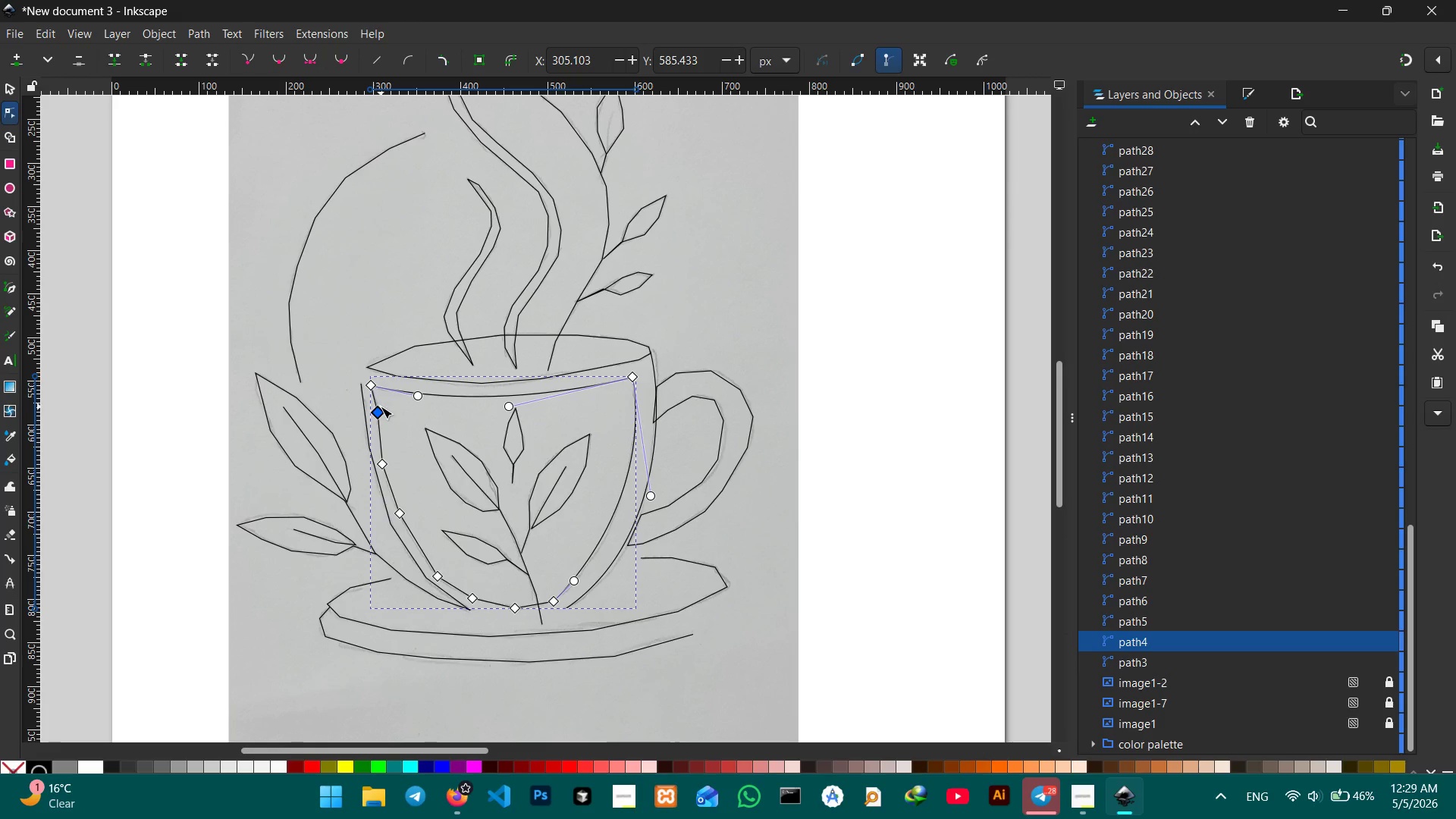 
key(Backspace)
 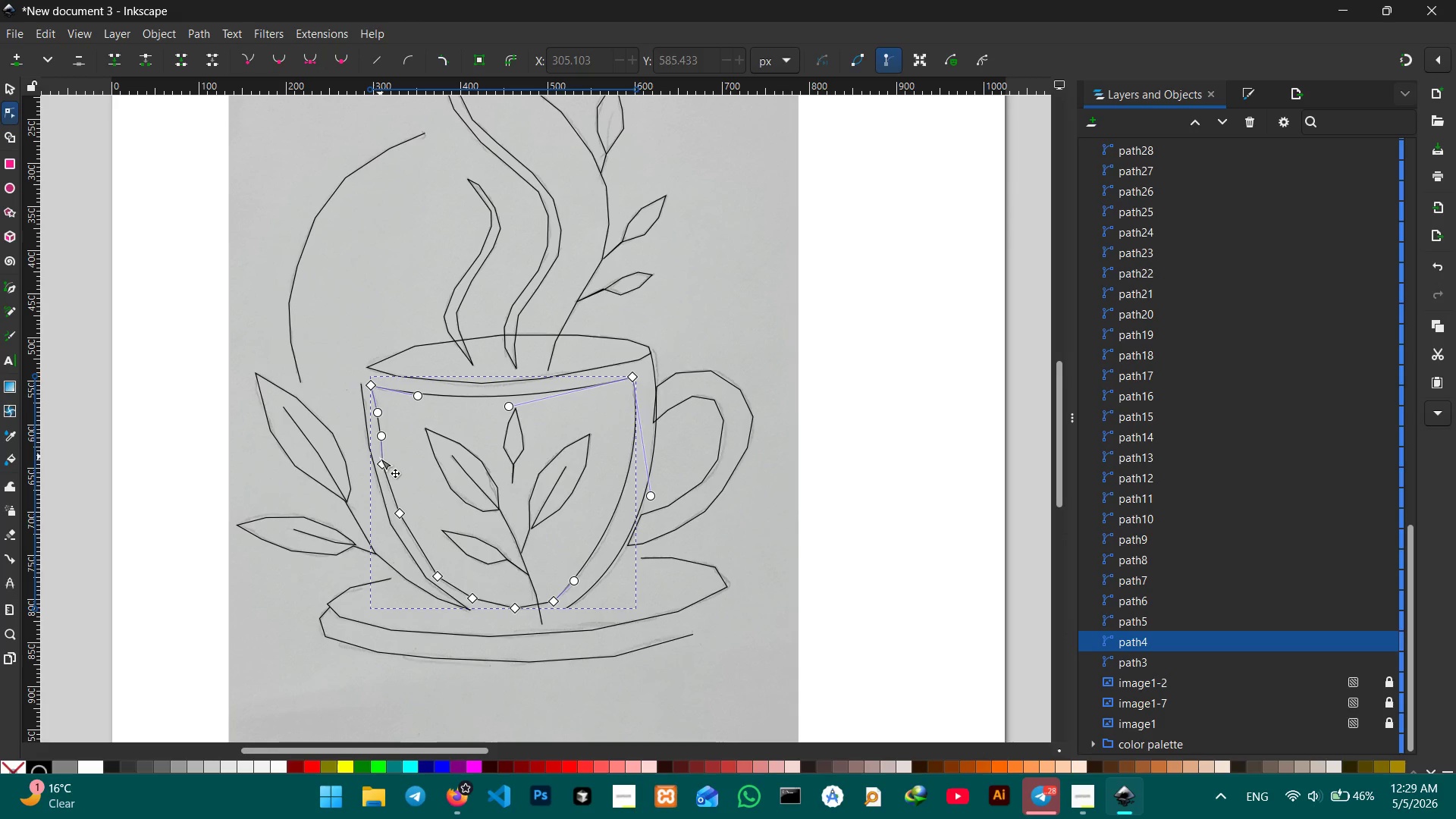 
left_click([382, 463])
 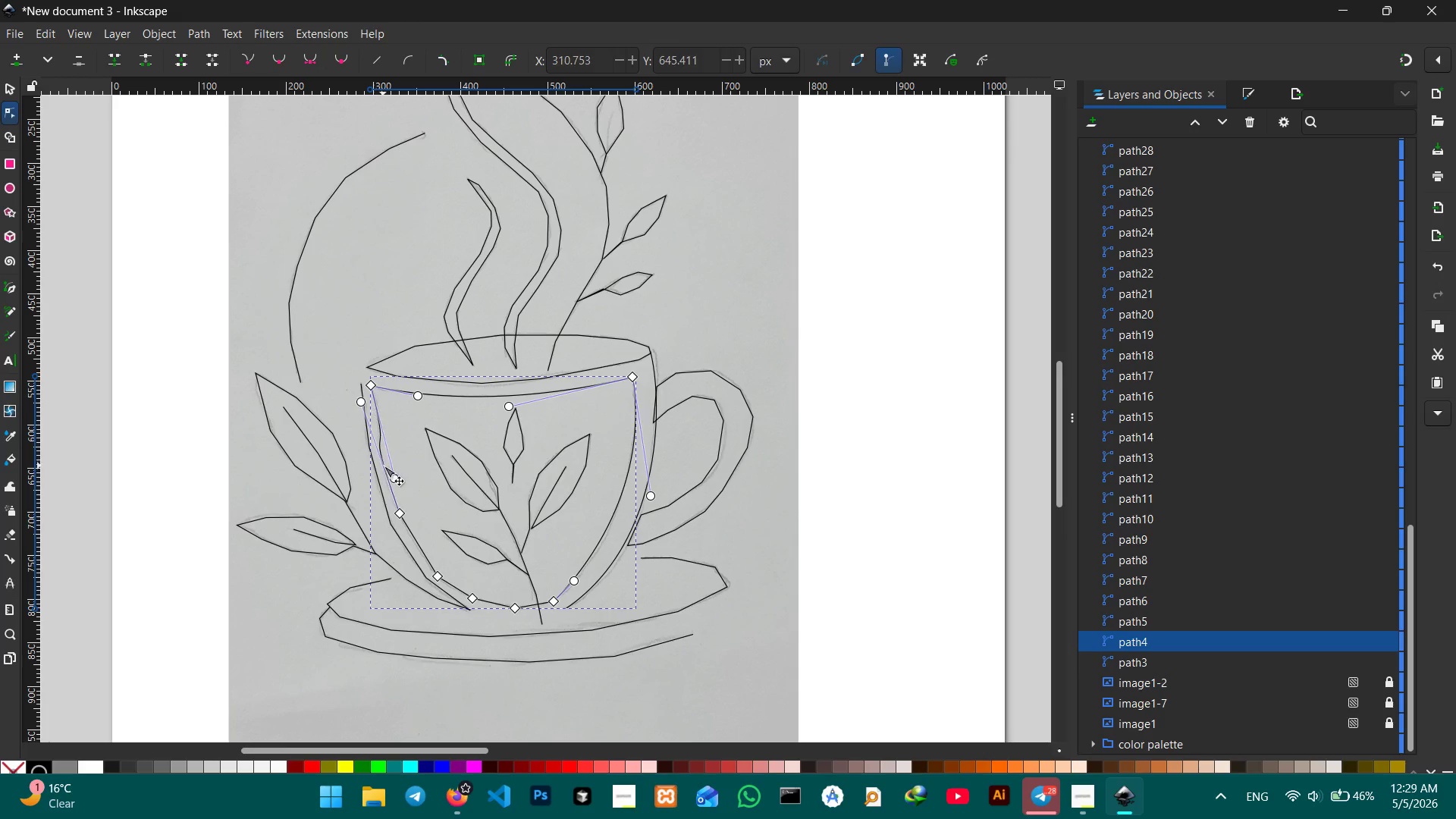 
key(Backspace)
 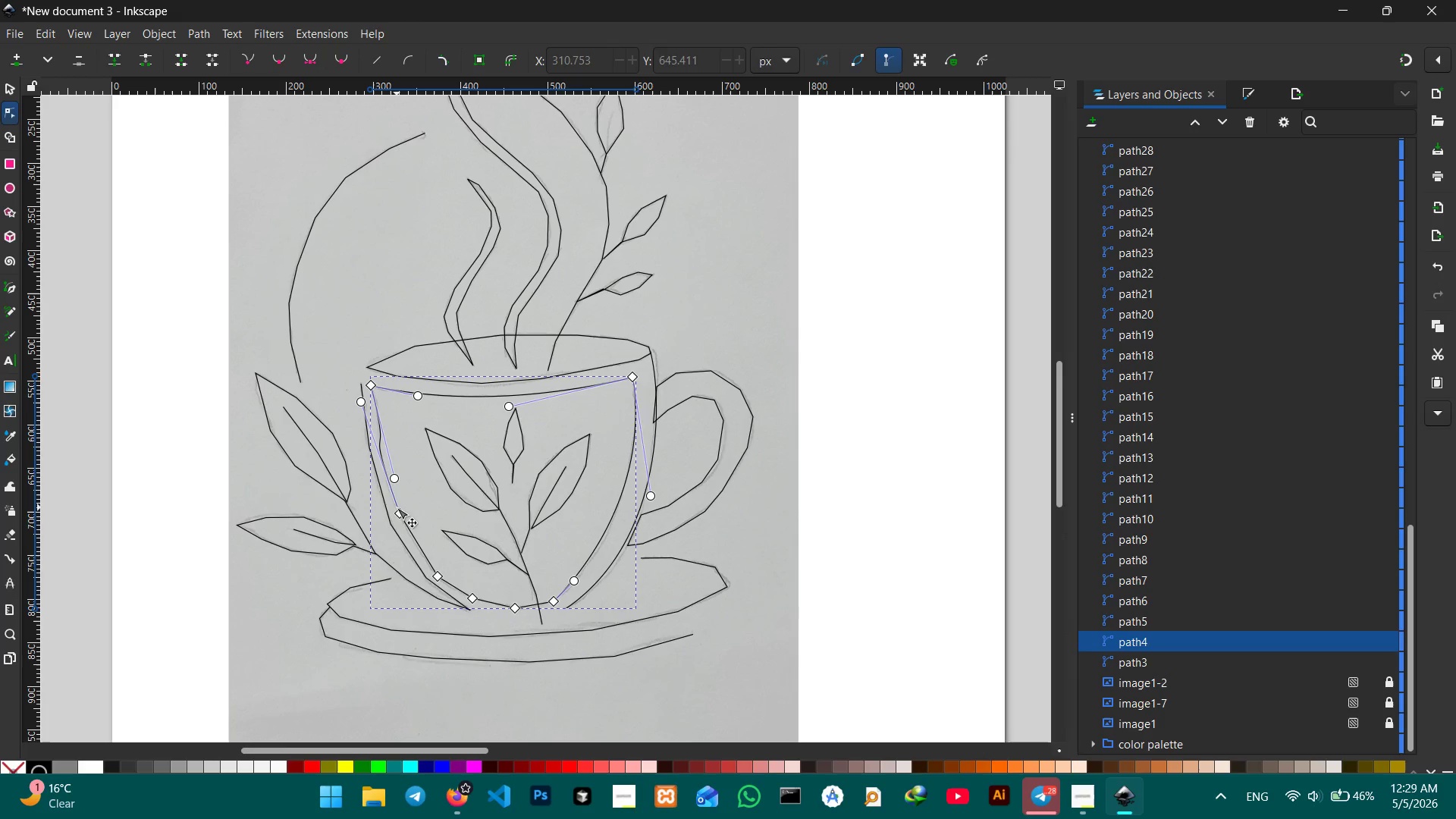 
left_click([397, 507])
 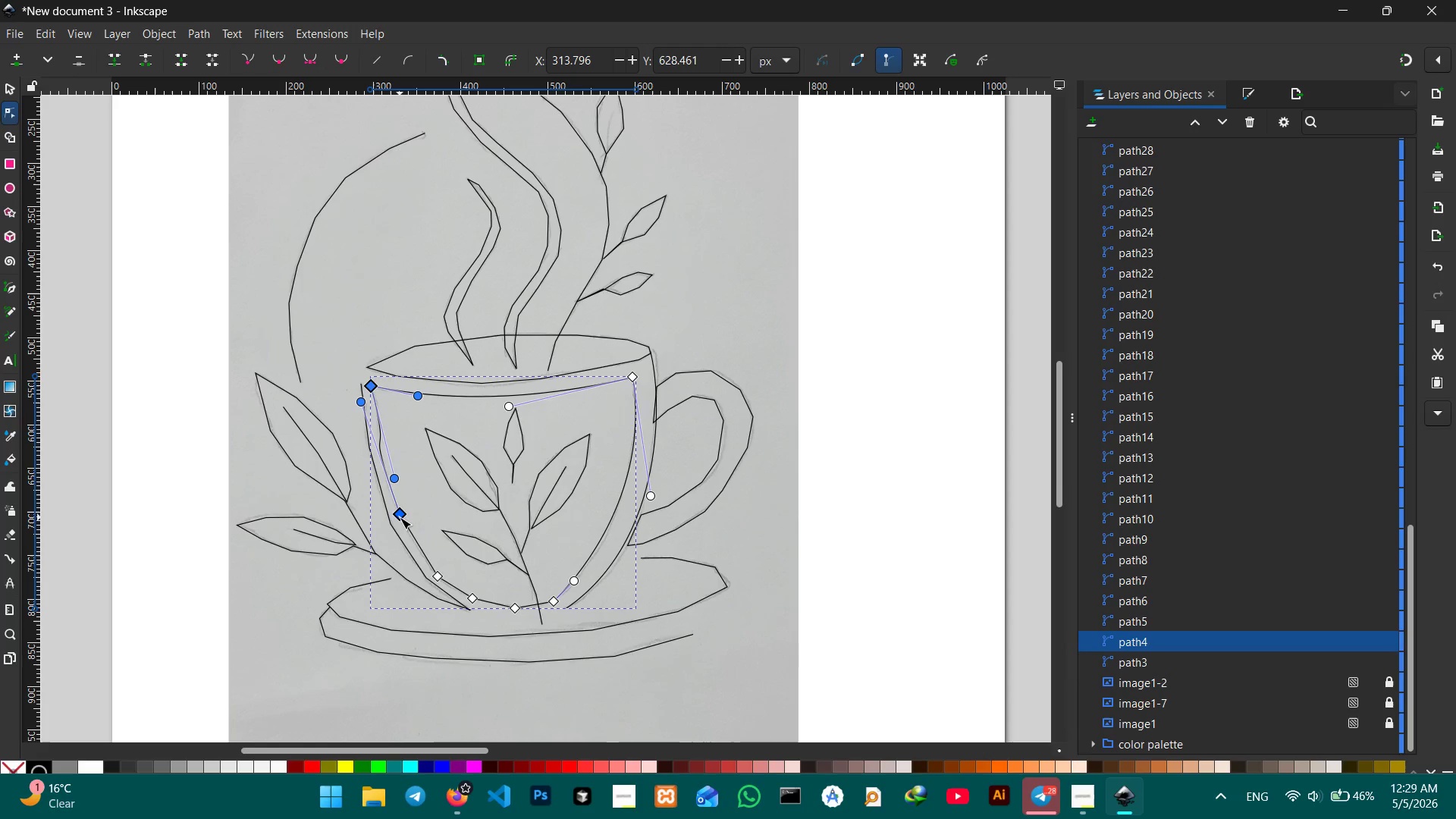 
left_click([400, 515])
 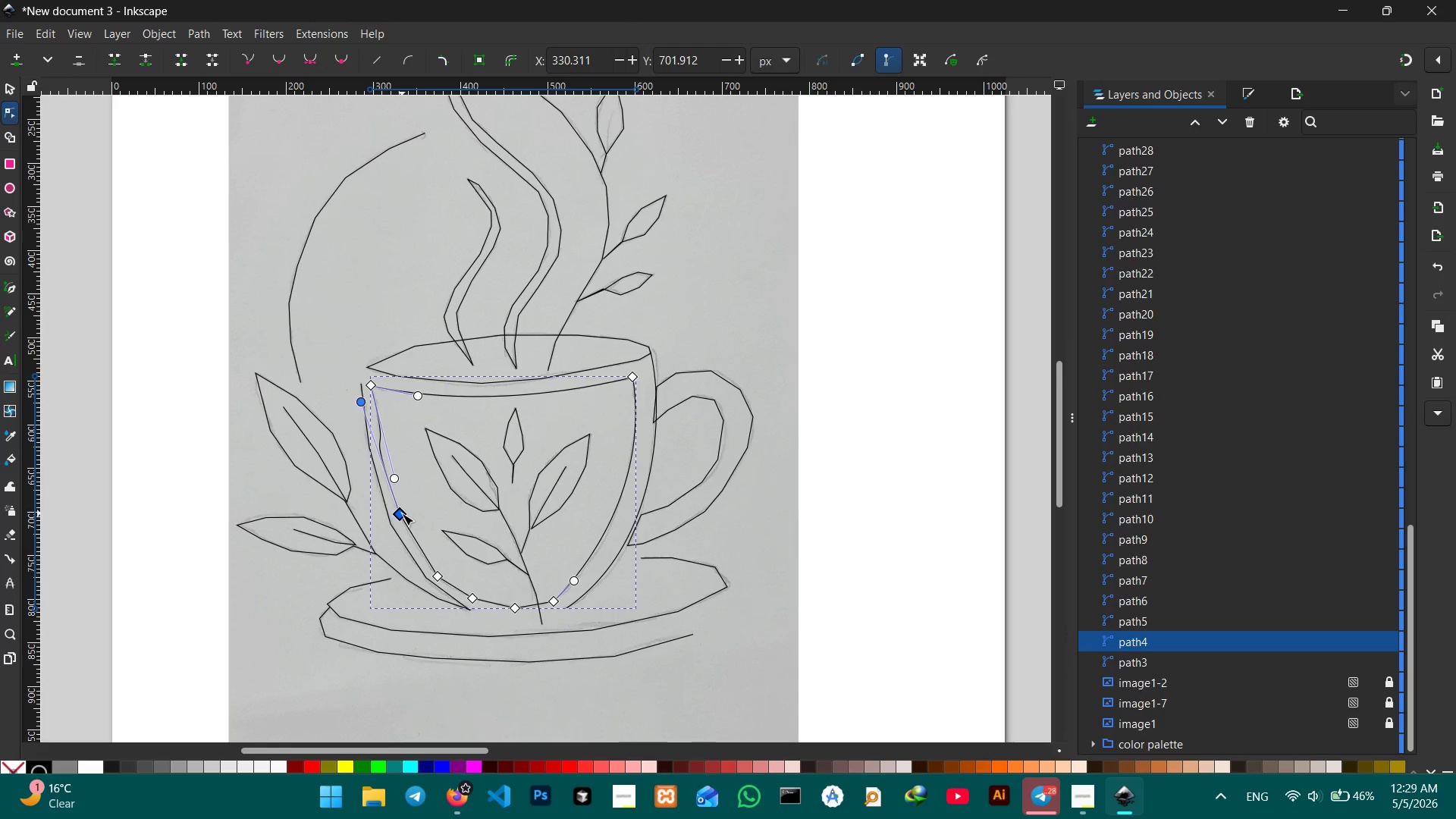 
key(Backspace)
 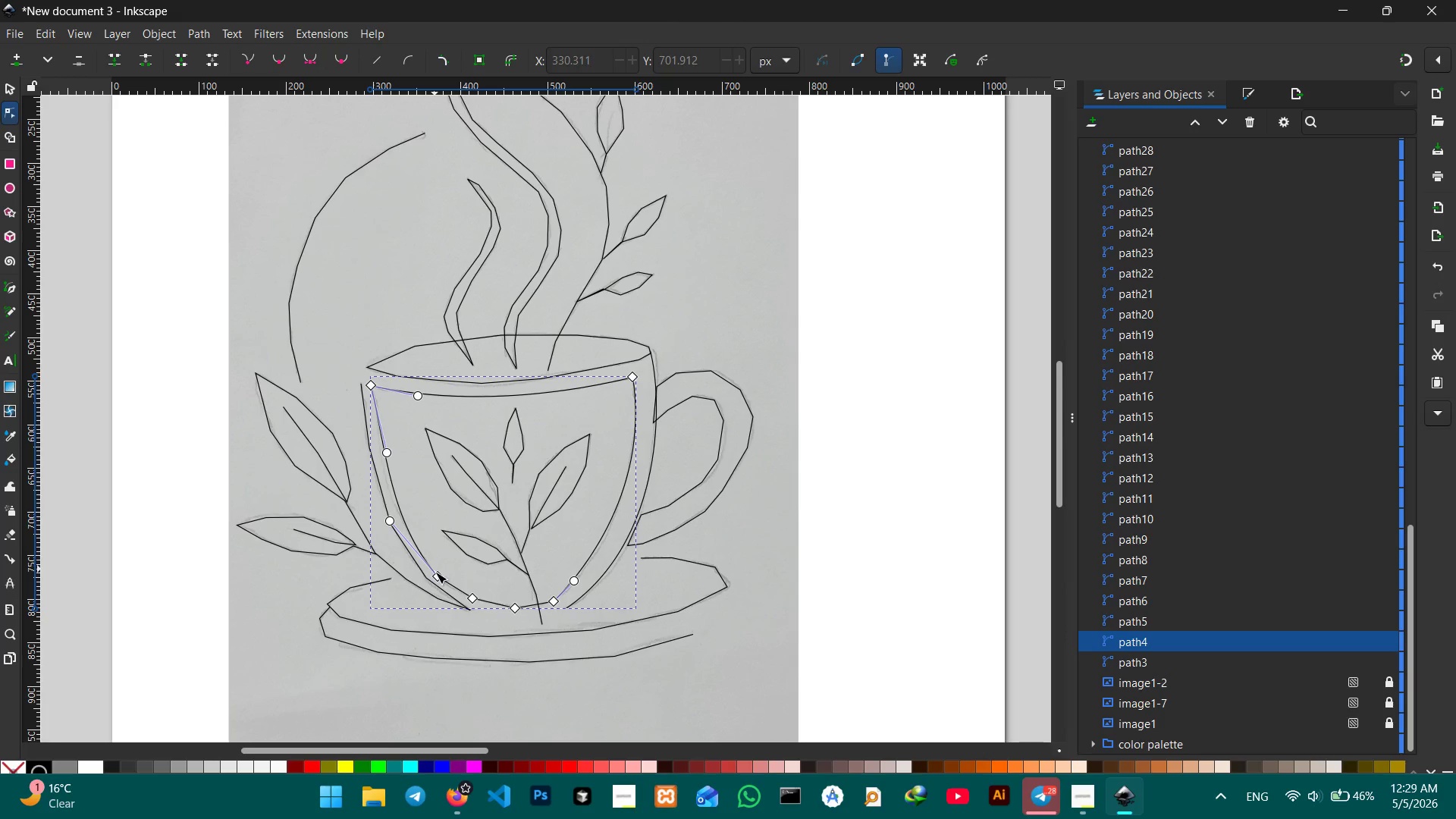 
left_click([435, 576])
 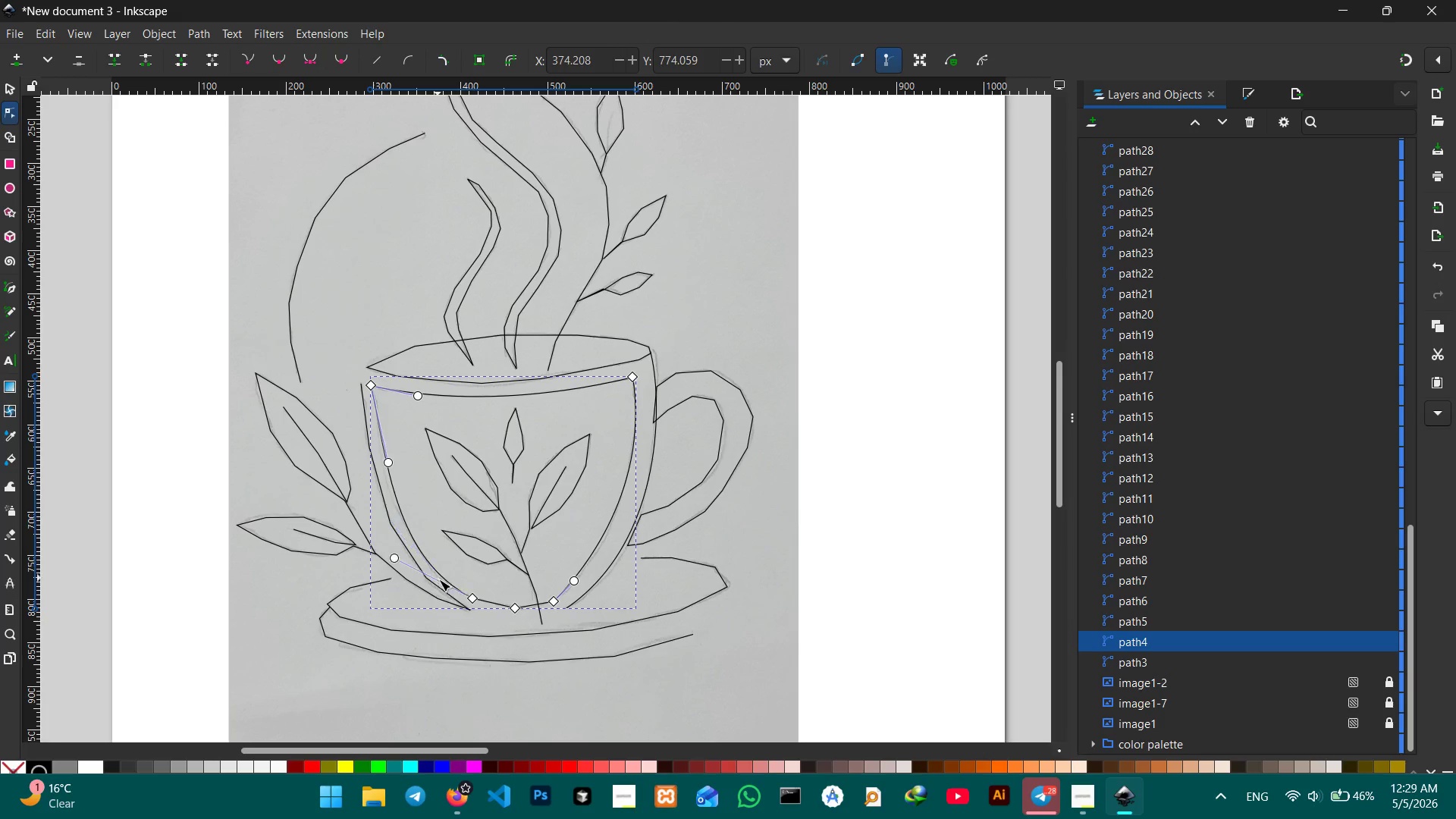 
key(Backspace)
 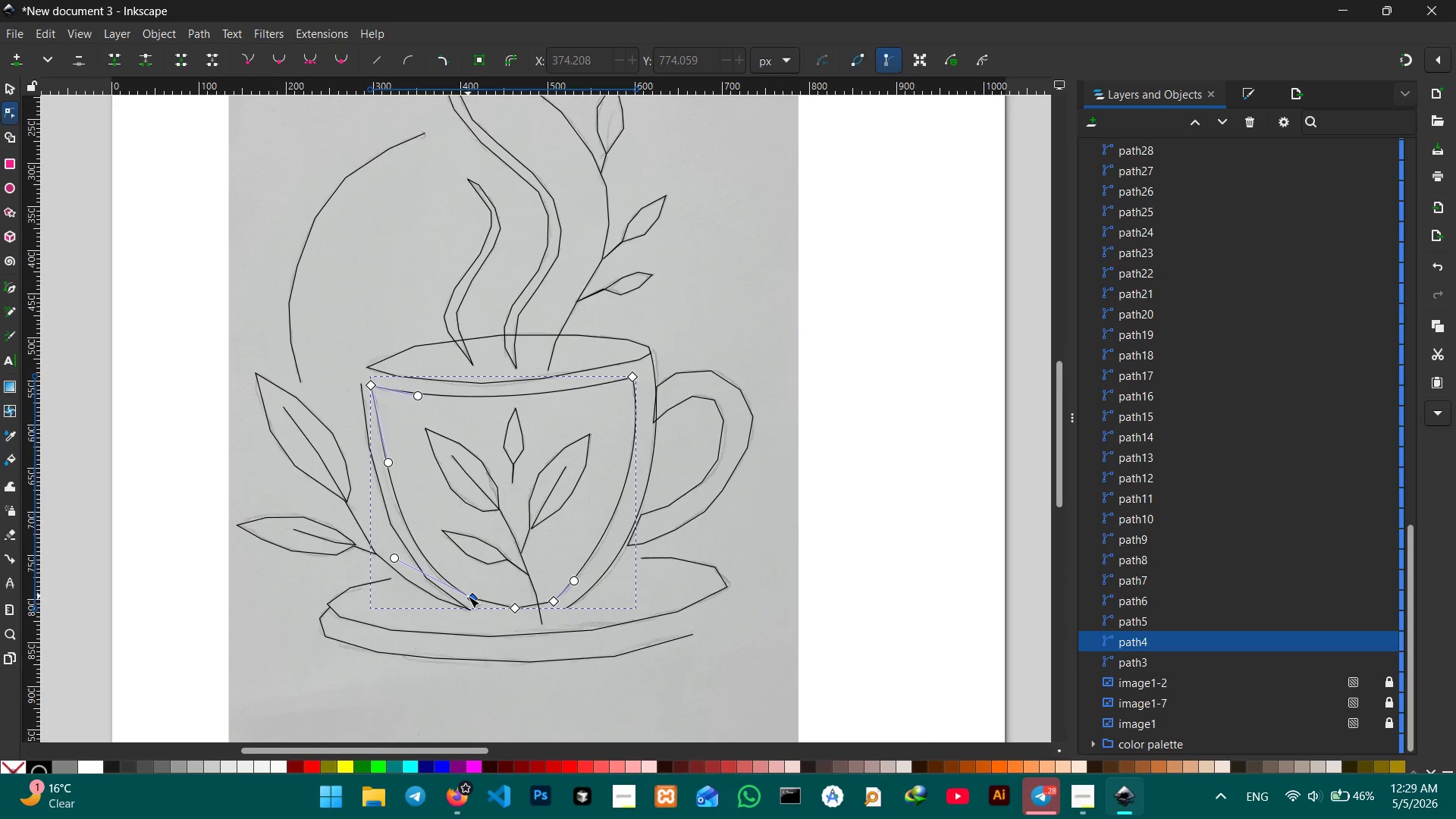 
left_click([468, 596])
 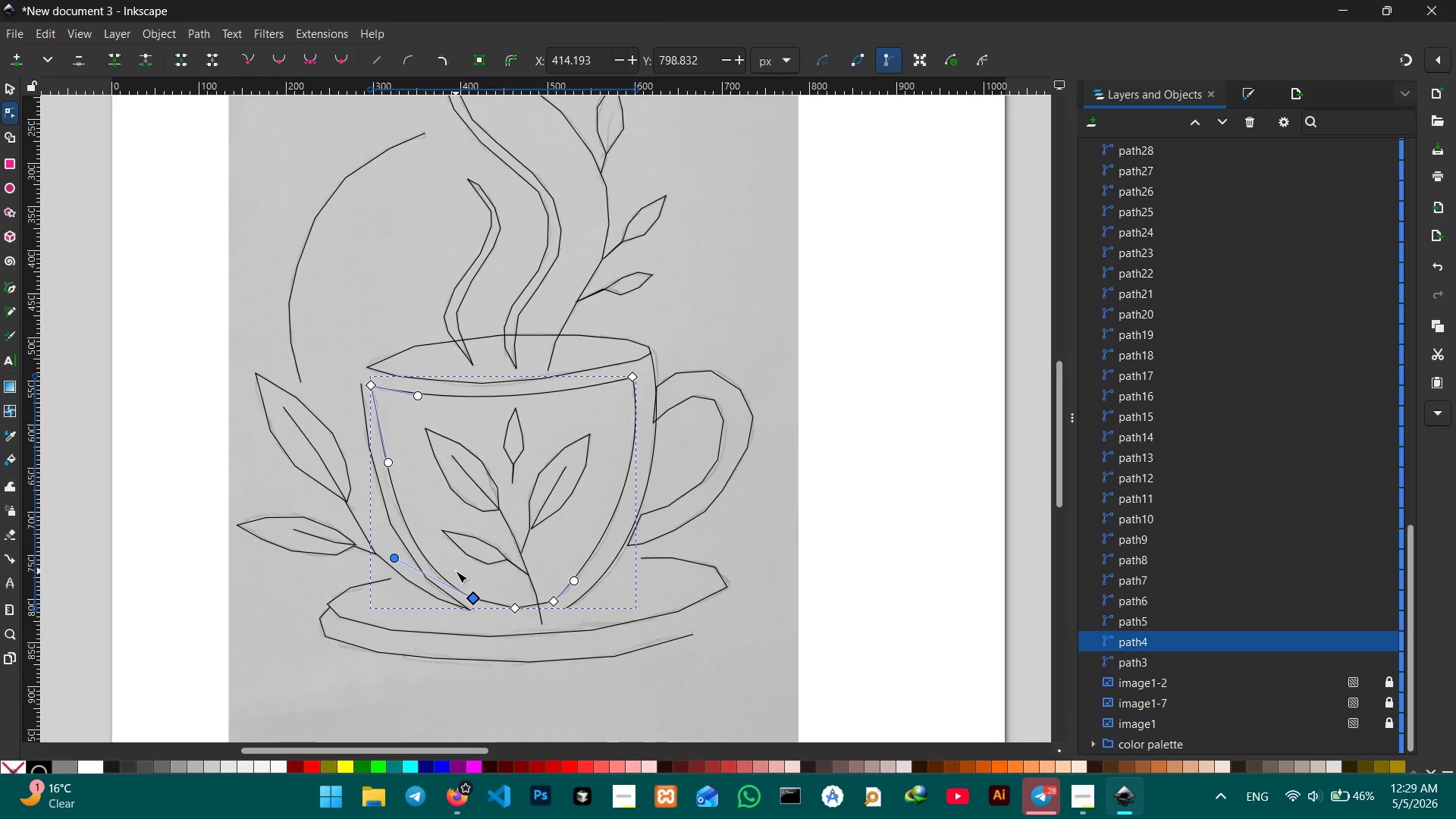 
wait(5.8)
 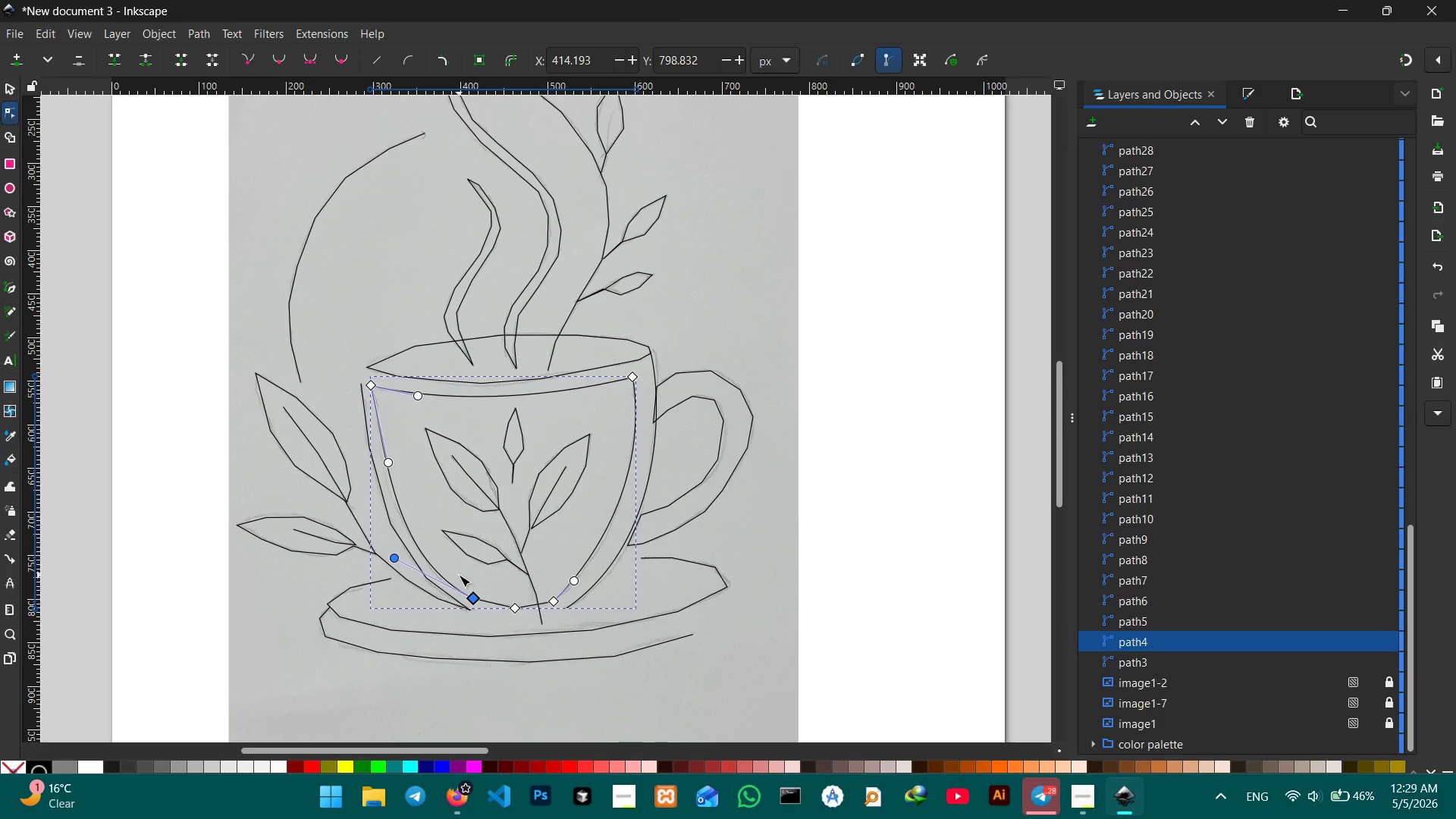 
scroll: coordinate [532, 545], scroll_direction: down, amount: 2.0
 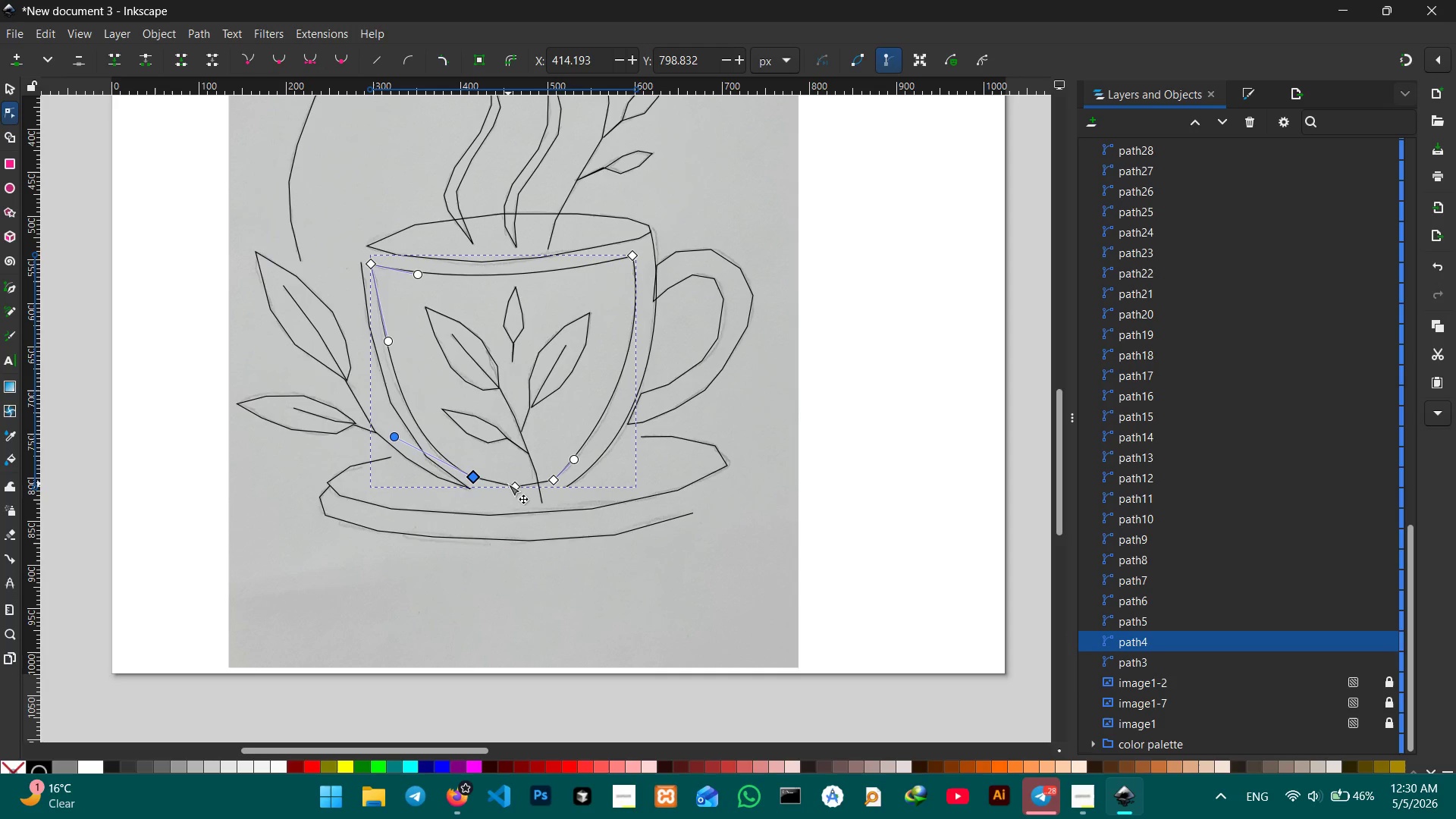 
left_click([508, 484])
 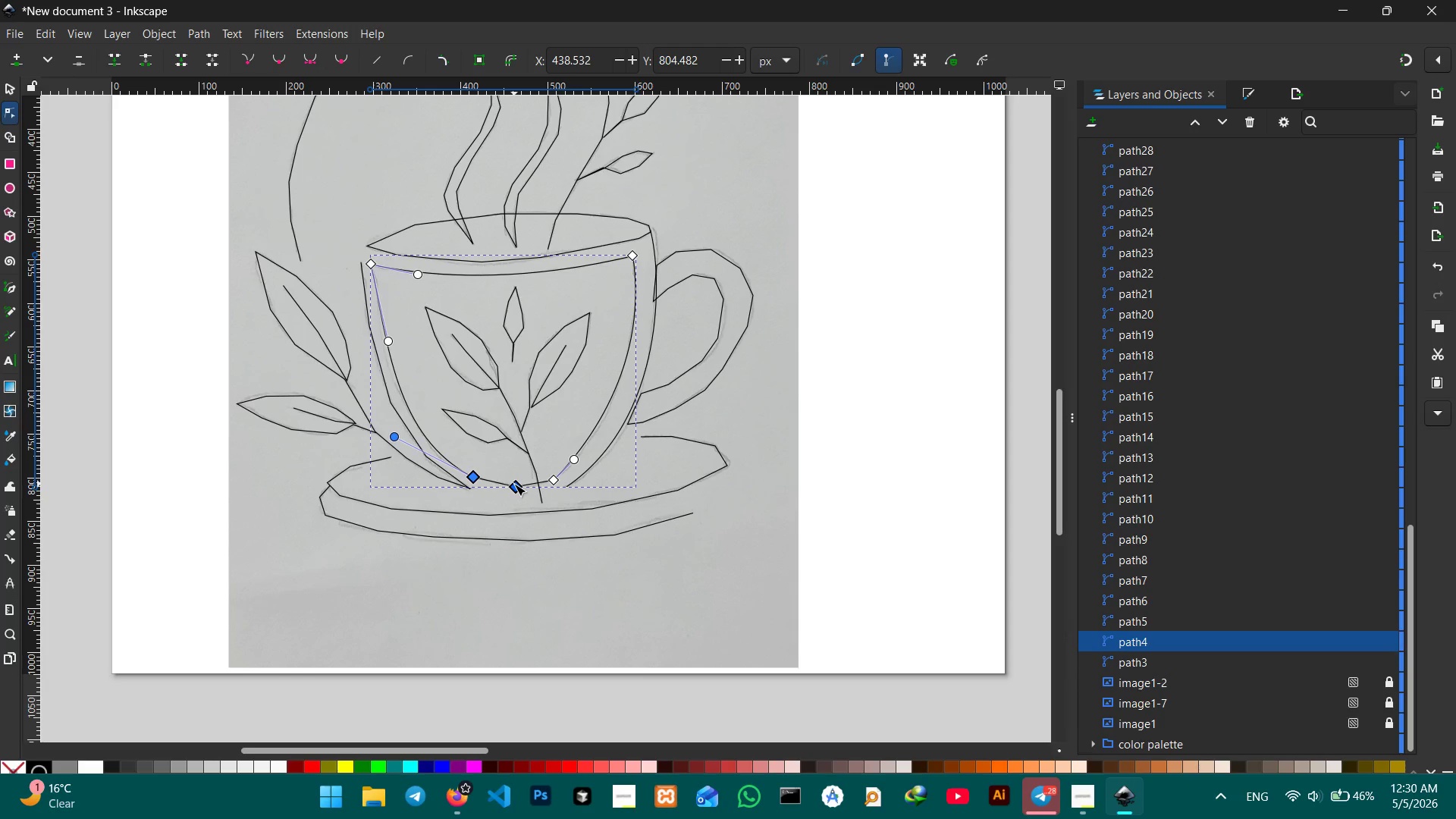 
hold_key(key=ControlLeft, duration=0.42)
scroll: coordinate [514, 484], scroll_direction: up, amount: 1.0
 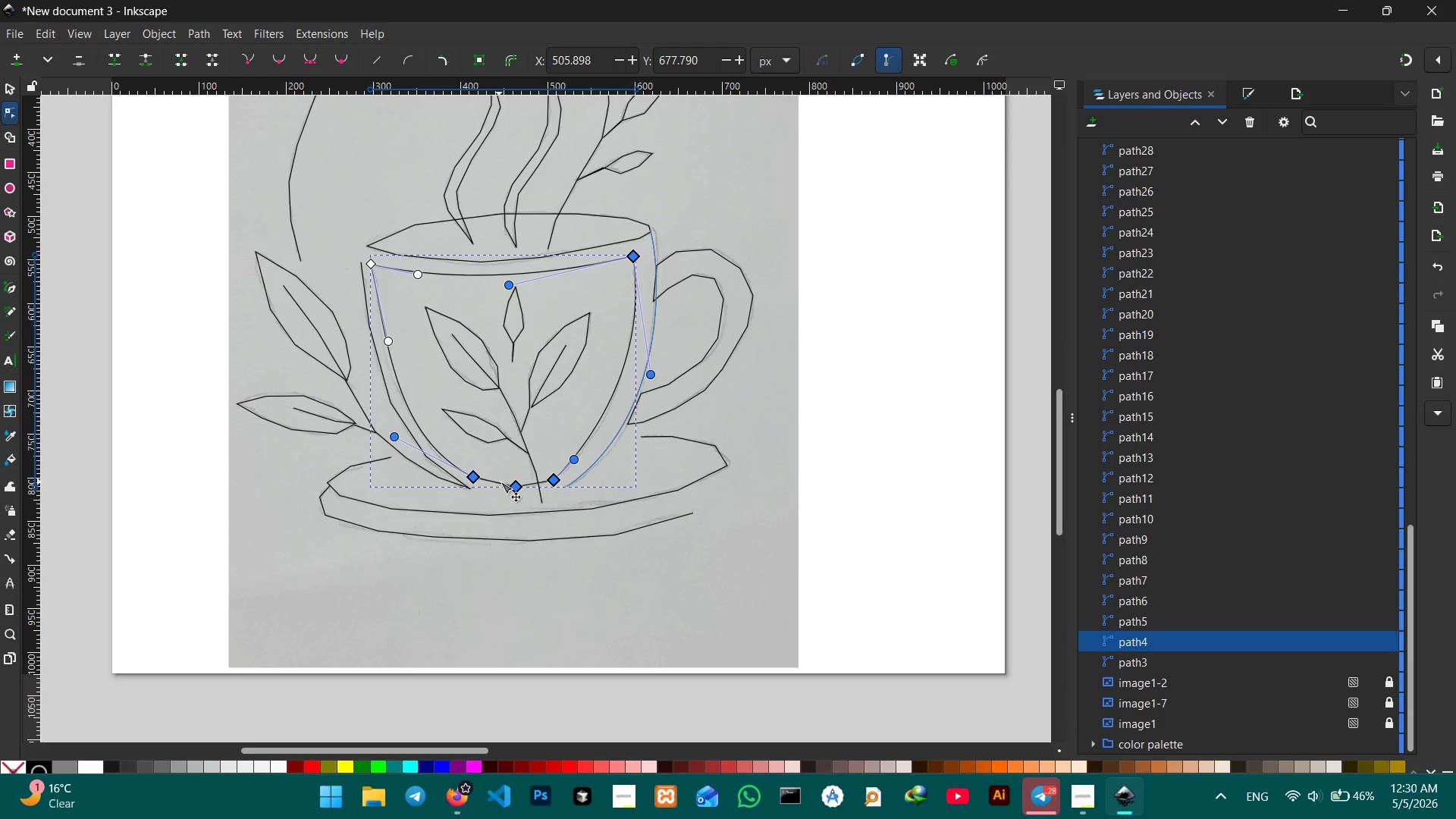 
left_click([513, 459])
 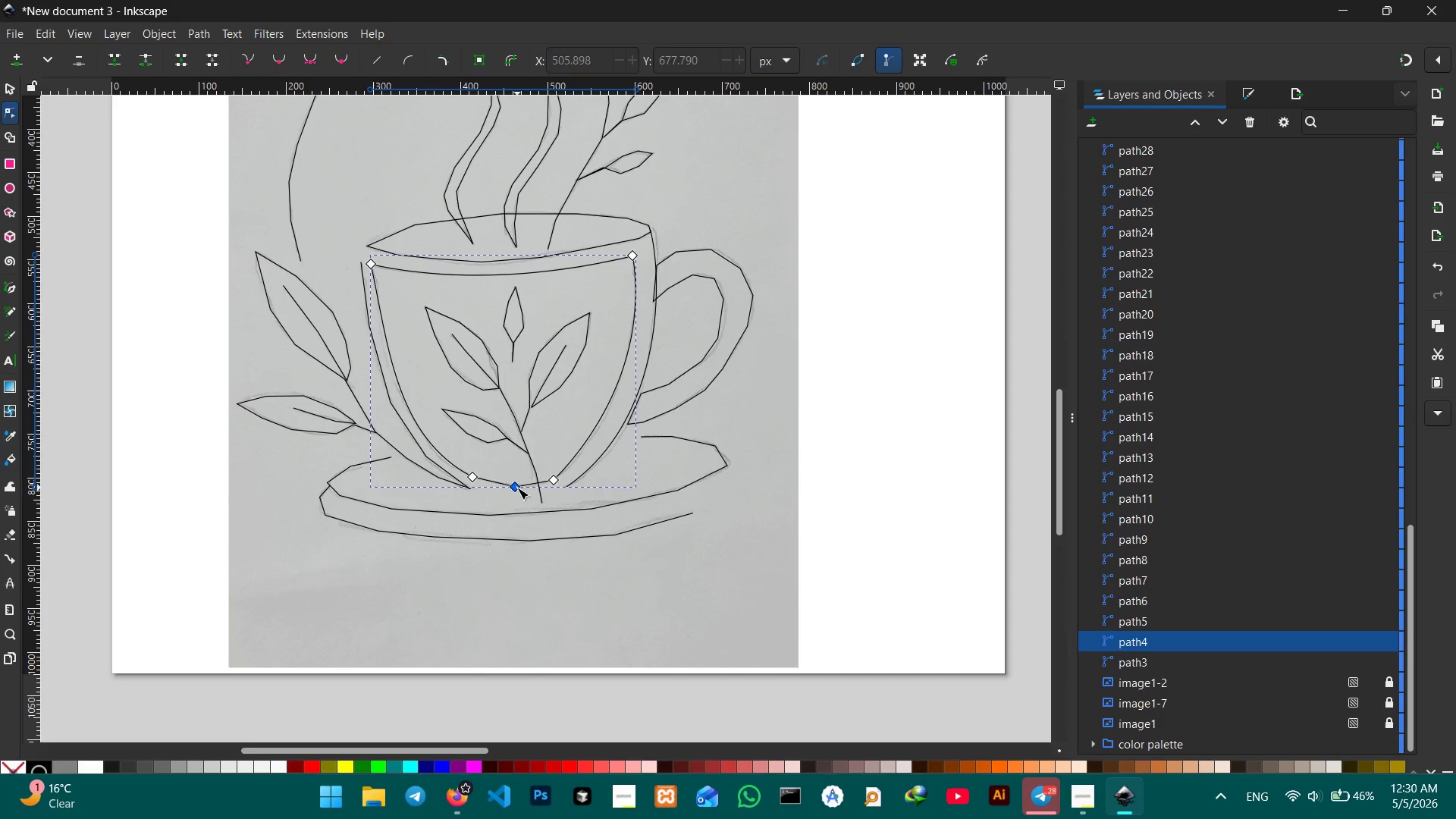 
left_click([517, 488])
 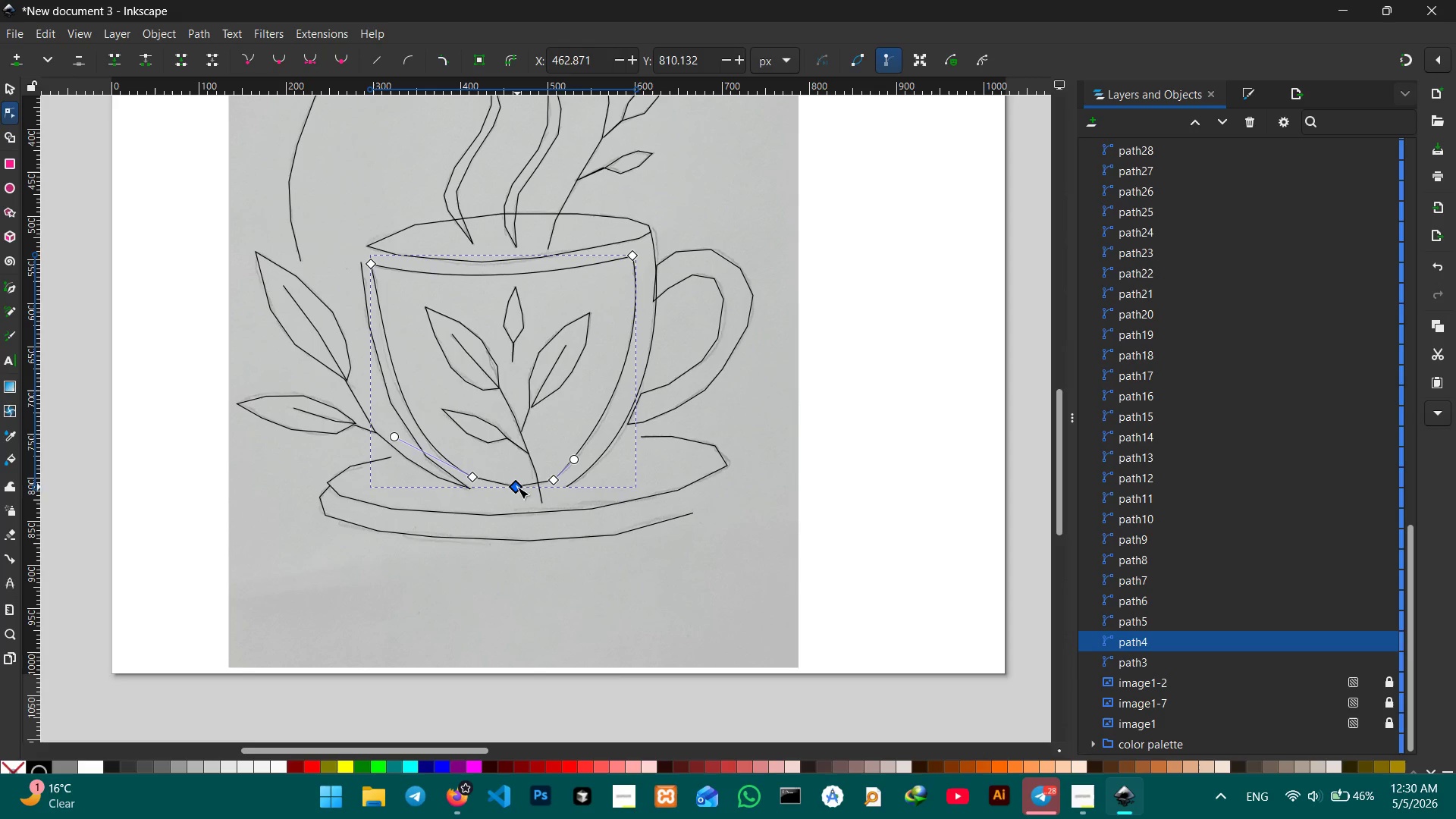 
key(Backspace)
 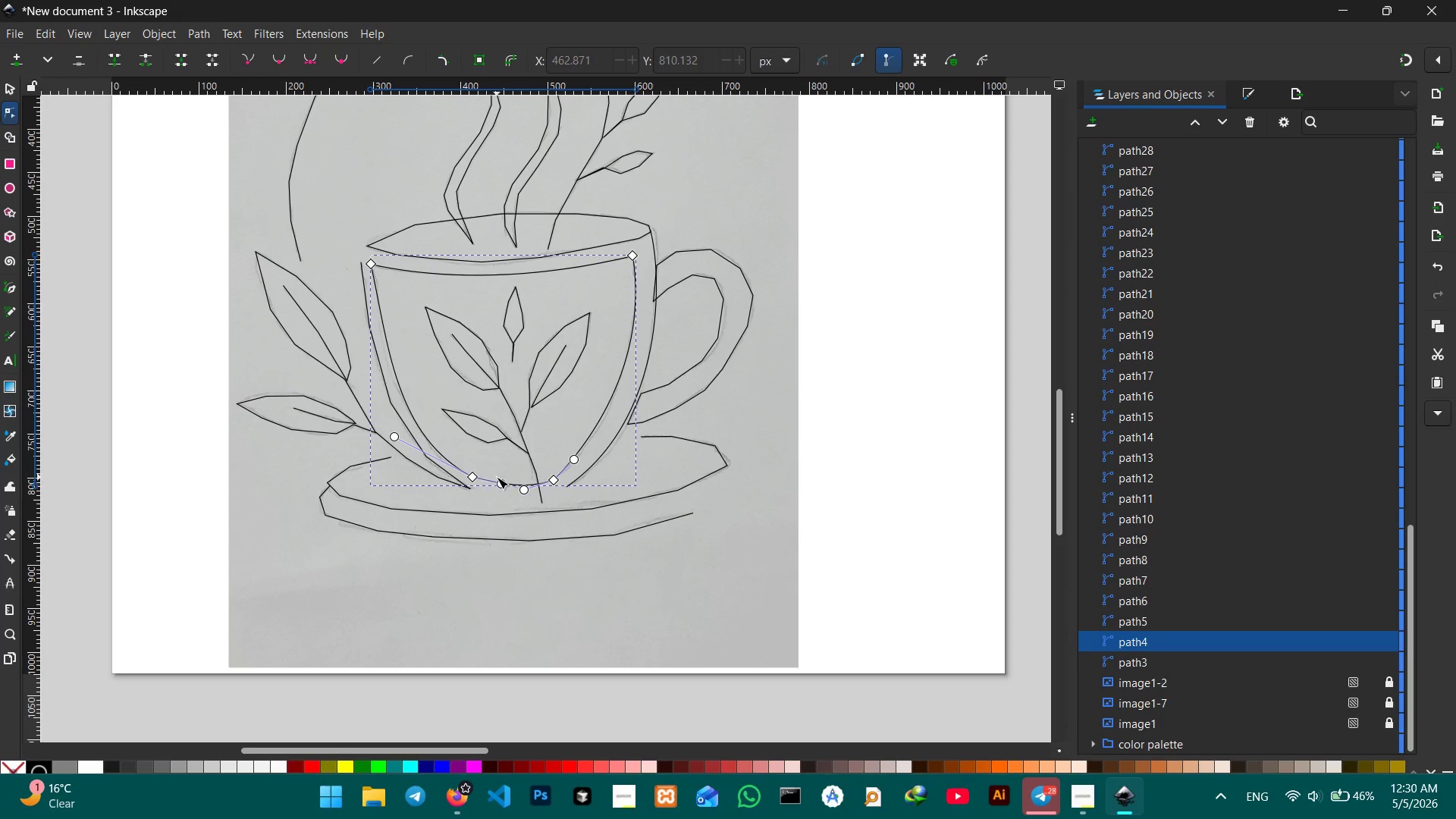 
scroll: coordinate [497, 478], scroll_direction: down, amount: 1.0
 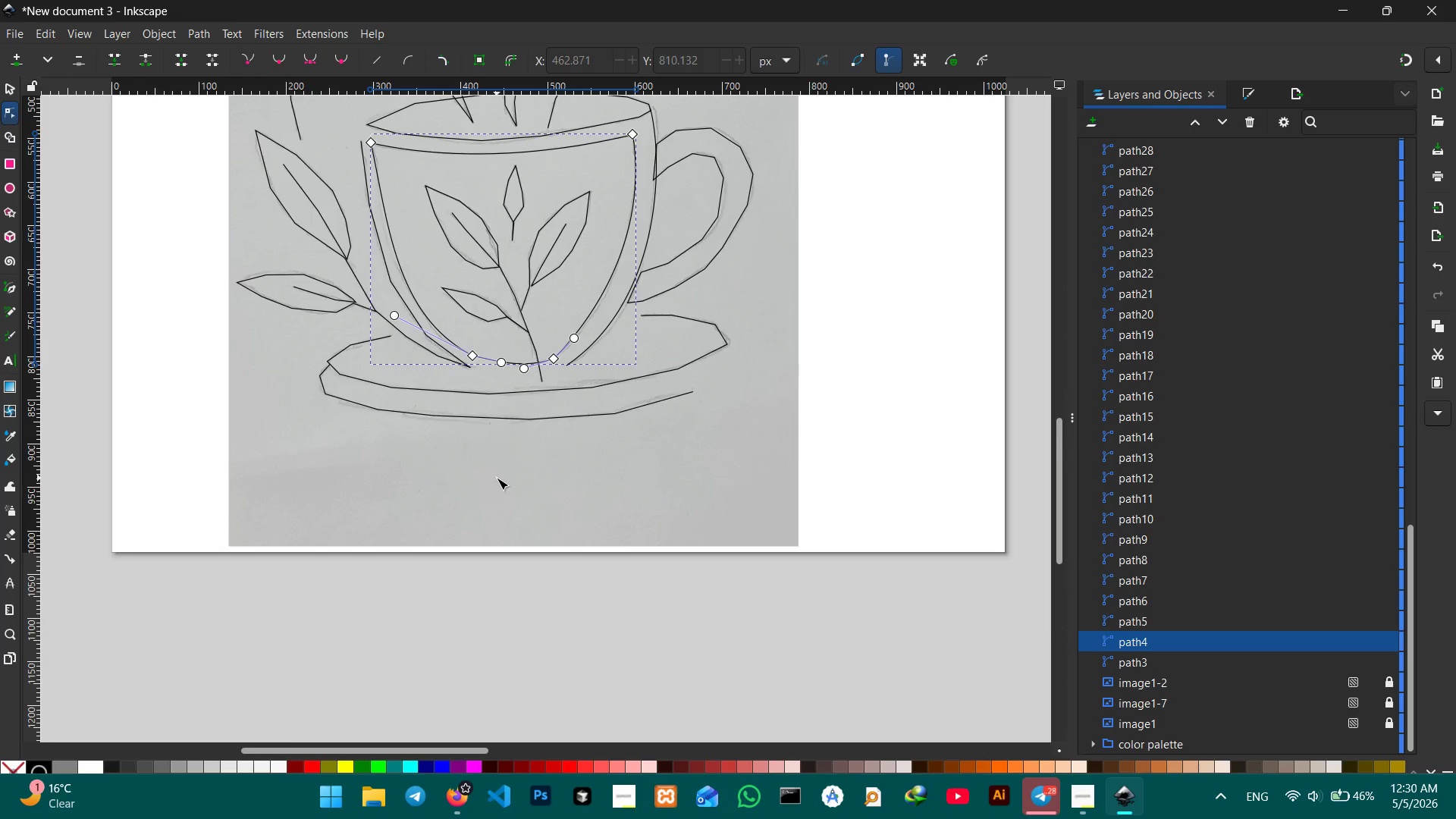 
hold_key(key=ControlLeft, duration=0.39)
scroll: coordinate [497, 478], scroll_direction: up, amount: 3.0
 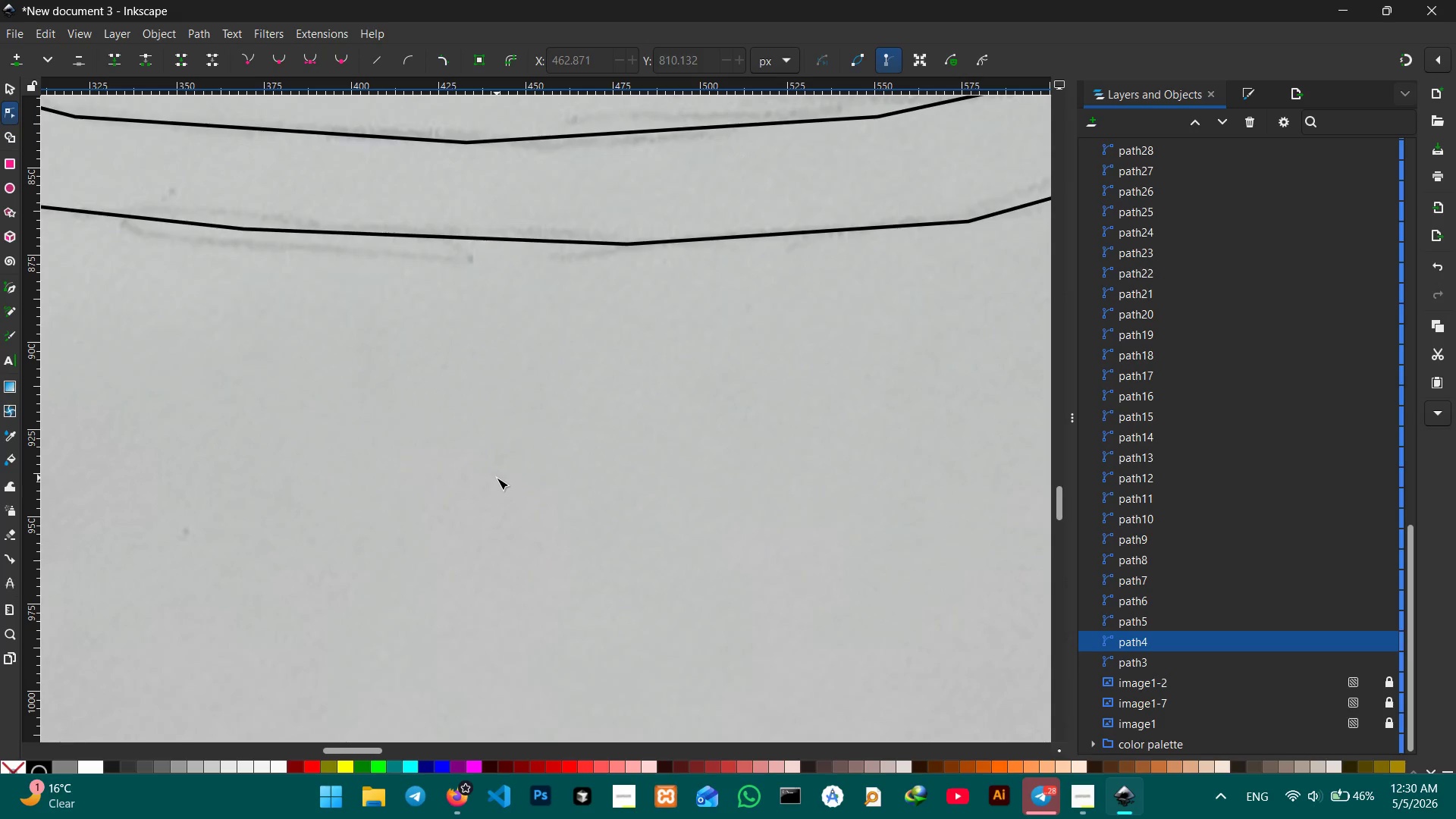 
key(Control+ControlLeft)
 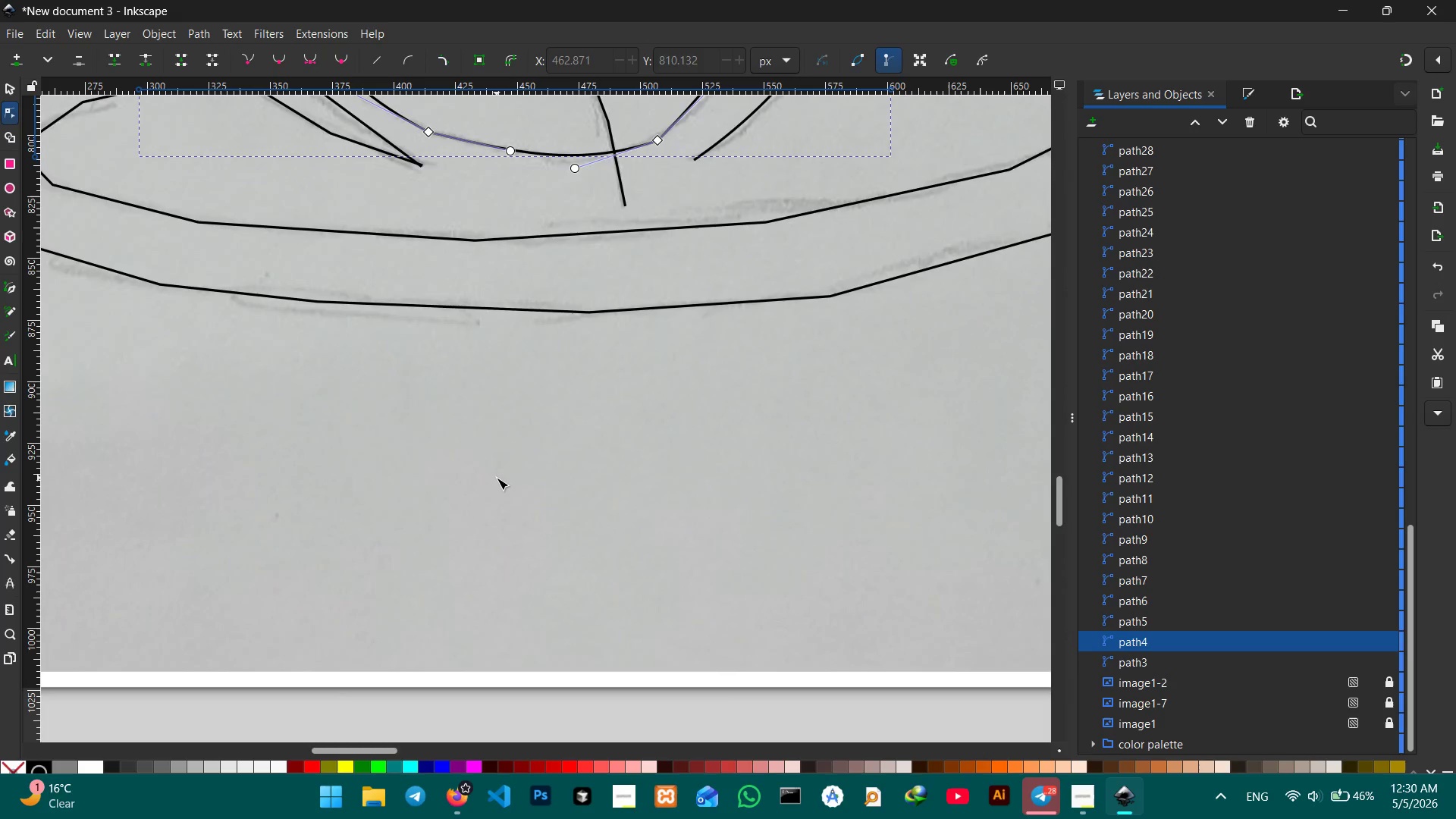 
scroll: coordinate [497, 478], scroll_direction: none, amount: 0.0
 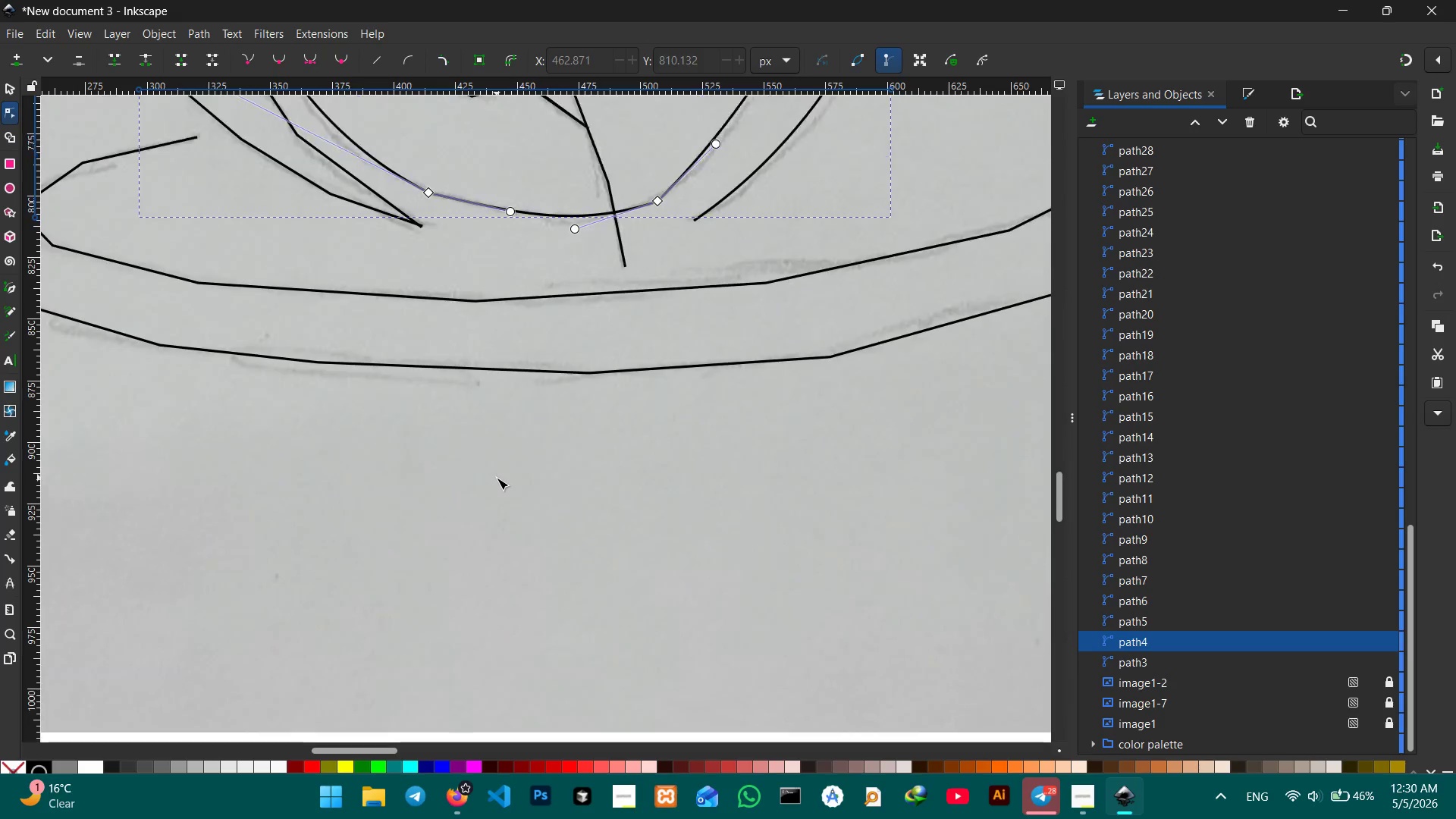 
scroll: coordinate [497, 478], scroll_direction: up, amount: 3.0
 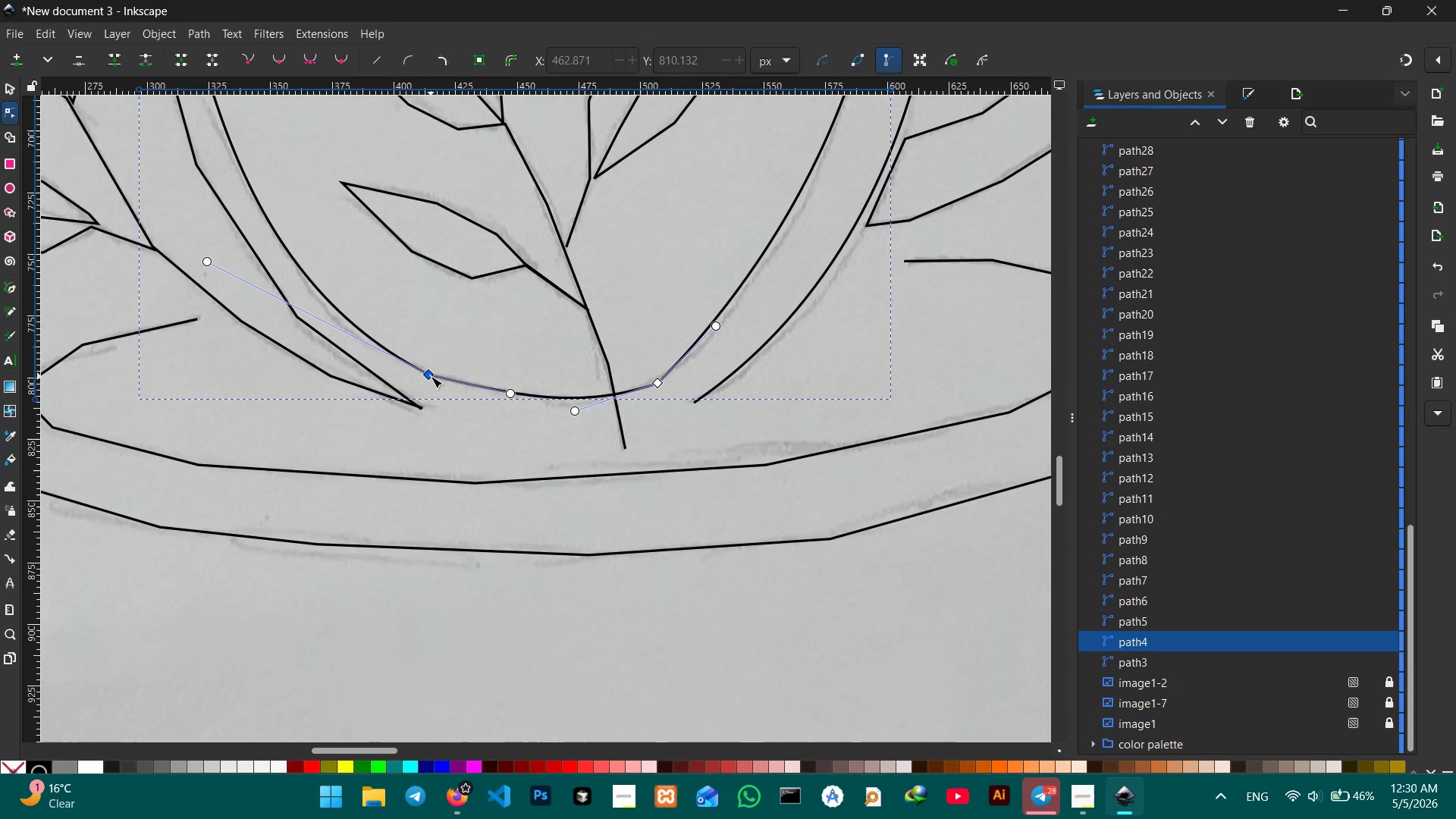 
left_click_drag(start_coordinate=[431, 376], to_coordinate=[431, 384])
 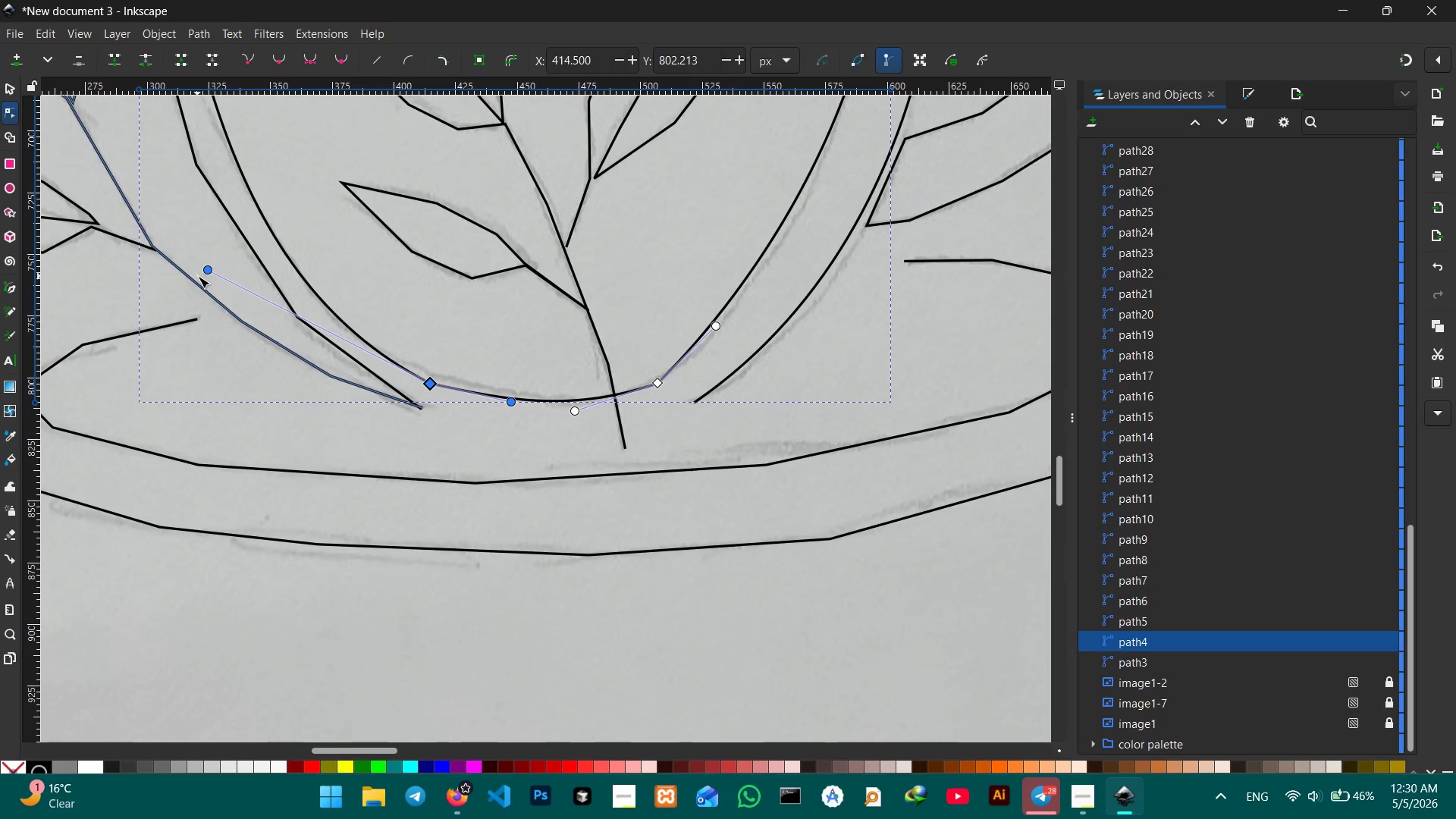 
left_click_drag(start_coordinate=[202, 271], to_coordinate=[236, 310])
 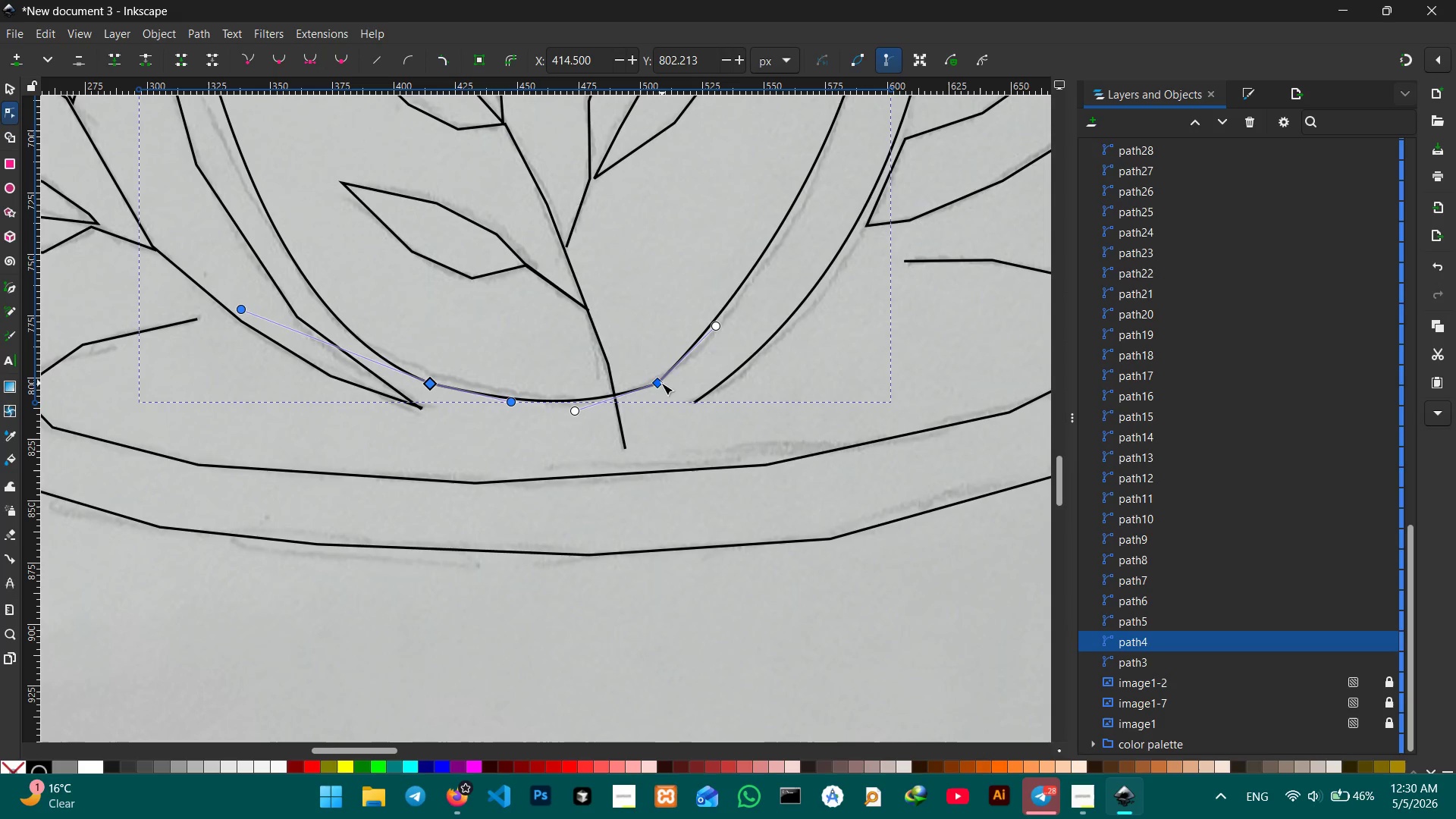 
left_click([658, 383])
 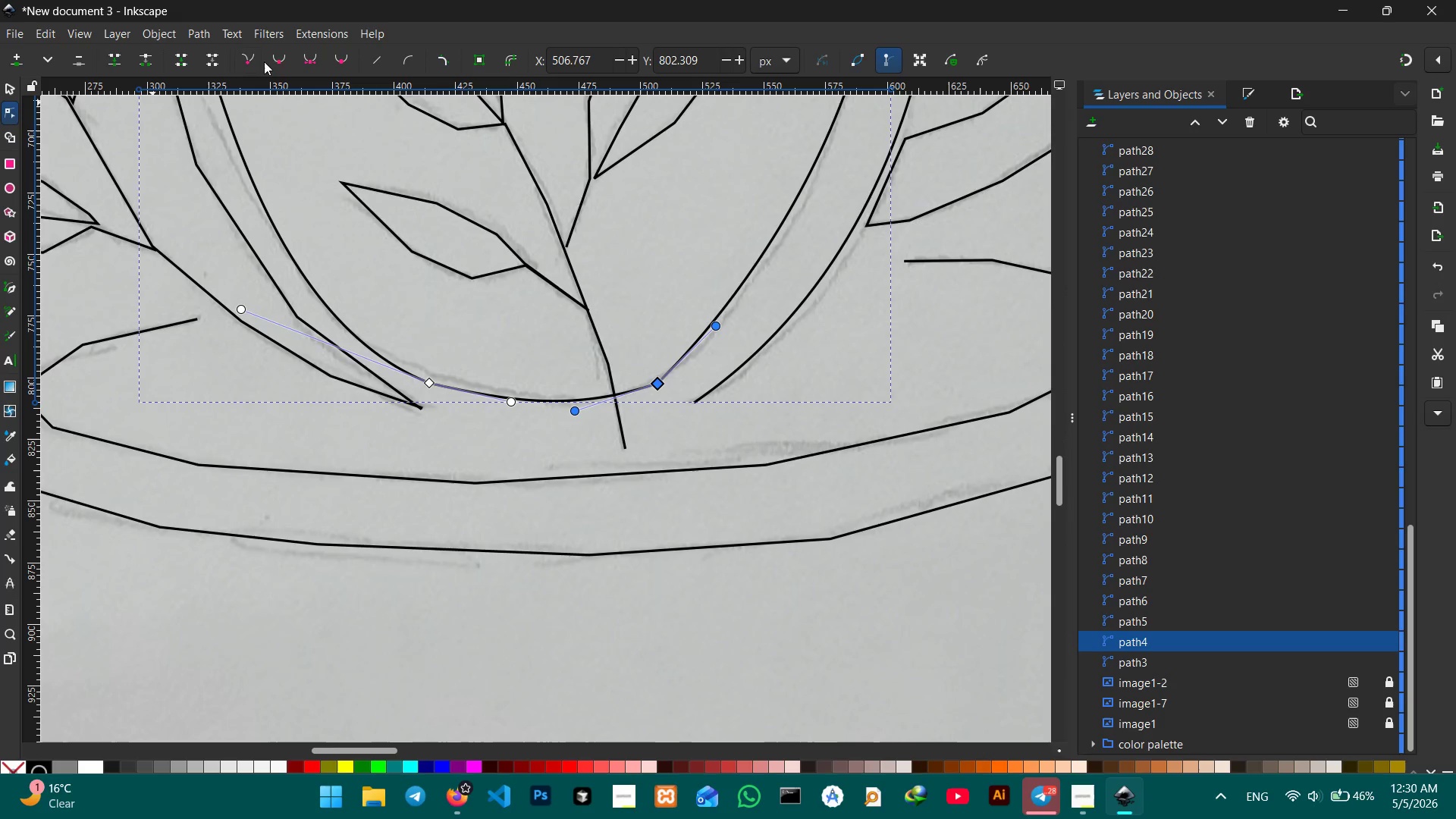 
left_click([275, 59])
 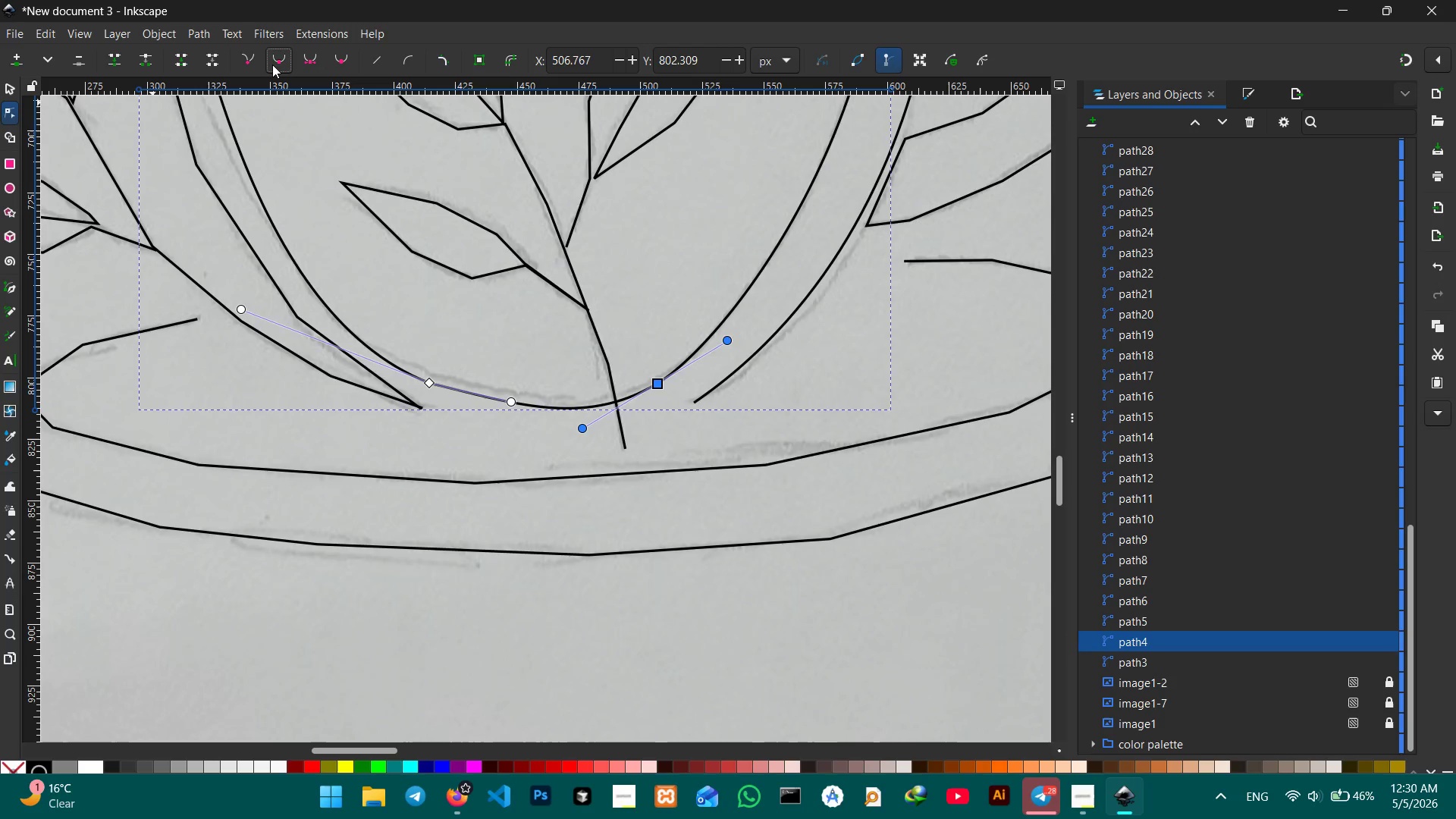 
key(Control+Z)
 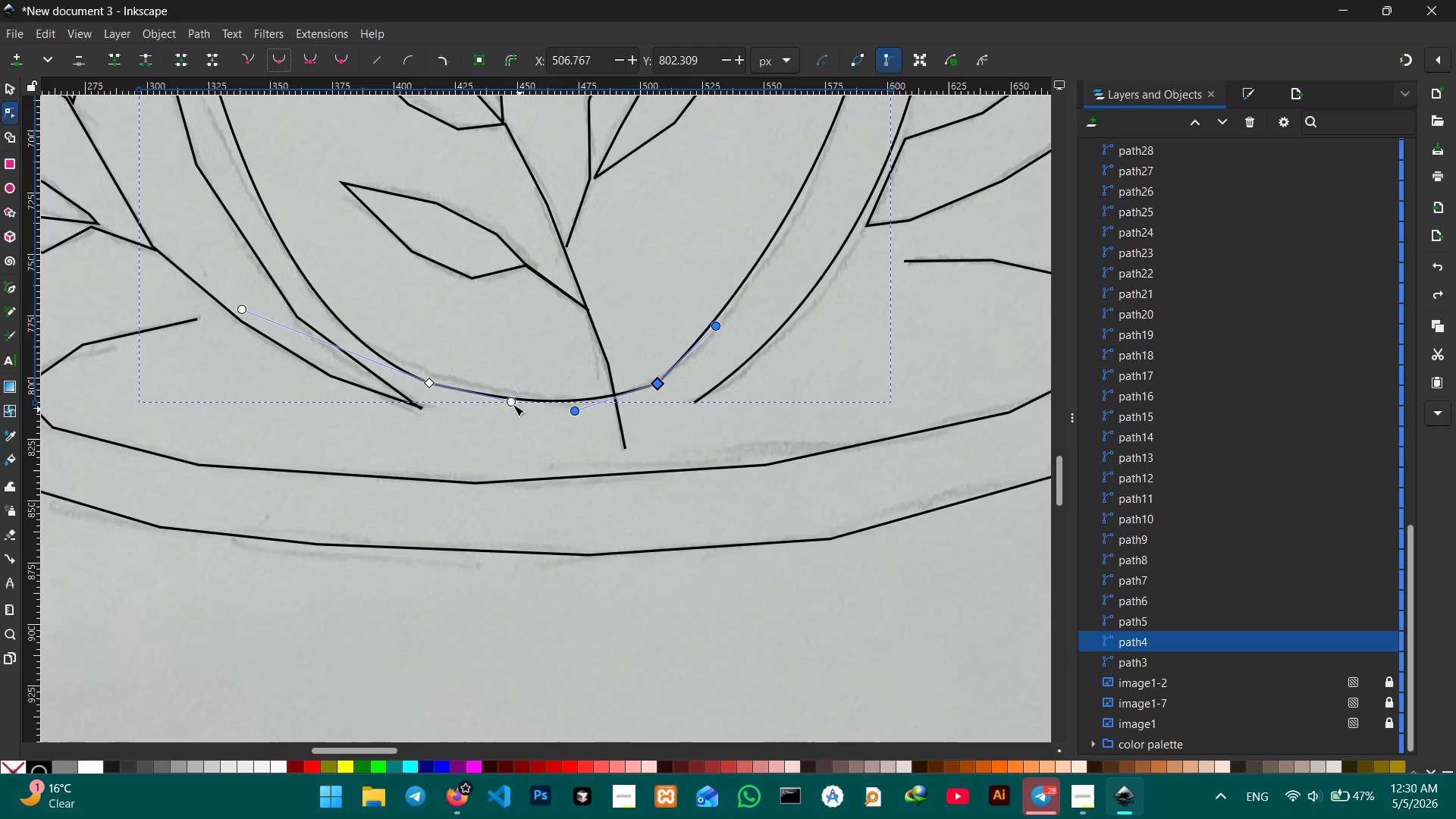 
scroll: coordinate [505, 422], scroll_direction: up, amount: 5.0
 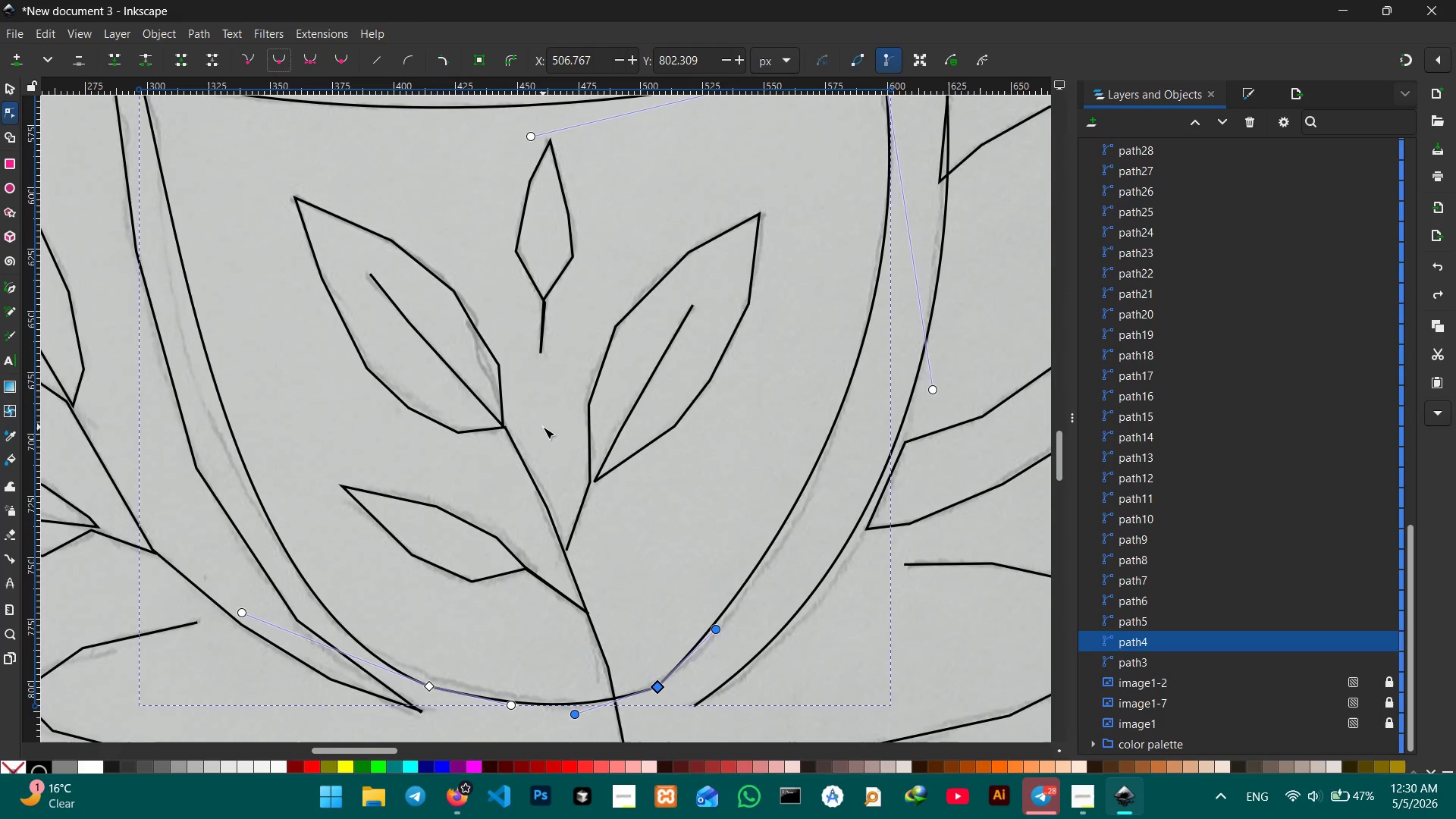 
key(Control+ControlLeft)
 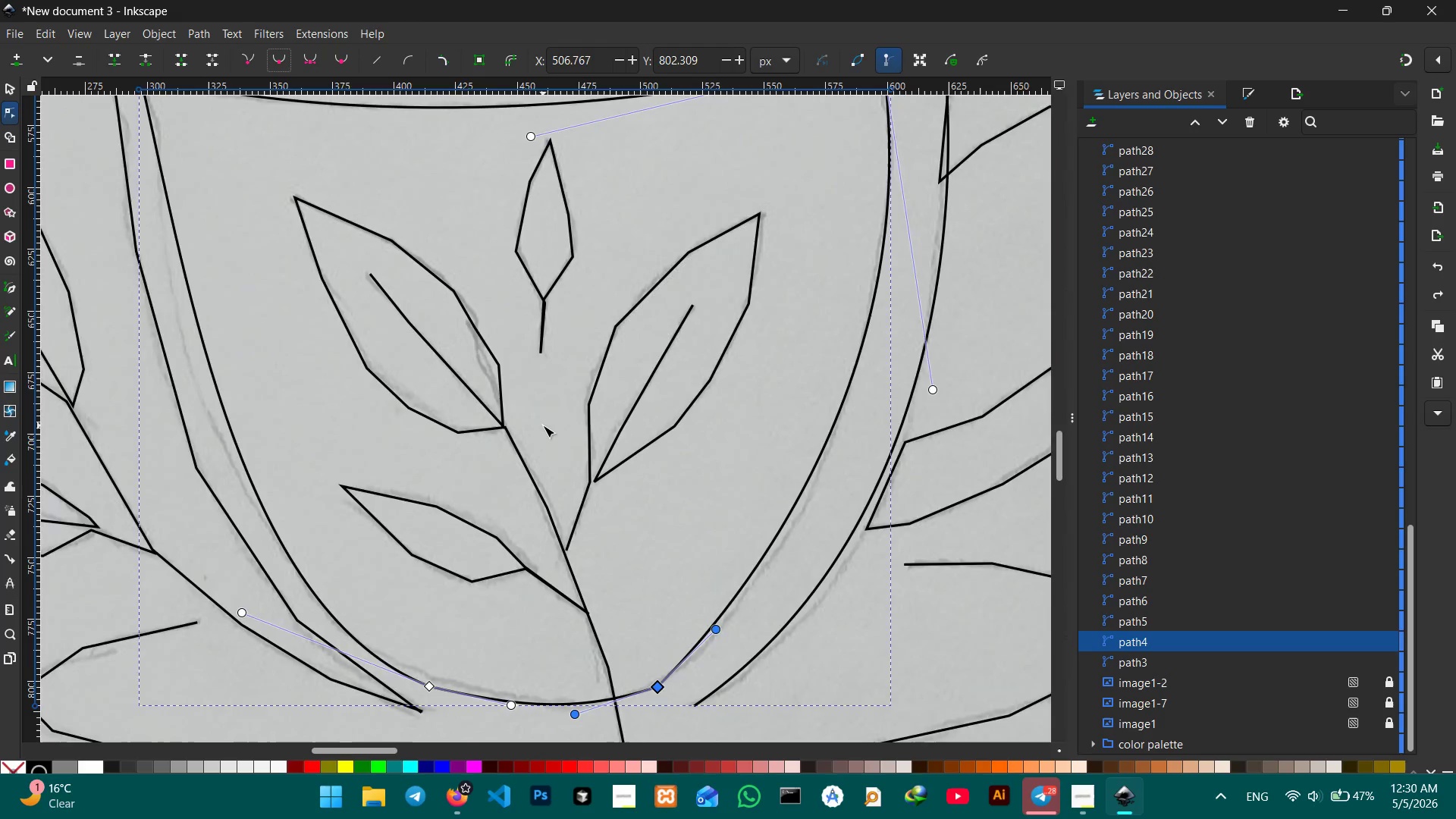 
hold_key(key=ControlLeft, duration=0.36)
scroll: coordinate [543, 425], scroll_direction: down, amount: 1.0
 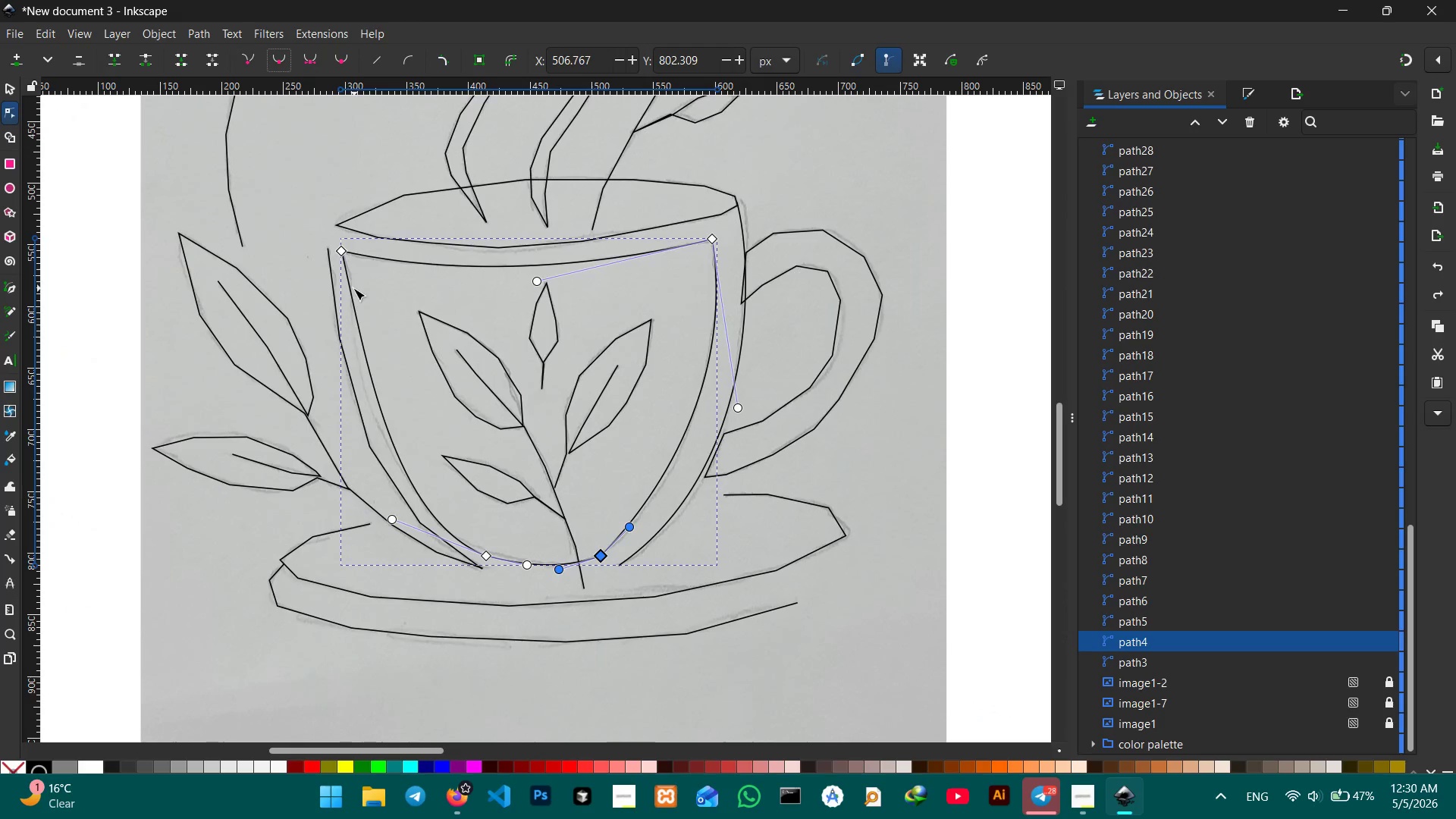 
left_click([349, 287])
 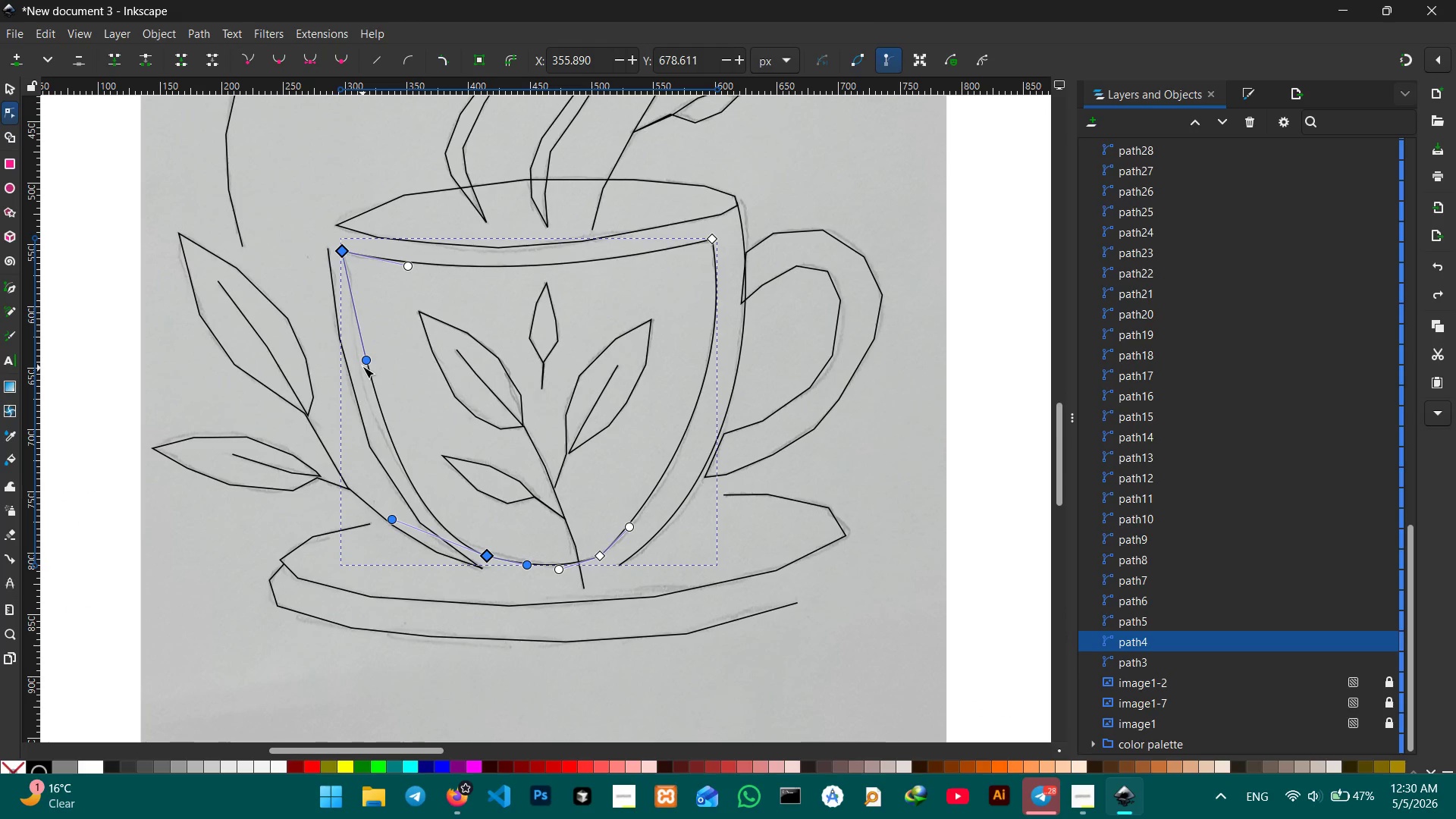 
left_click_drag(start_coordinate=[364, 359], to_coordinate=[365, 330])
 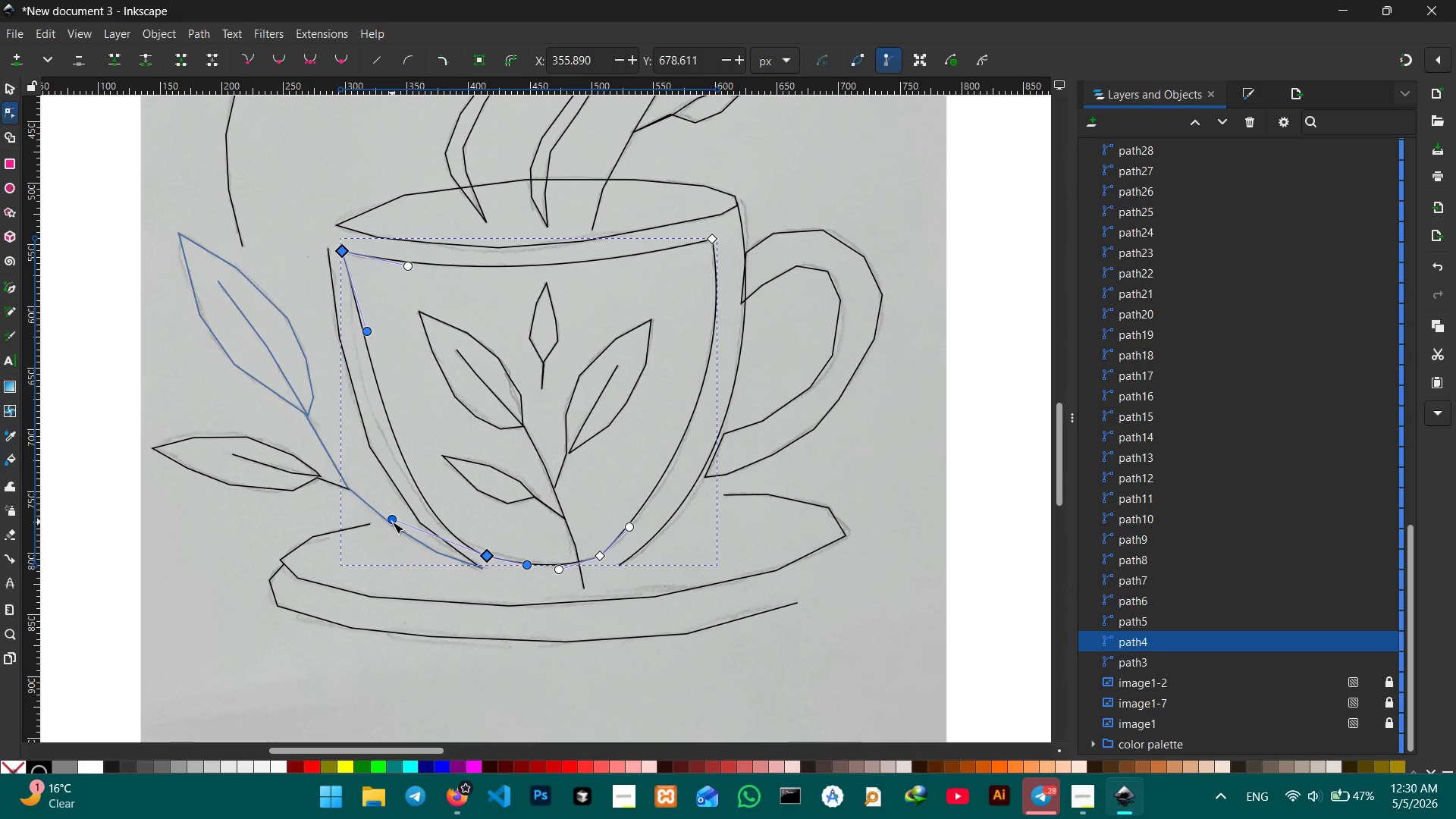 
left_click_drag(start_coordinate=[392, 522], to_coordinate=[358, 482])
 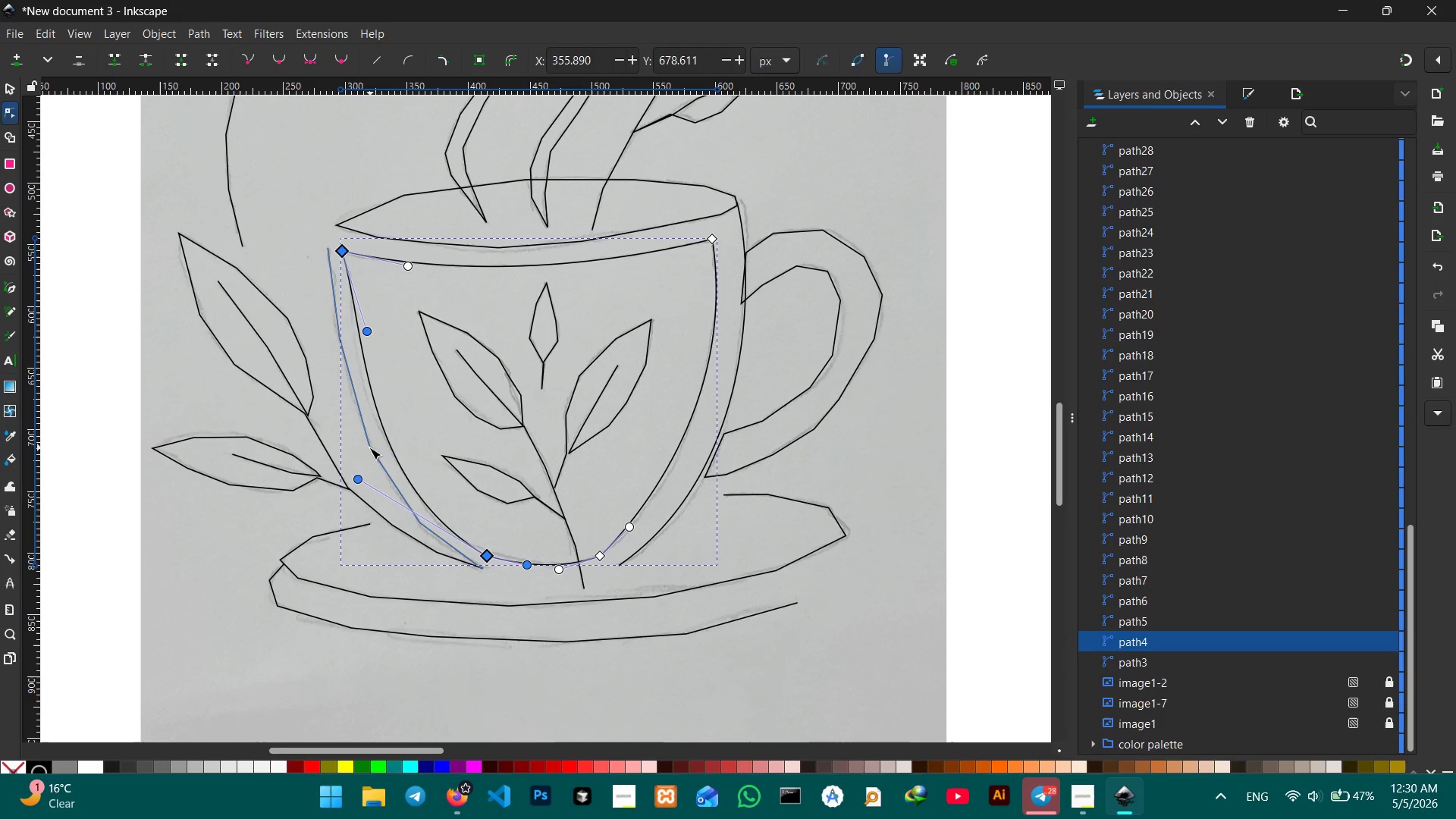 
left_click([369, 450])
 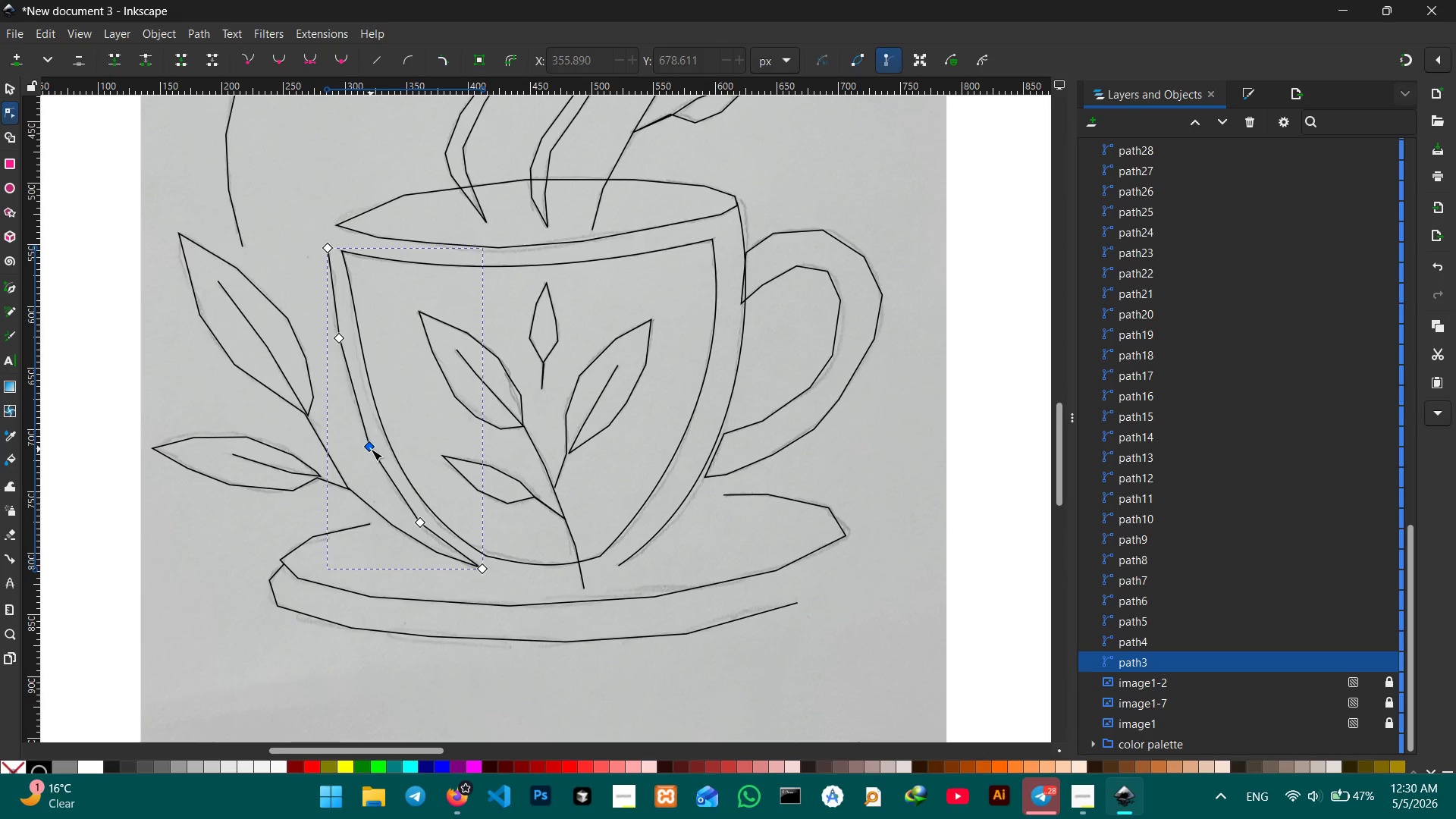 
left_click([371, 449])
 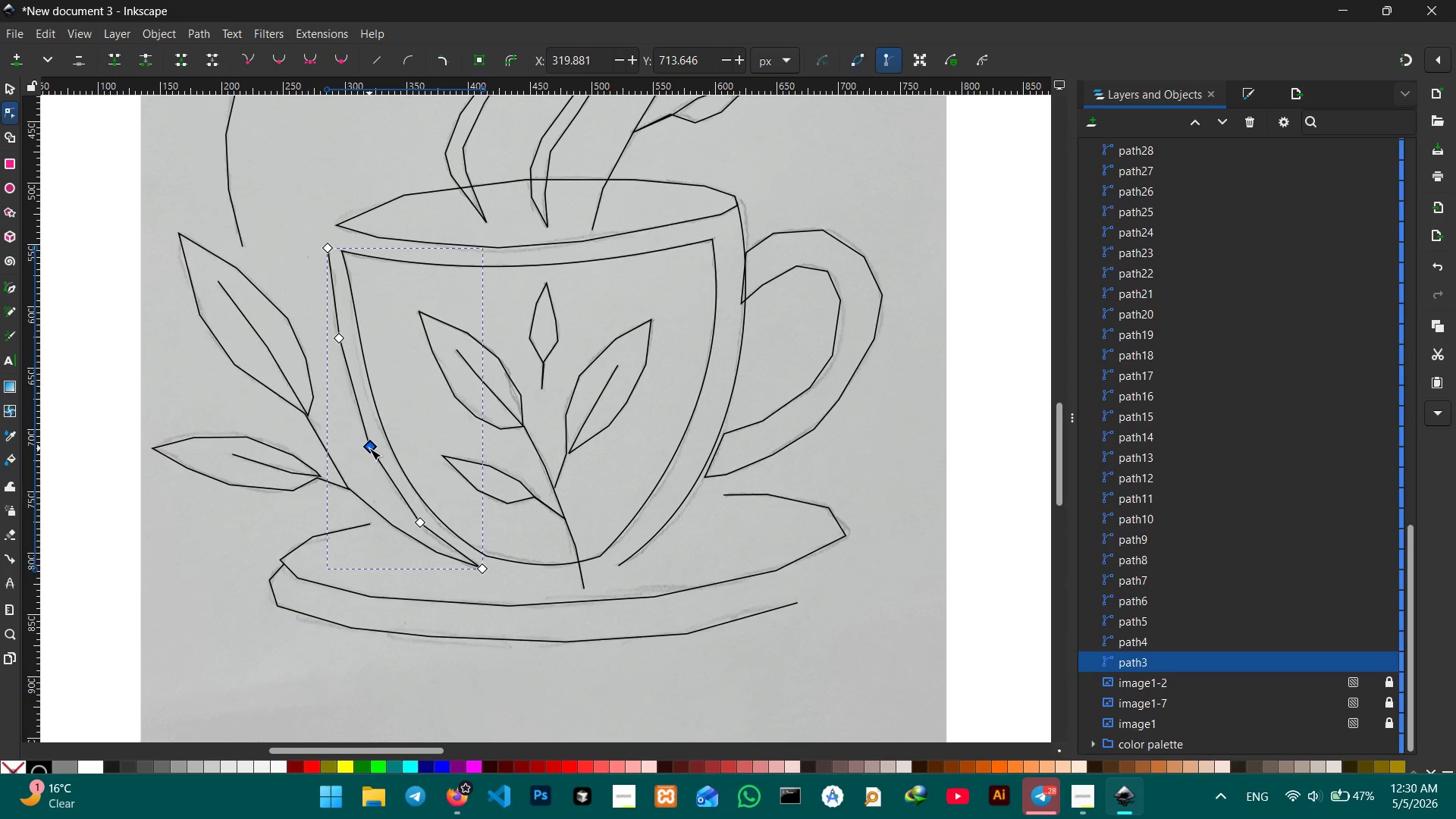 
key(Backspace)
 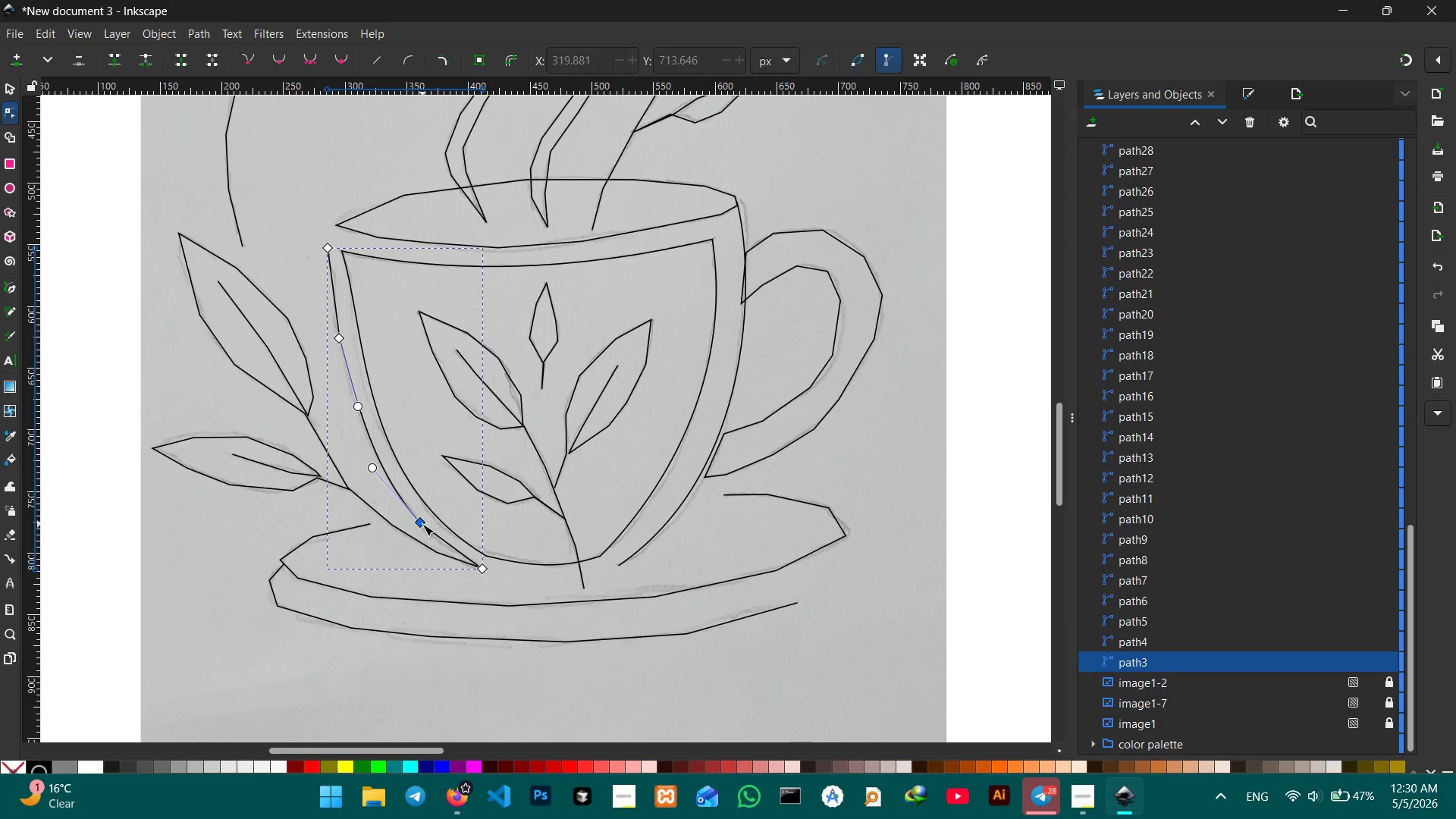 
left_click([422, 524])
 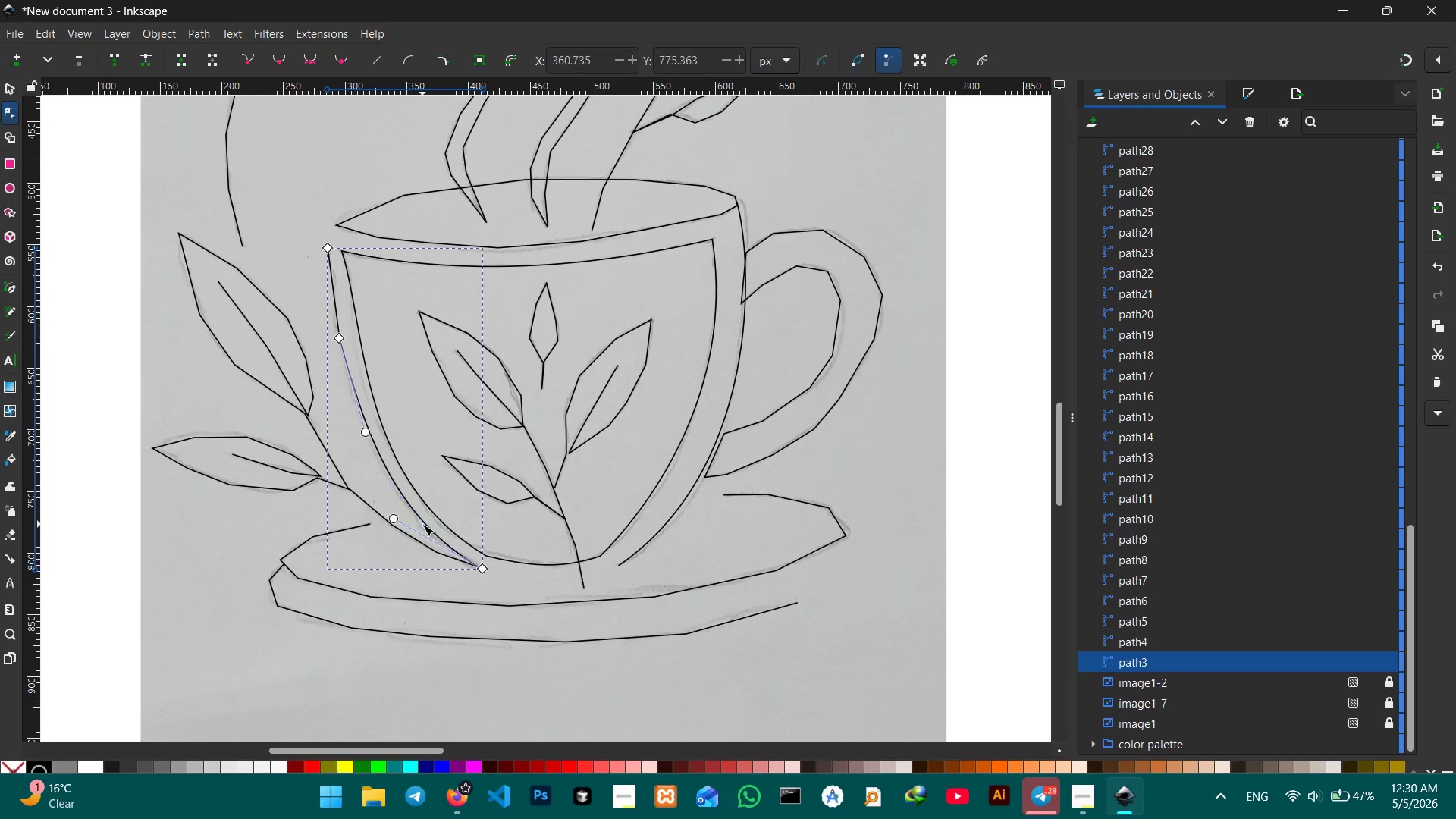 
key(Backspace)
 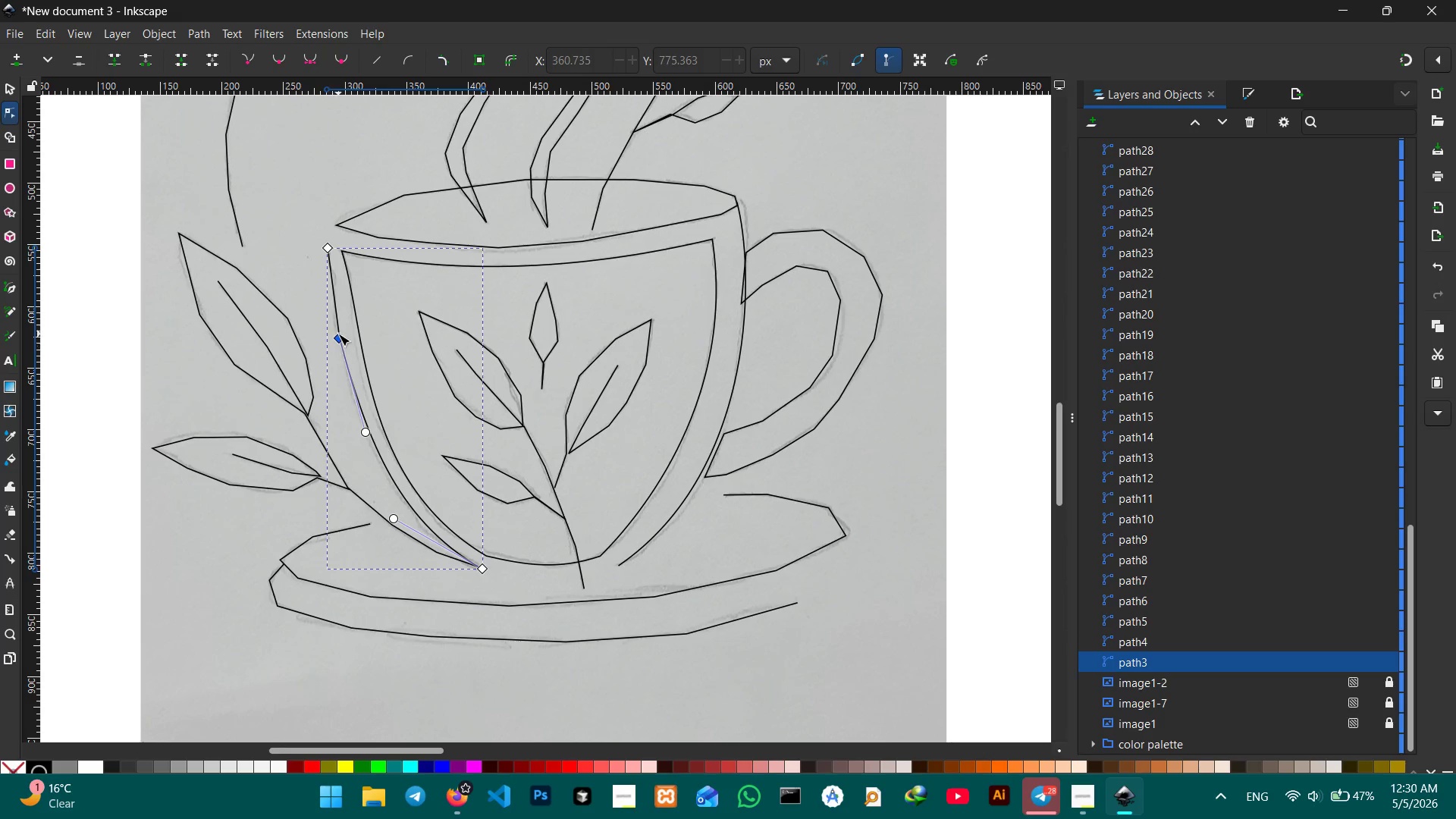 
left_click([338, 334])
 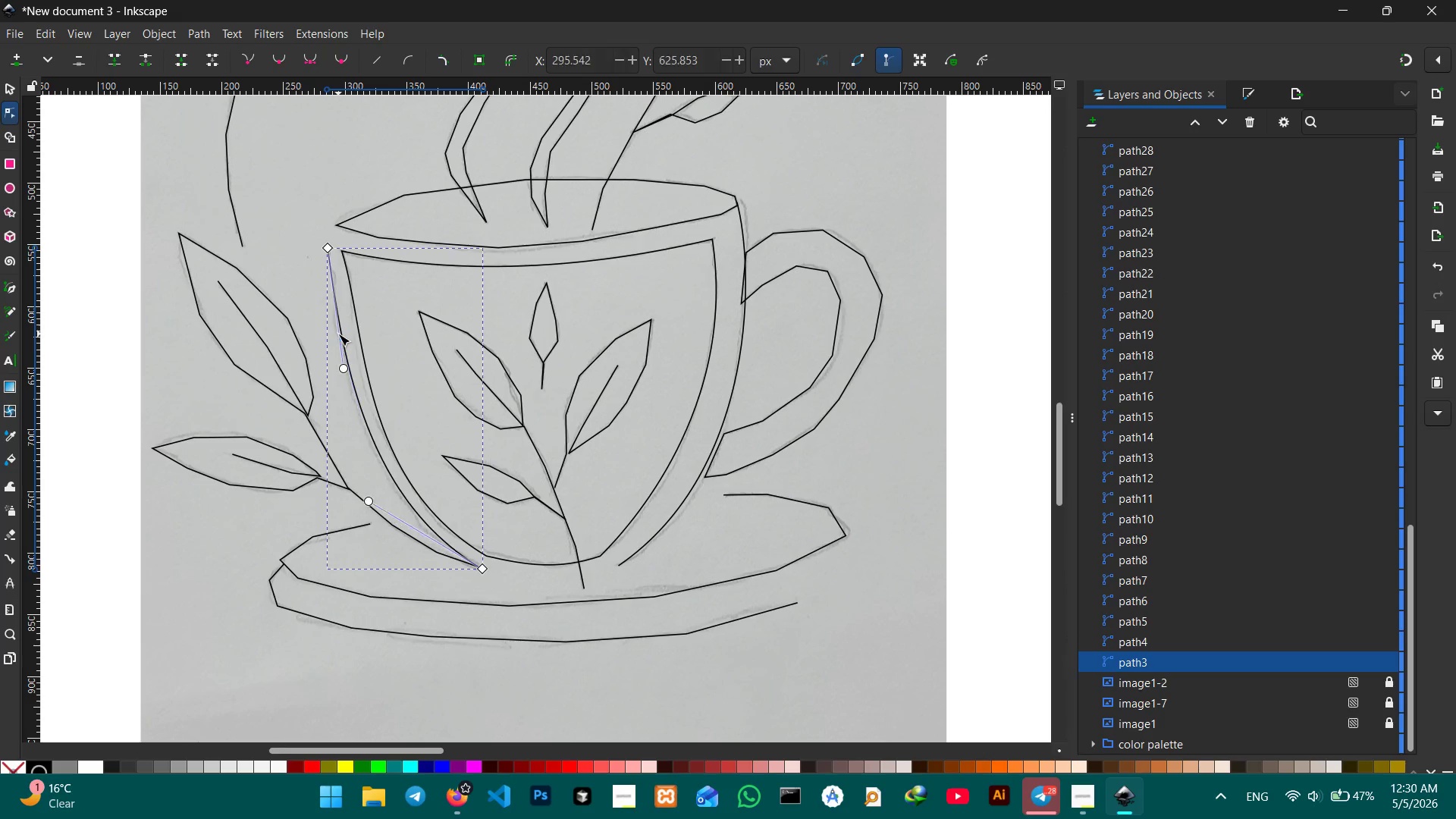 
key(Backspace)
 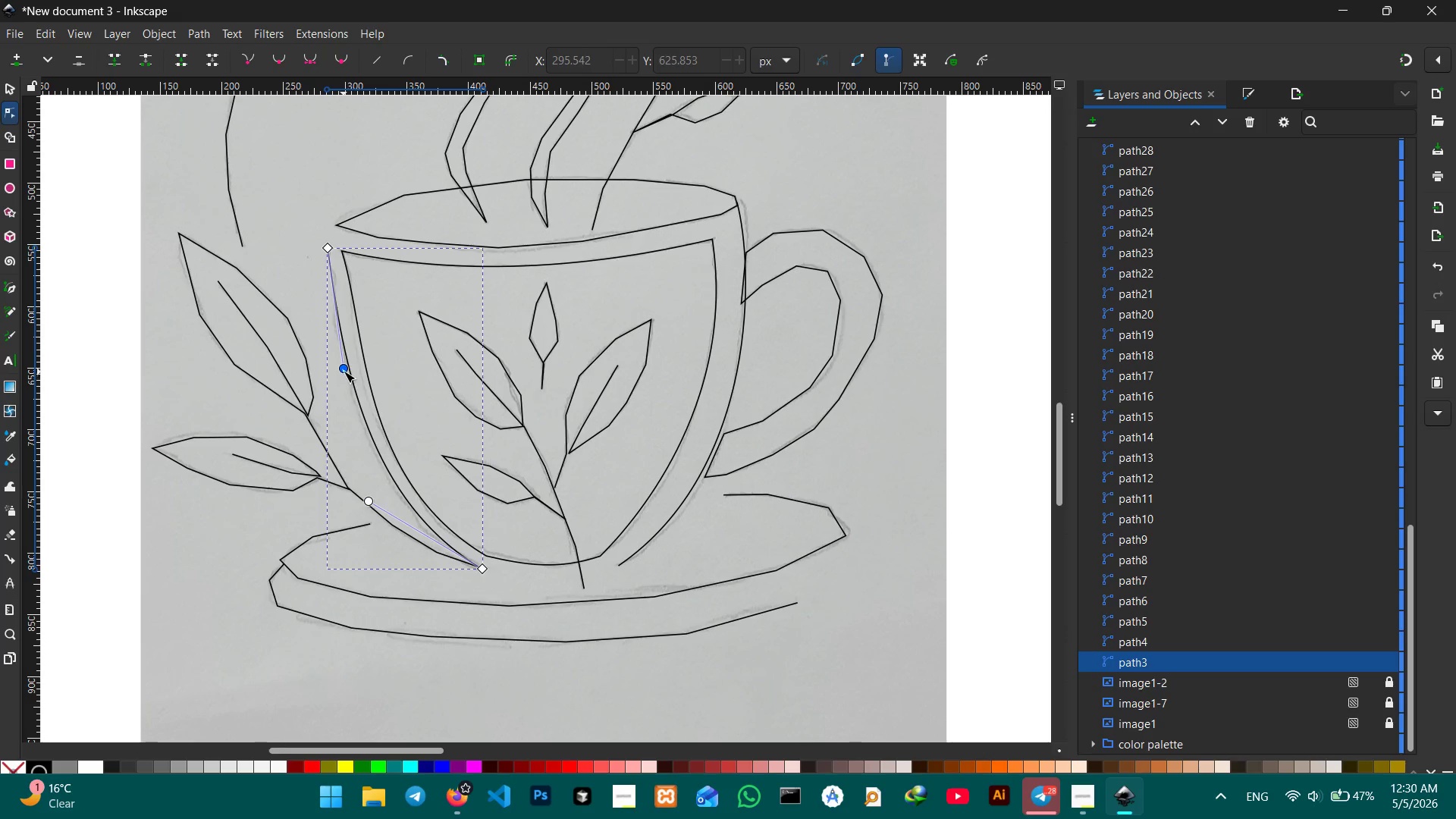 
left_click_drag(start_coordinate=[344, 369], to_coordinate=[350, 379])
 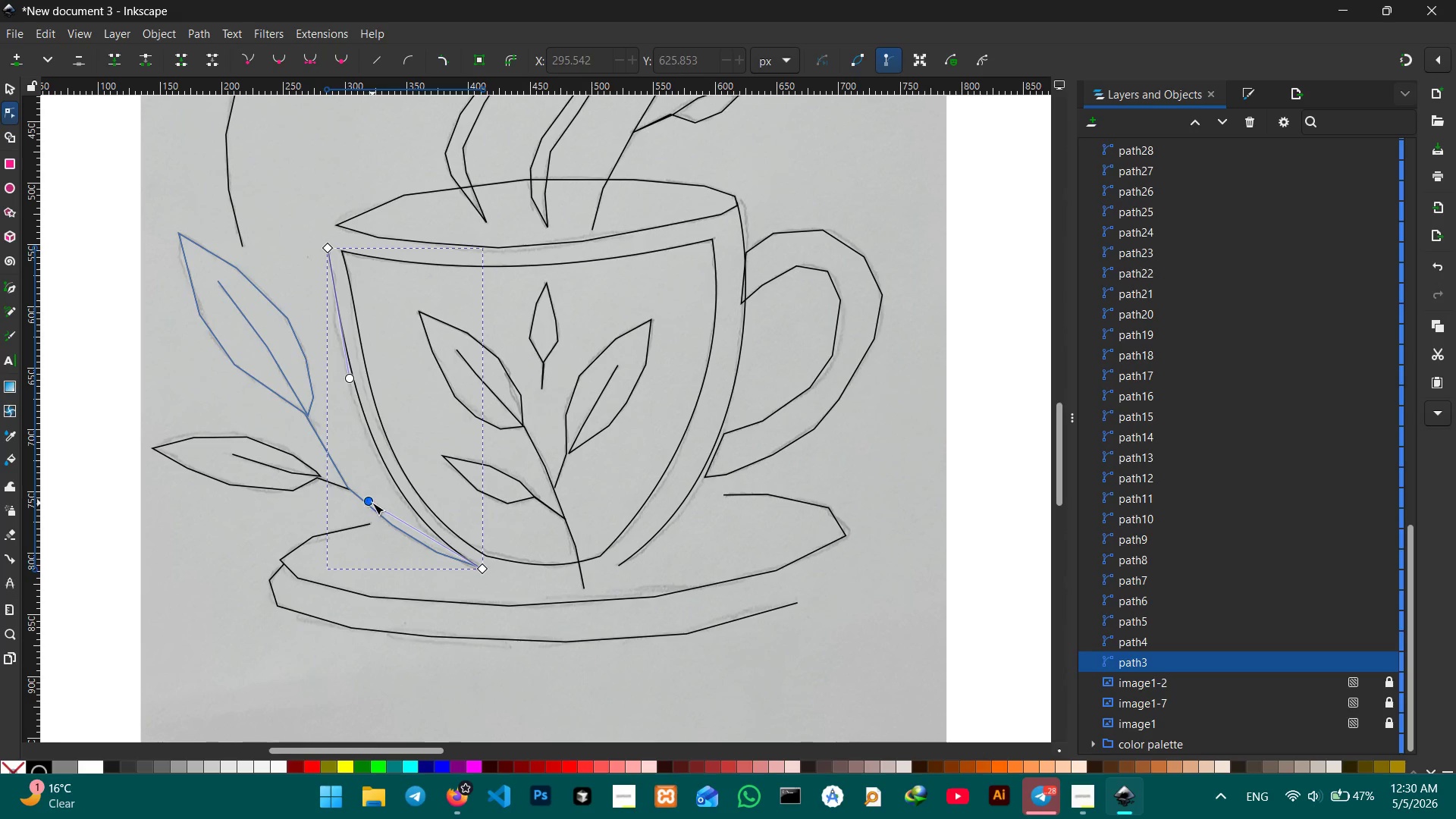 
left_click_drag(start_coordinate=[368, 503], to_coordinate=[366, 512])
 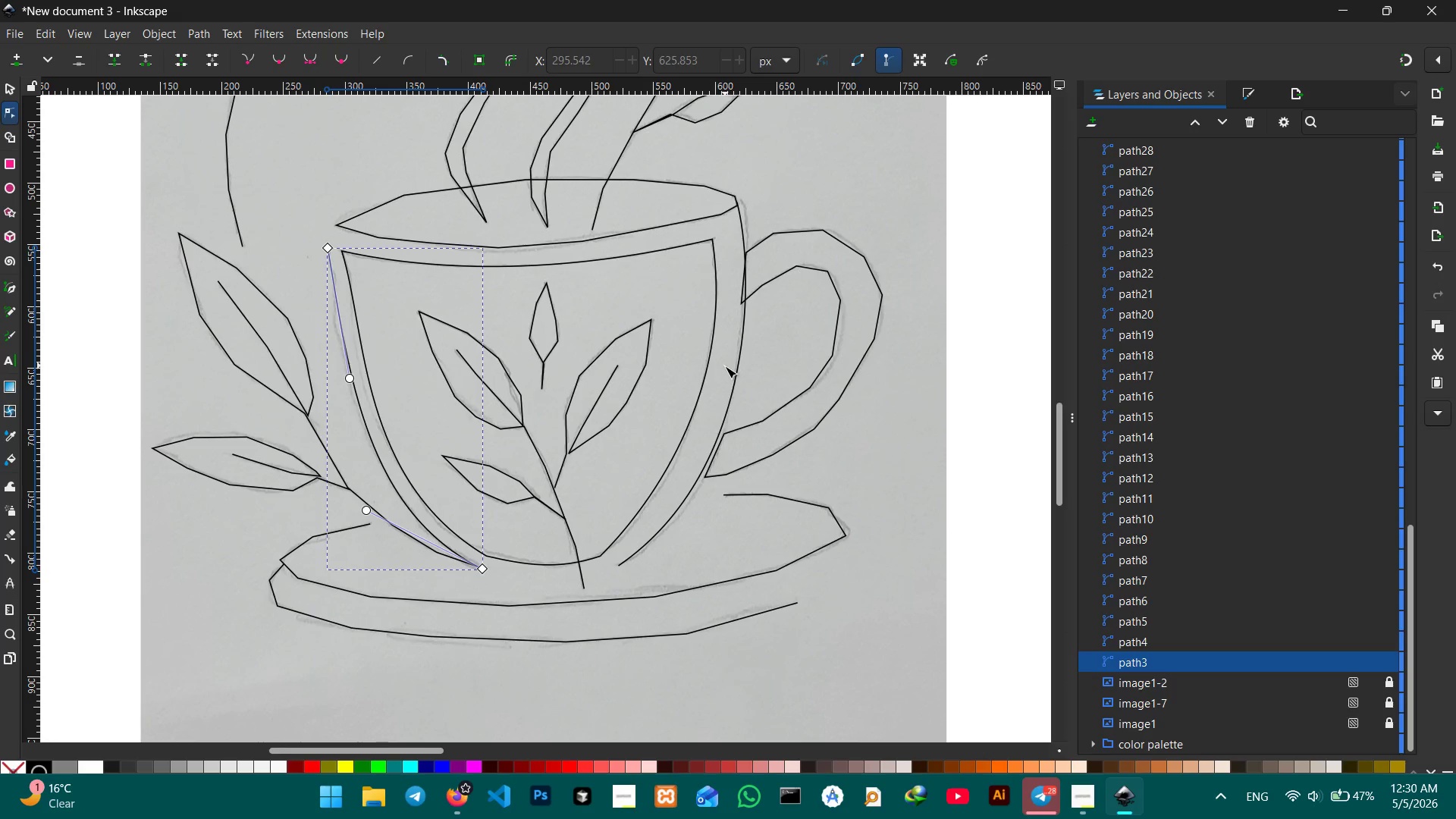 
scroll: coordinate [653, 352], scroll_direction: up, amount: 1.0
 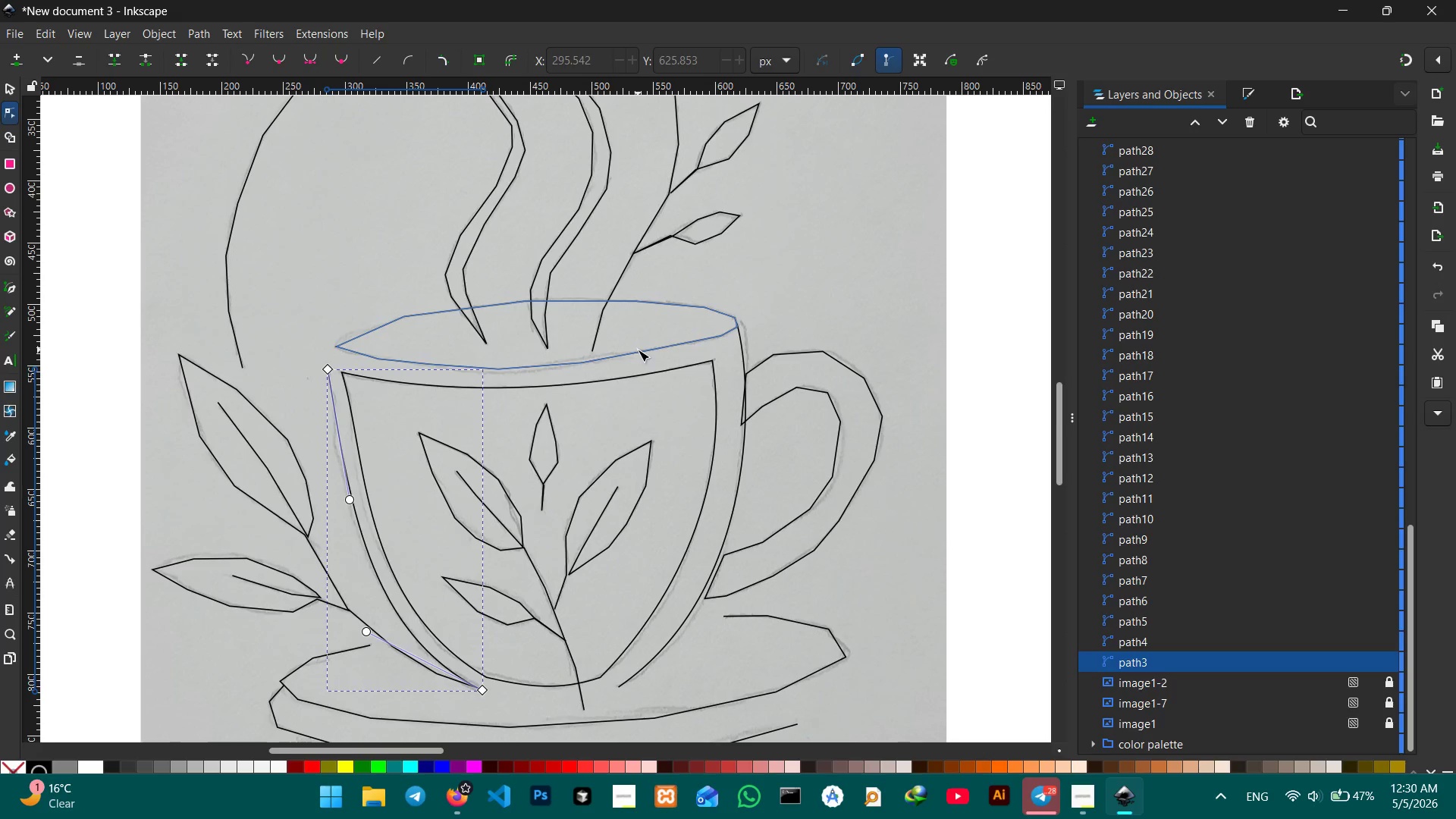 
left_click([638, 350])
 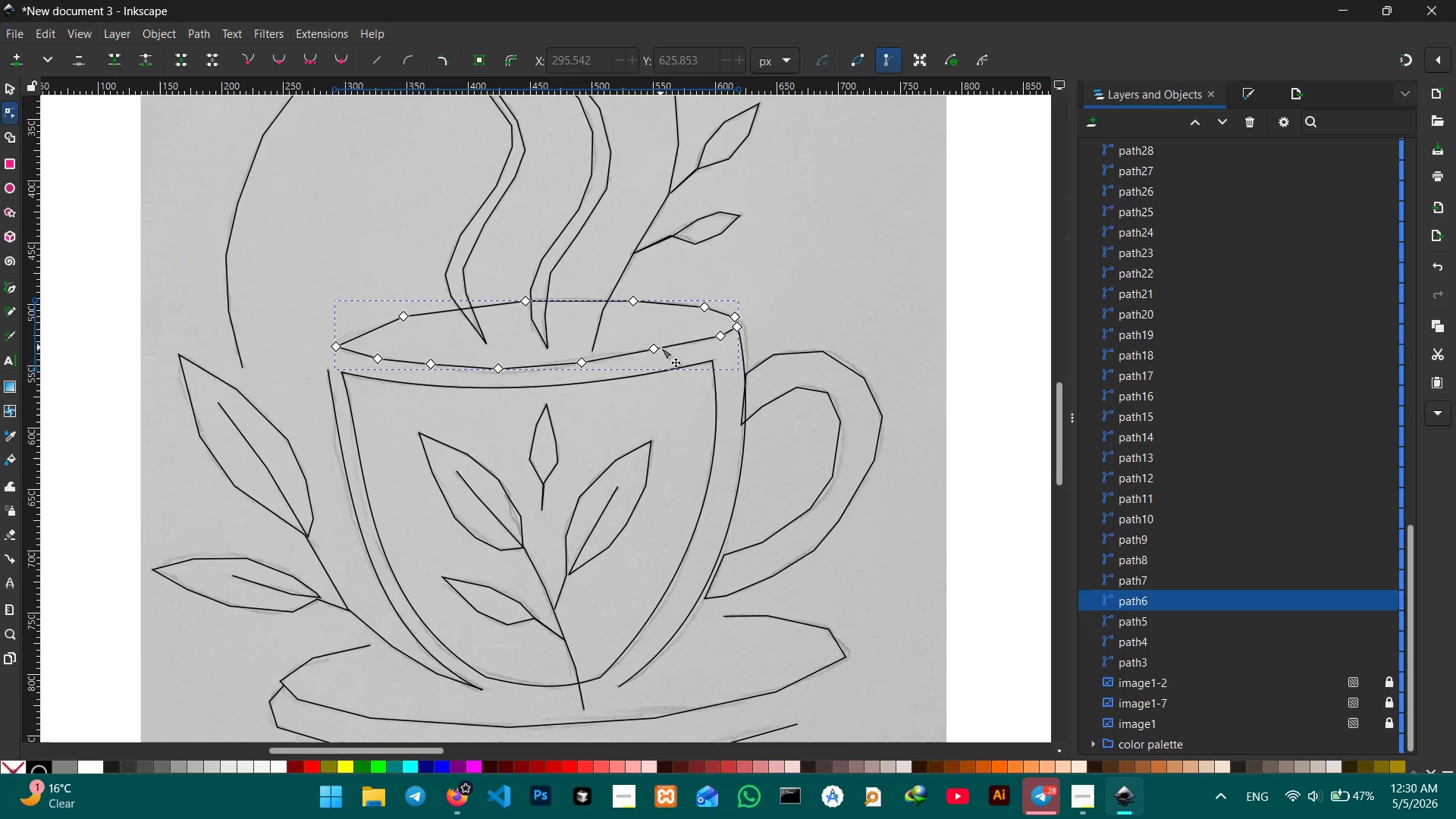 
left_click([661, 347])
 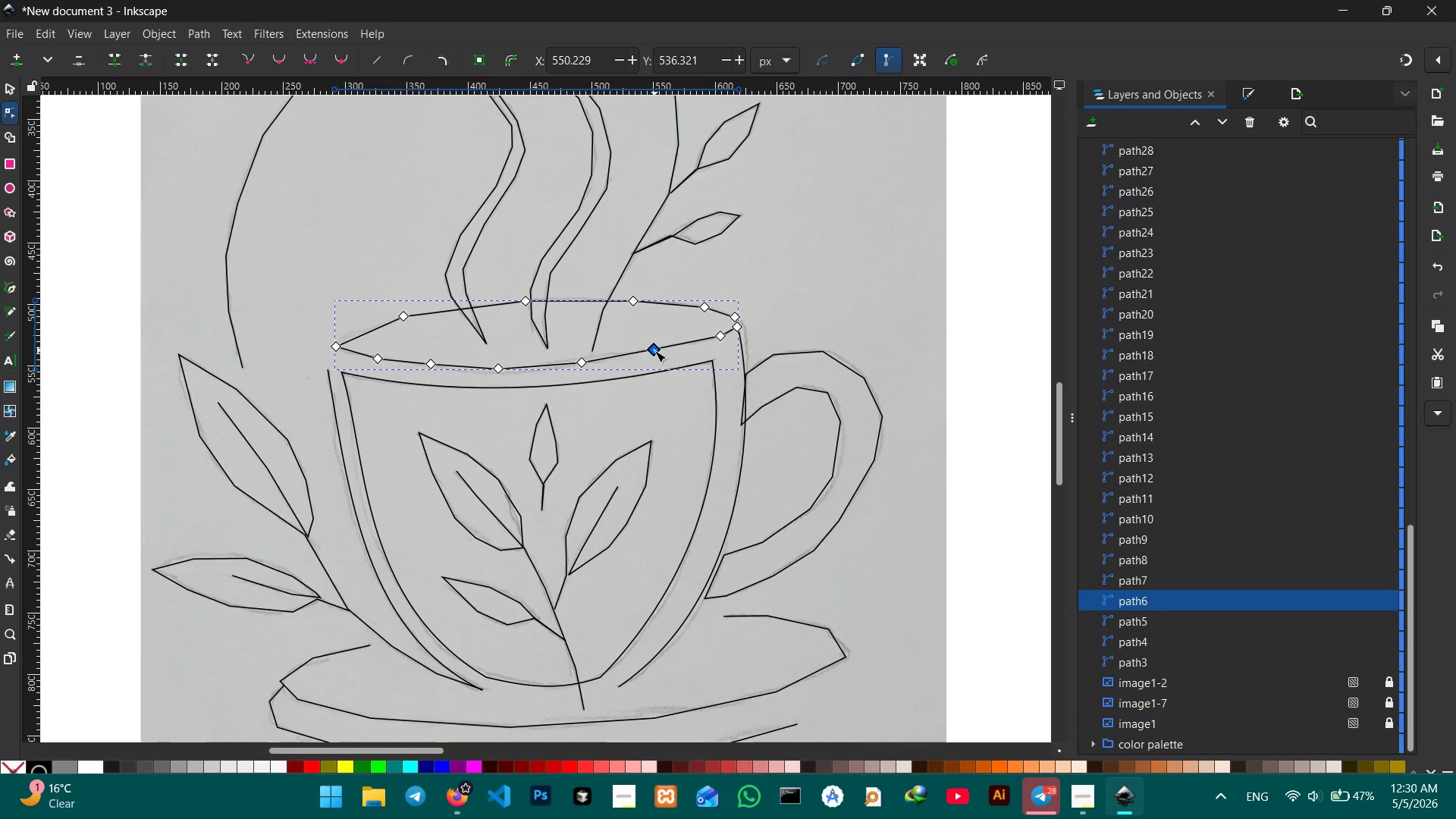 
key(Backspace)
 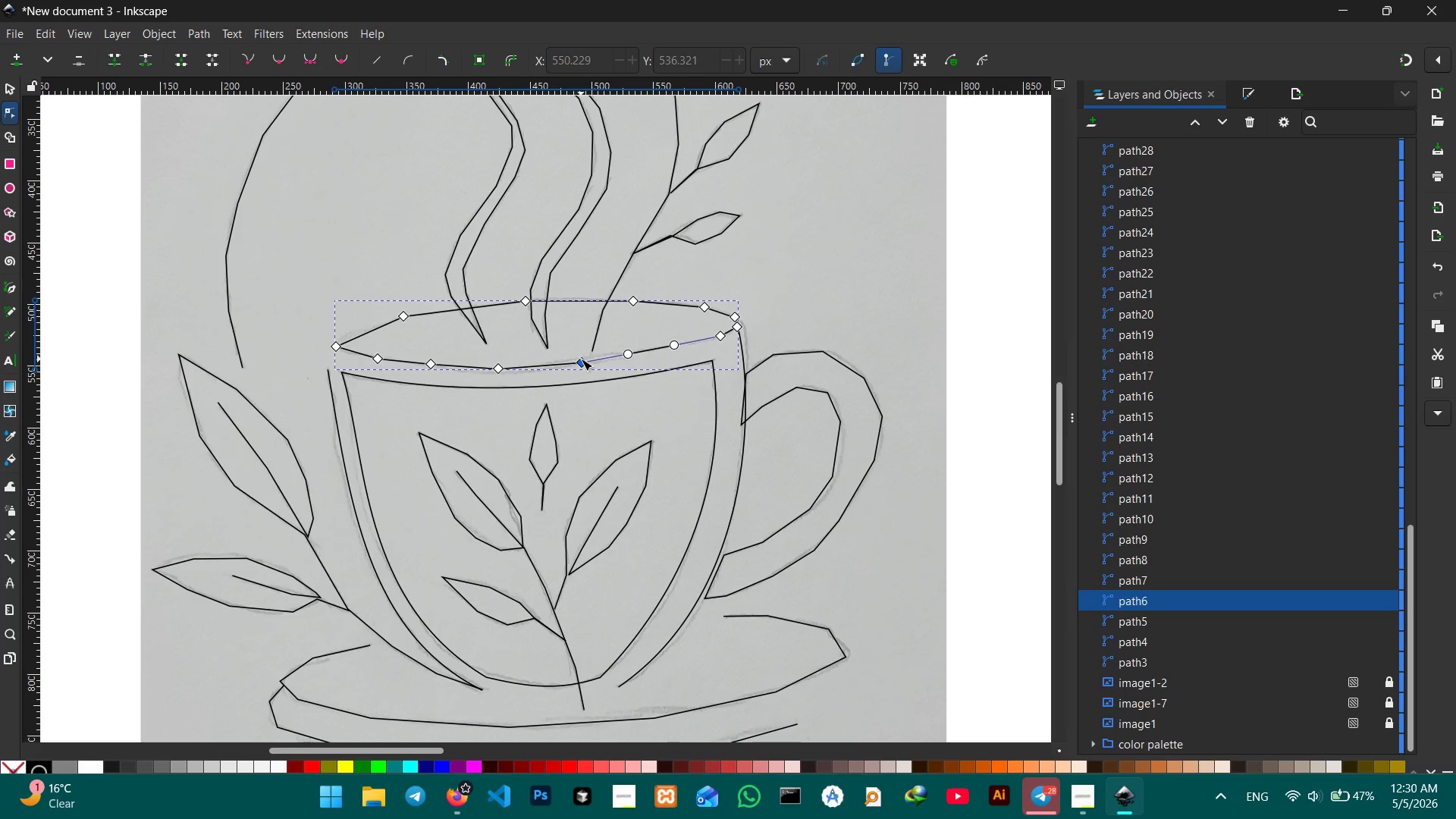 
left_click([581, 359])
 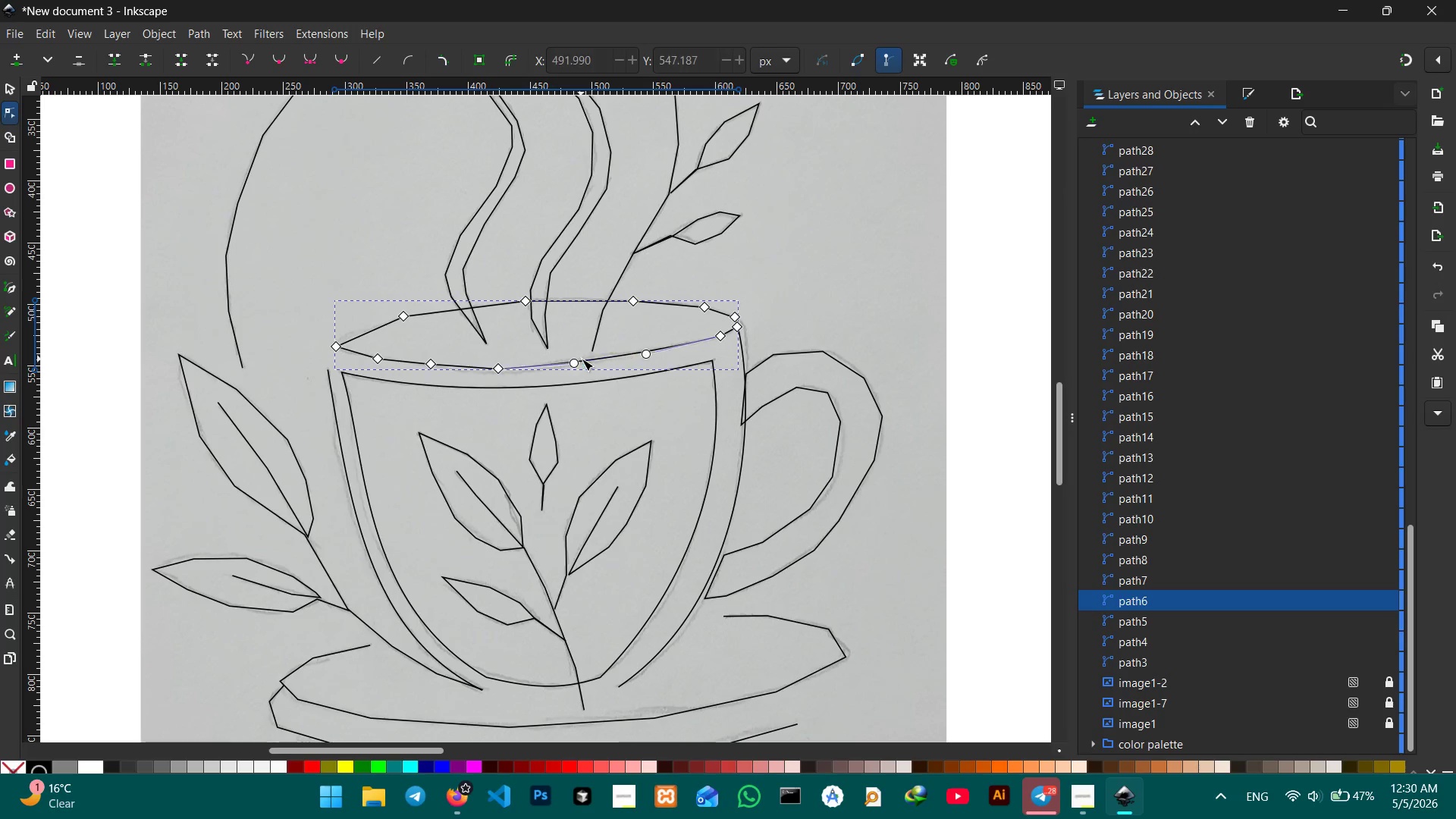 
key(Backspace)
 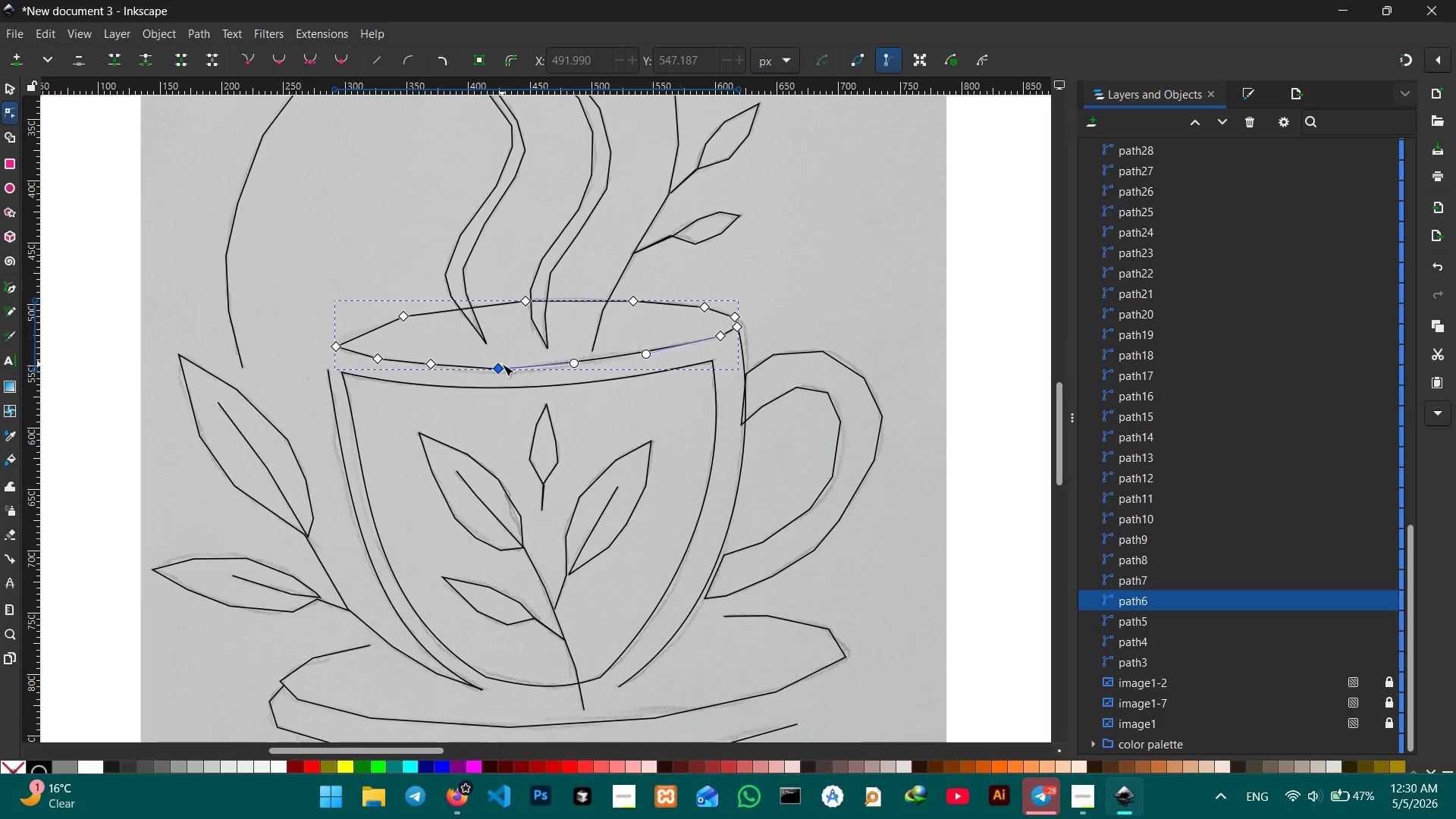 
left_click([502, 364])
 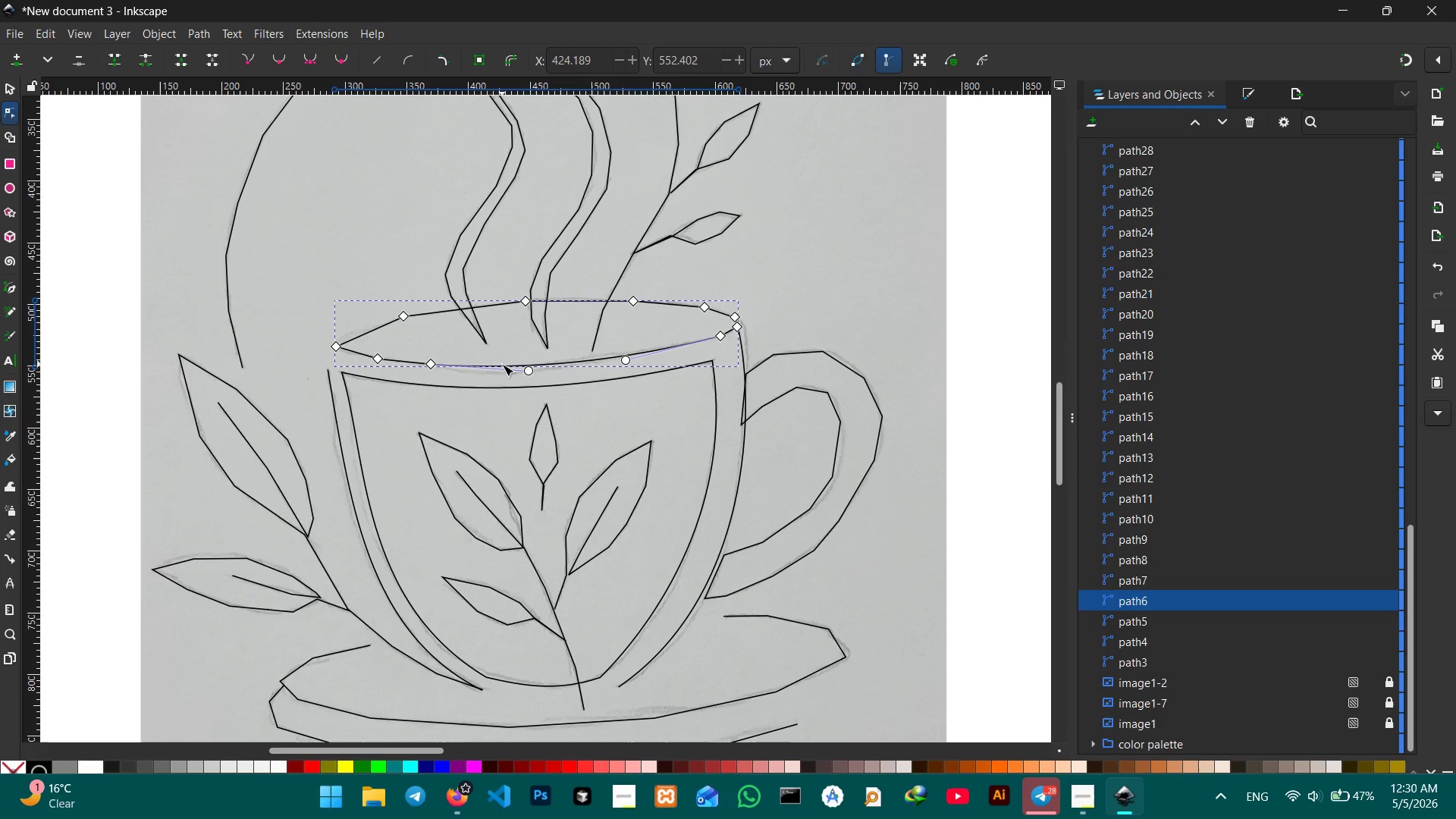 
key(Backspace)
 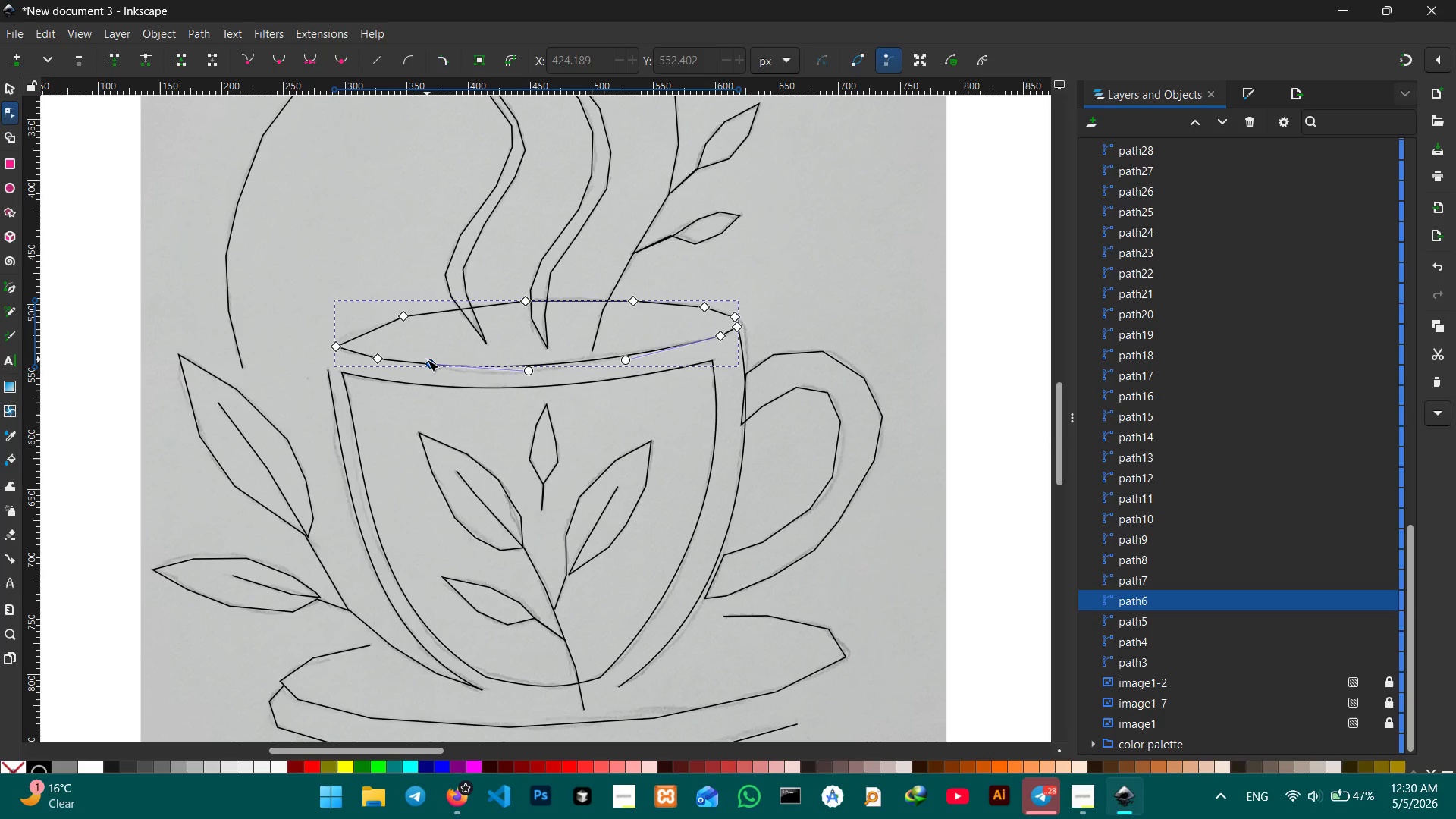 
left_click([427, 359])
 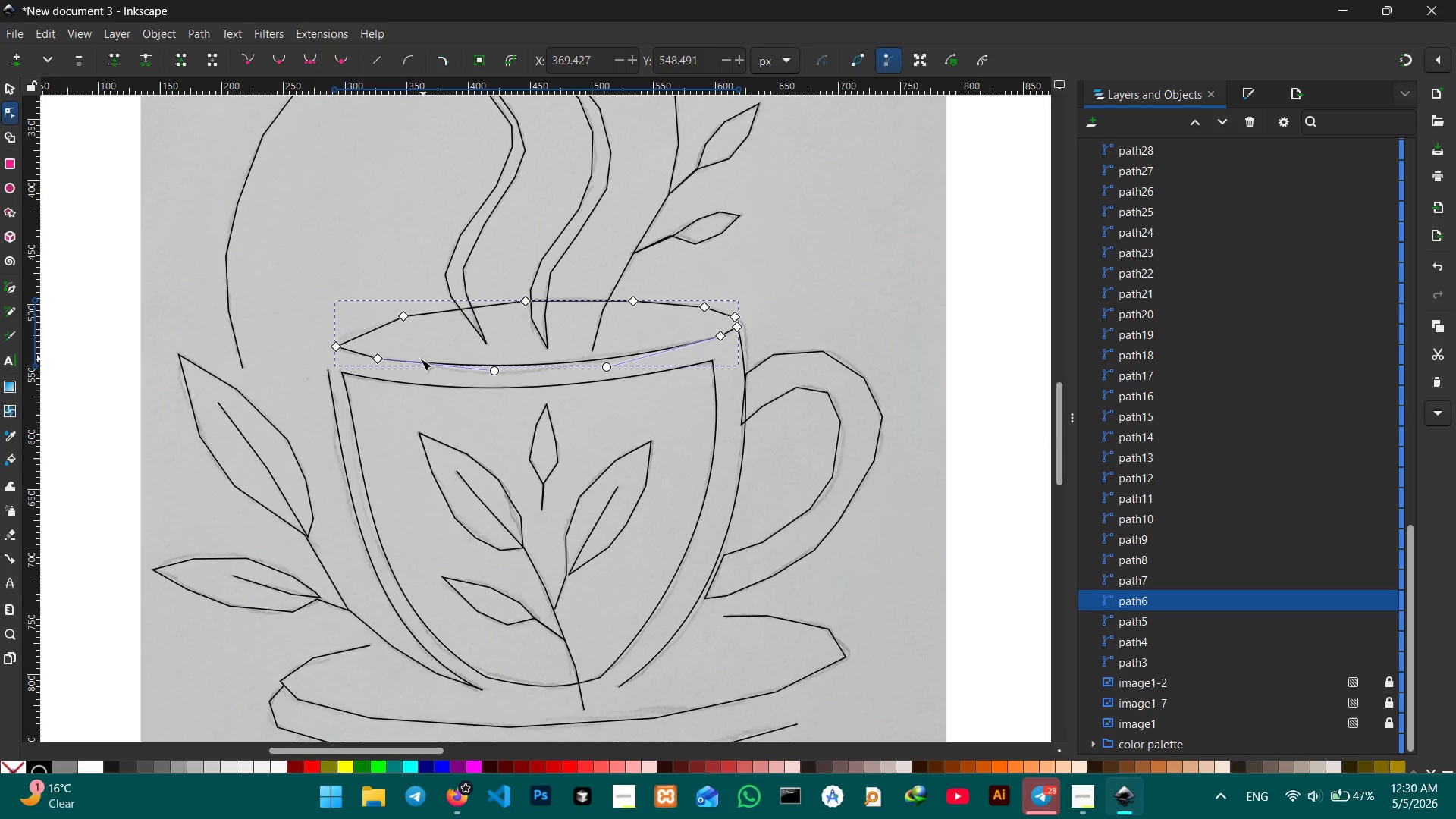 
key(Backspace)
 